 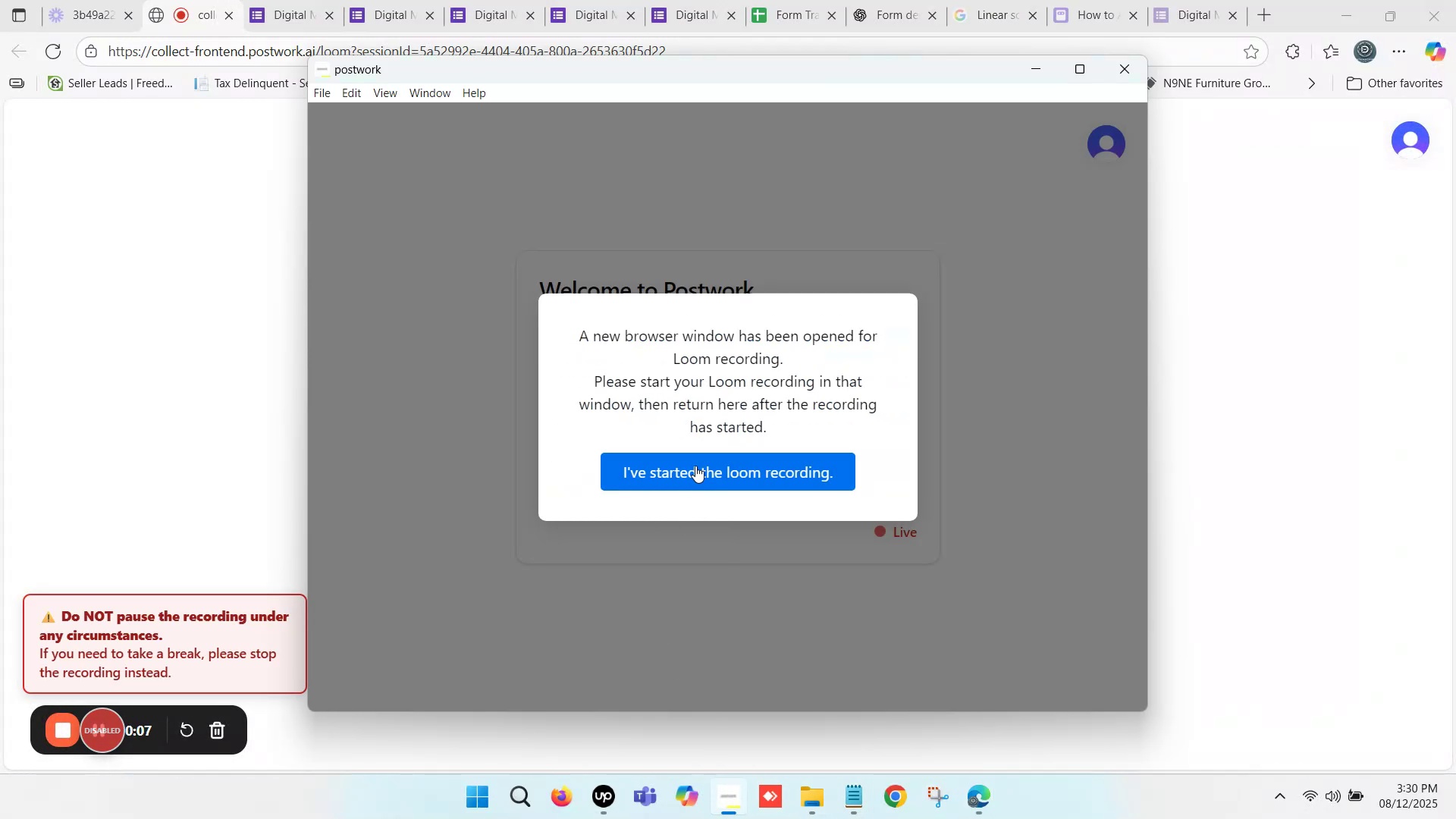 
left_click([721, 469])
 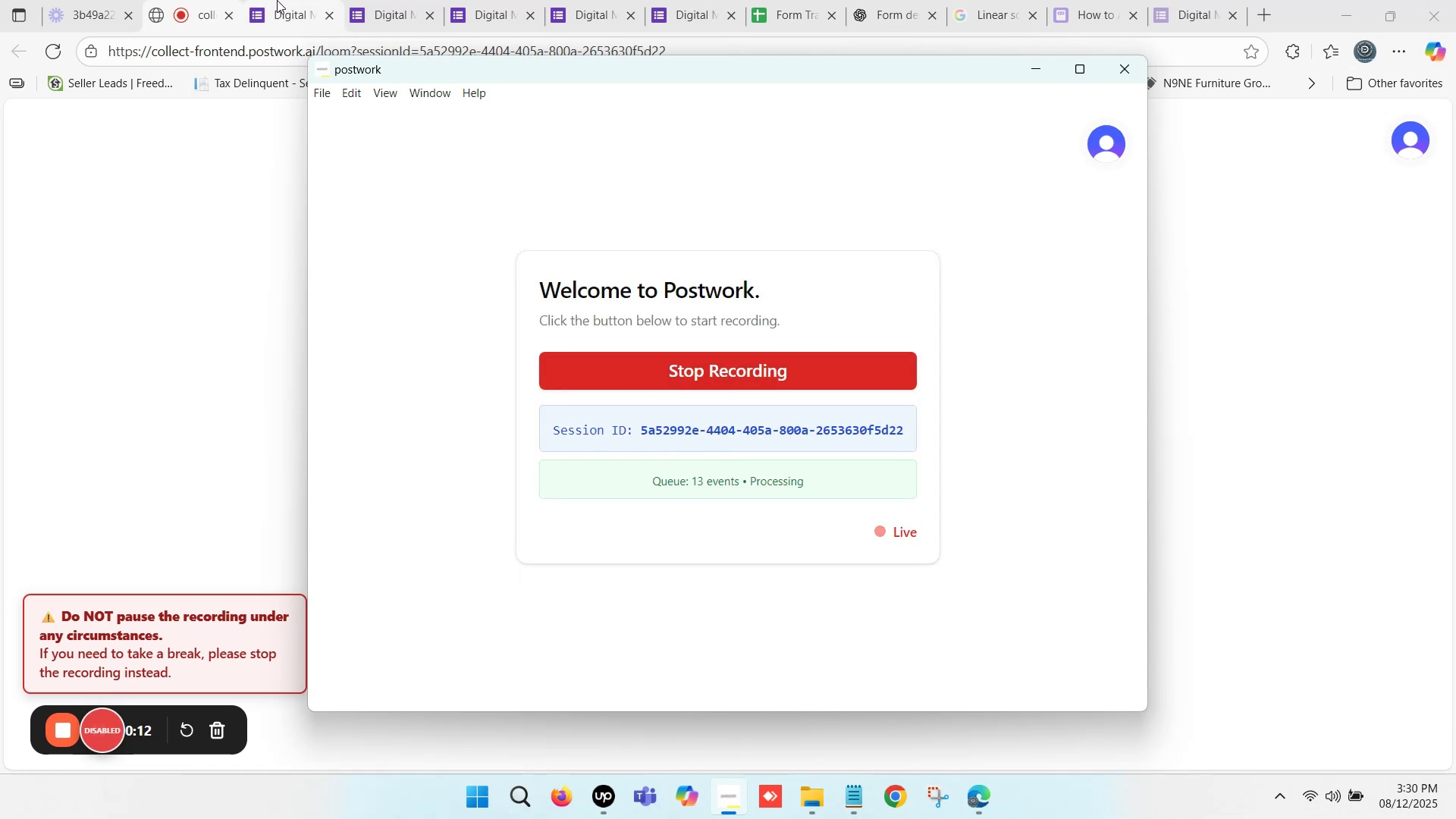 
left_click([278, 0])
 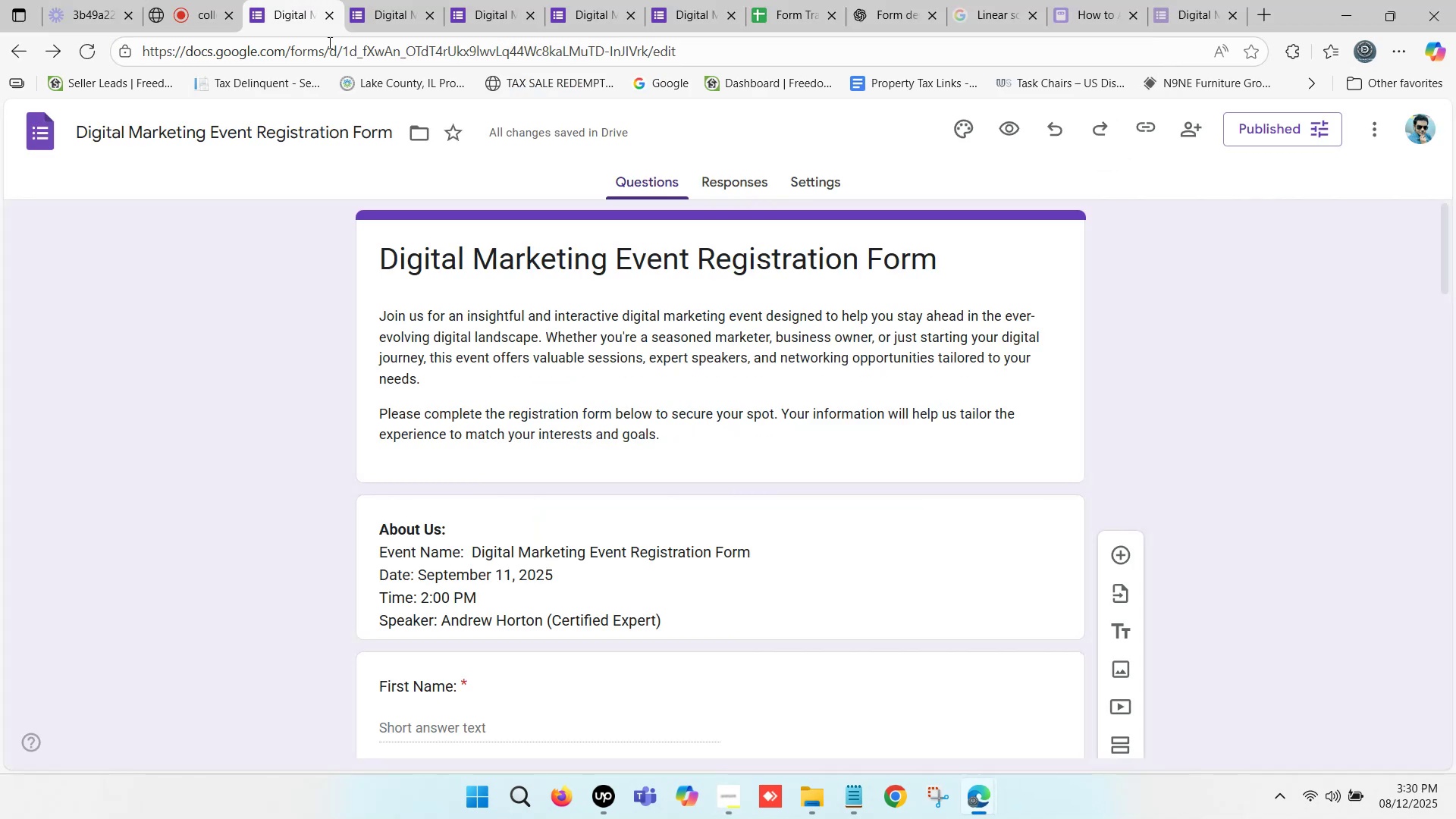 
scroll: coordinate [512, 284], scroll_direction: down, amount: 18.0
 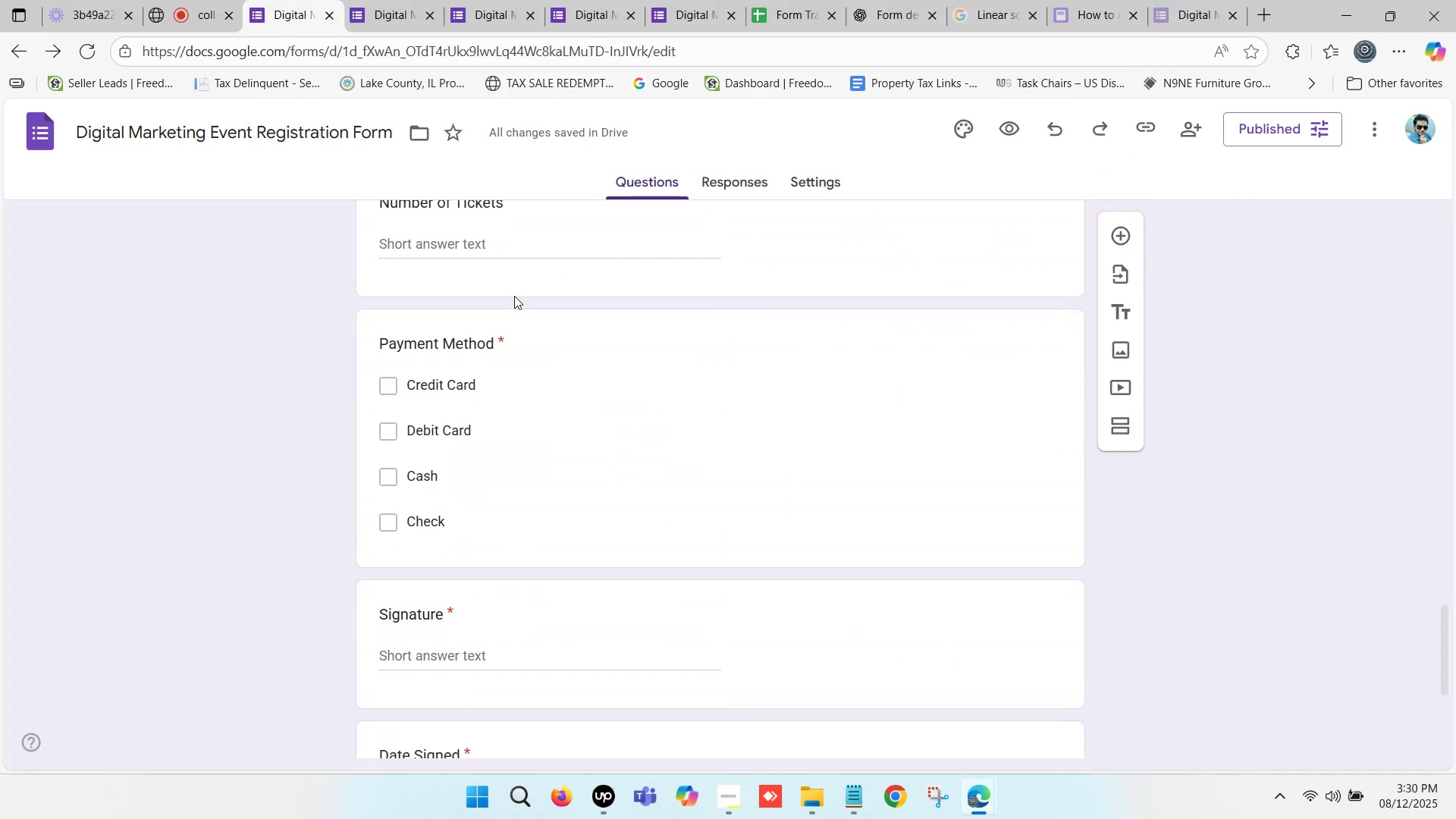 
scroll: coordinate [517, 275], scroll_direction: up, amount: 27.0
 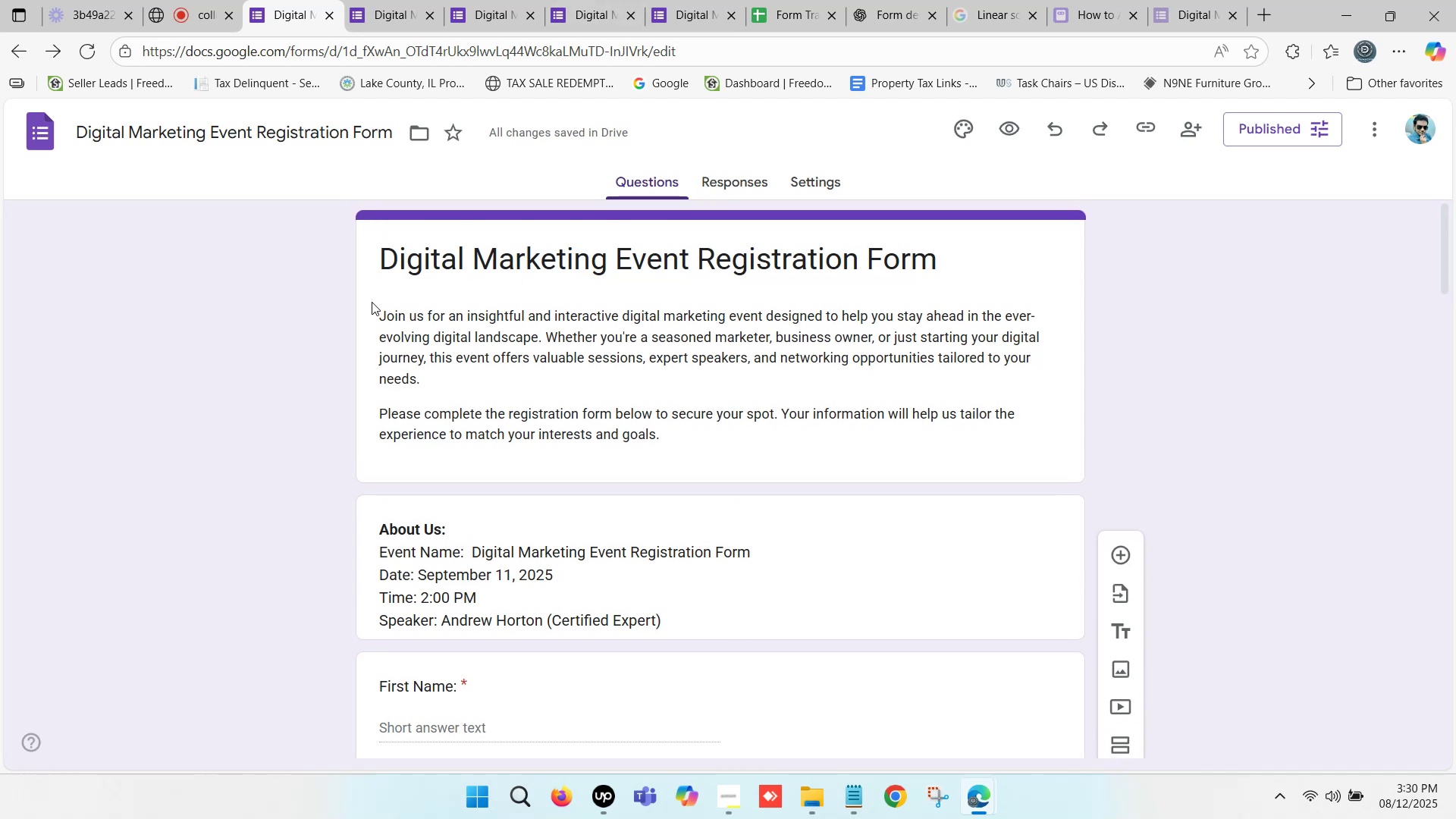 
left_click_drag(start_coordinate=[382, 254], to_coordinate=[550, 395])
 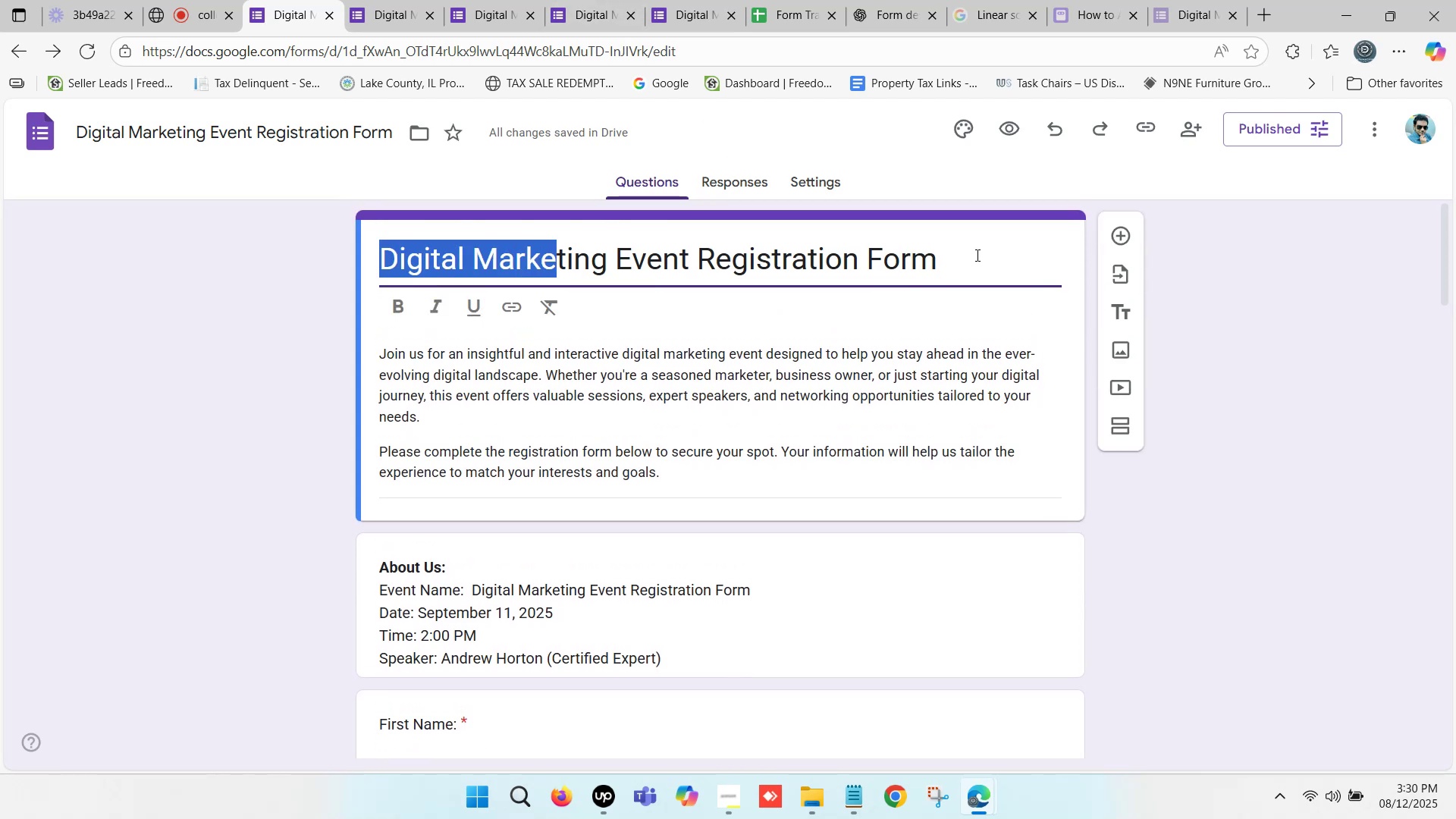 
left_click([978, 252])
 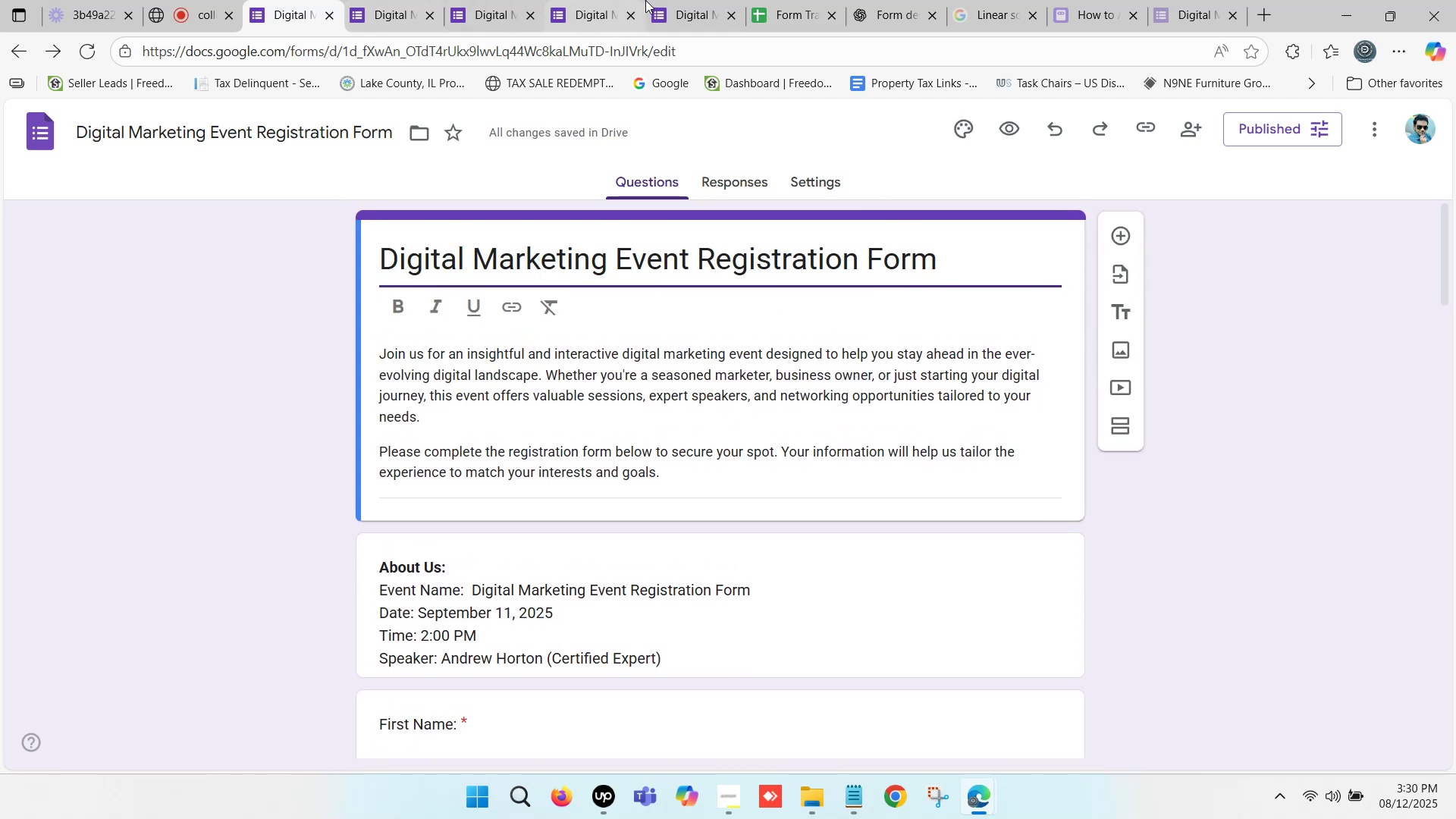 
left_click([782, 0])
 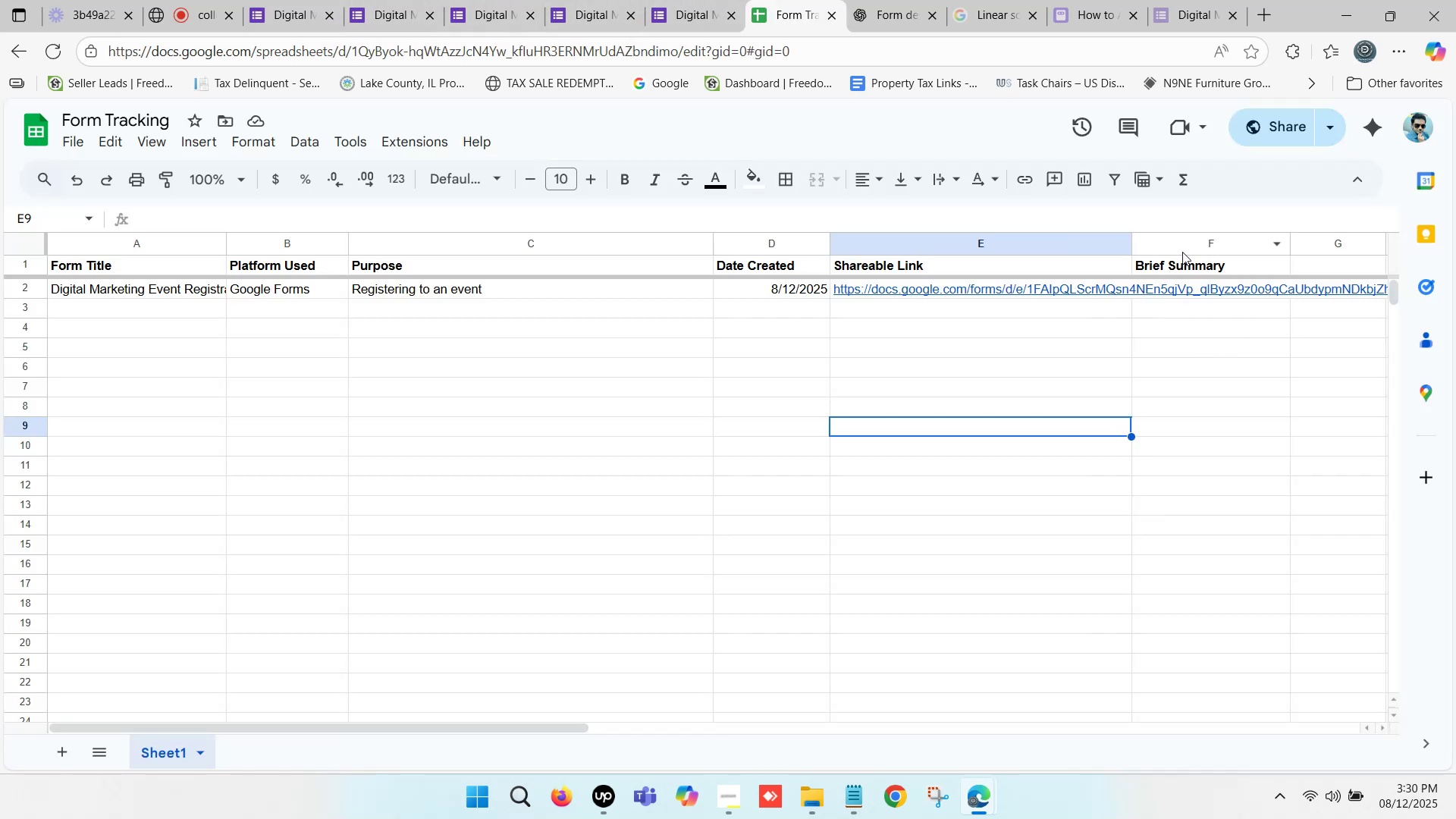 
left_click([1186, 268])
 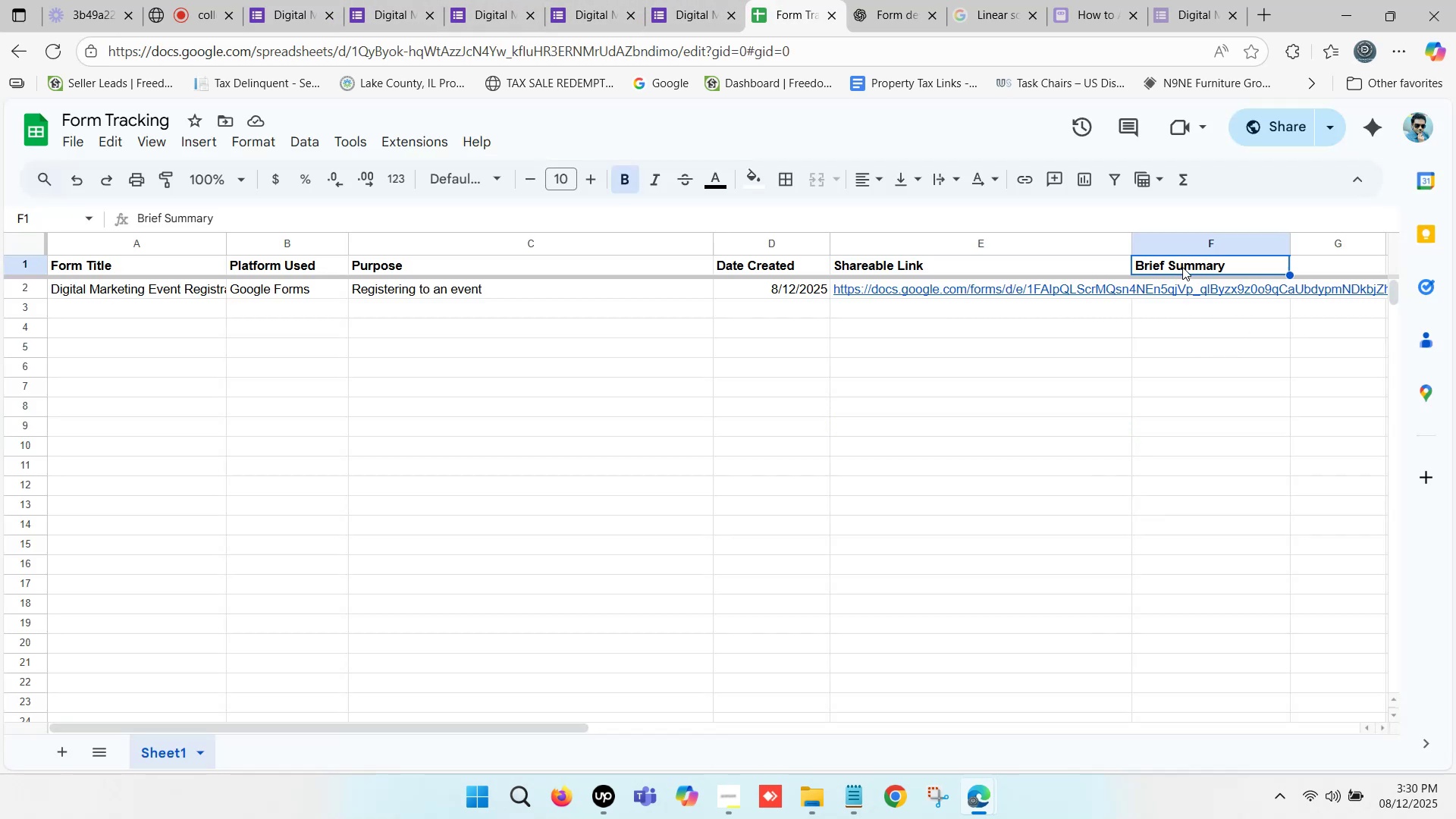 
key(Control+C)
 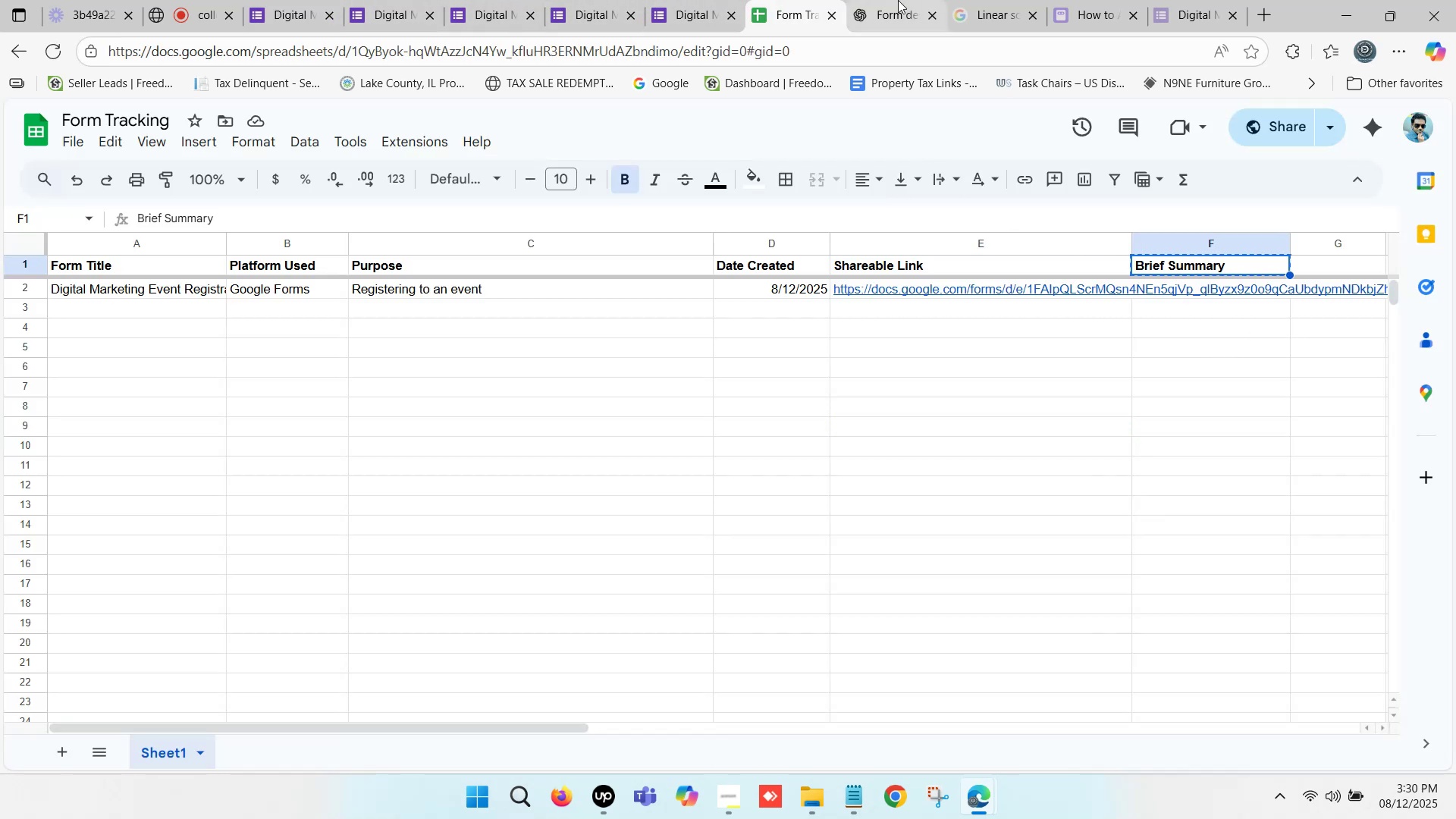 
left_click([895, 0])
 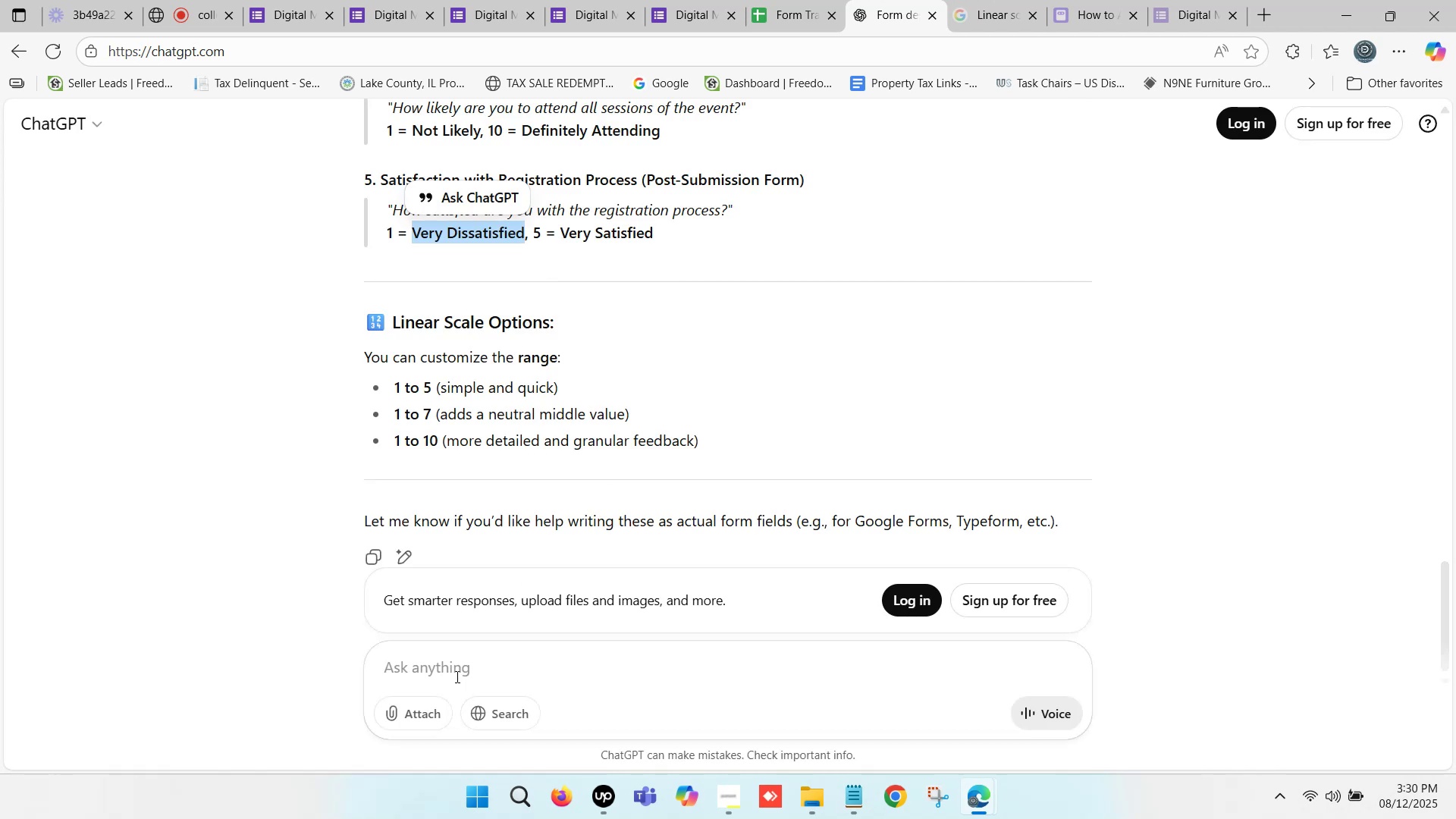 
left_click([451, 673])
 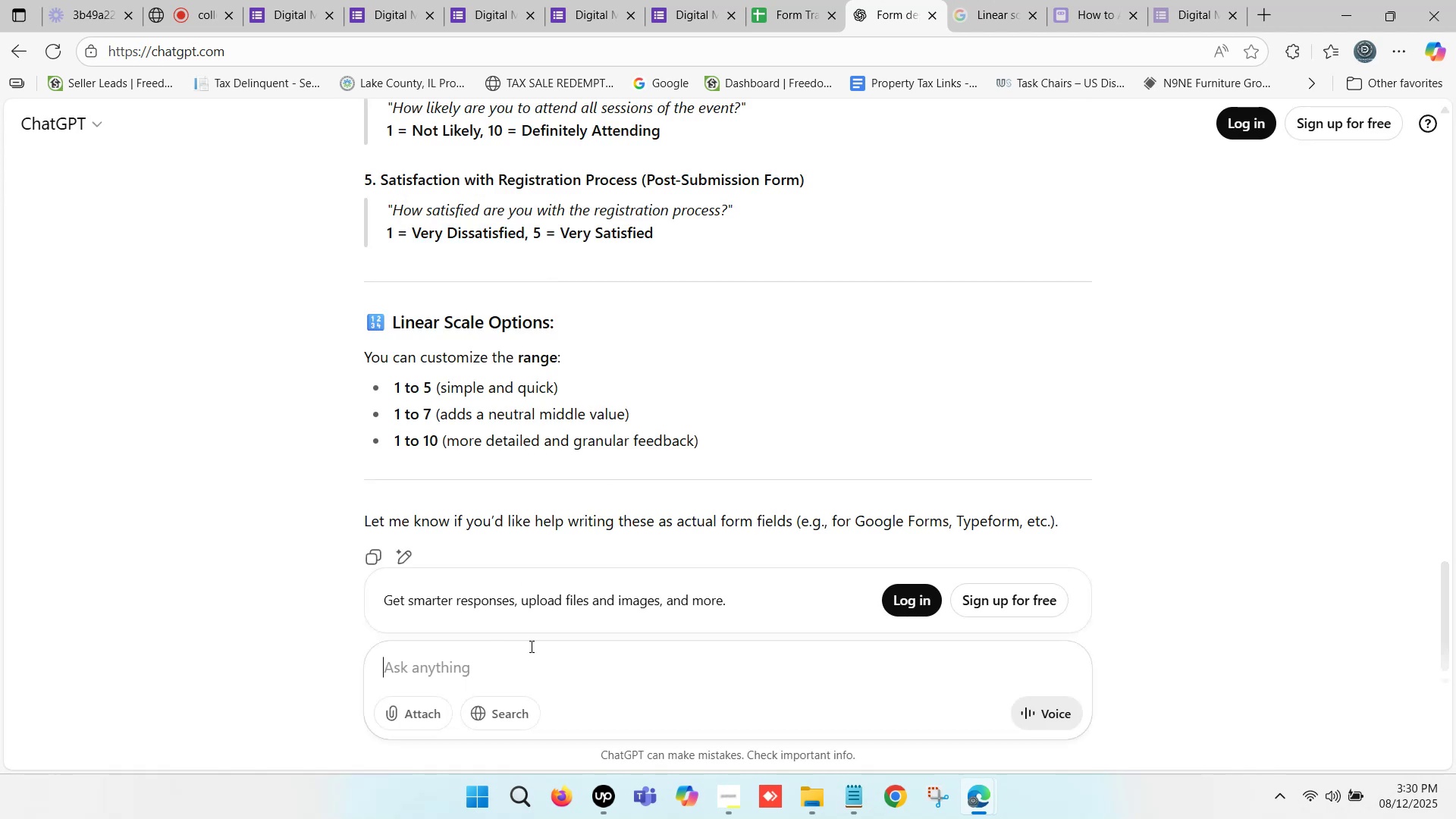 
type(Need )
 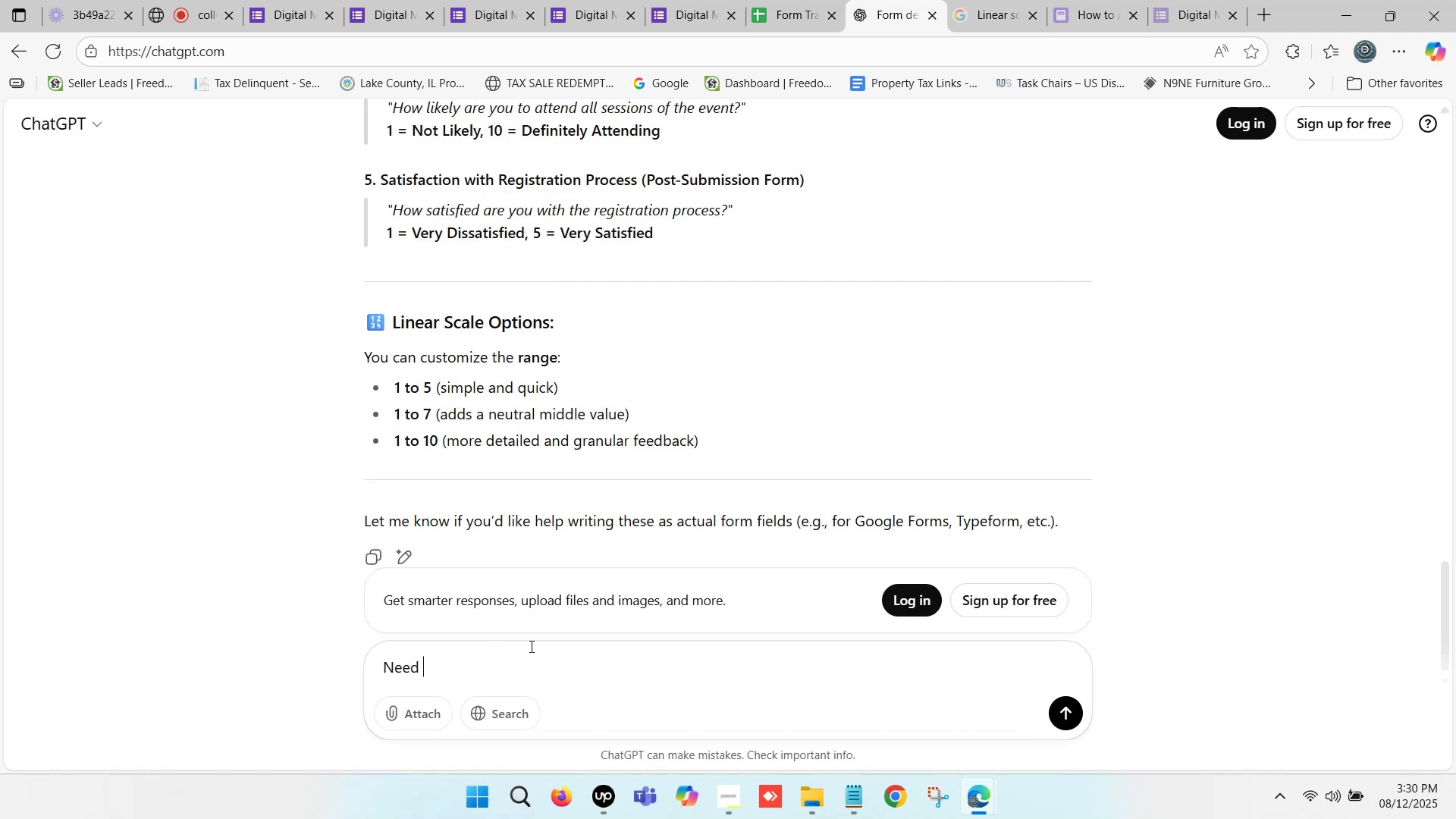 
key(Control+ControlLeft)
 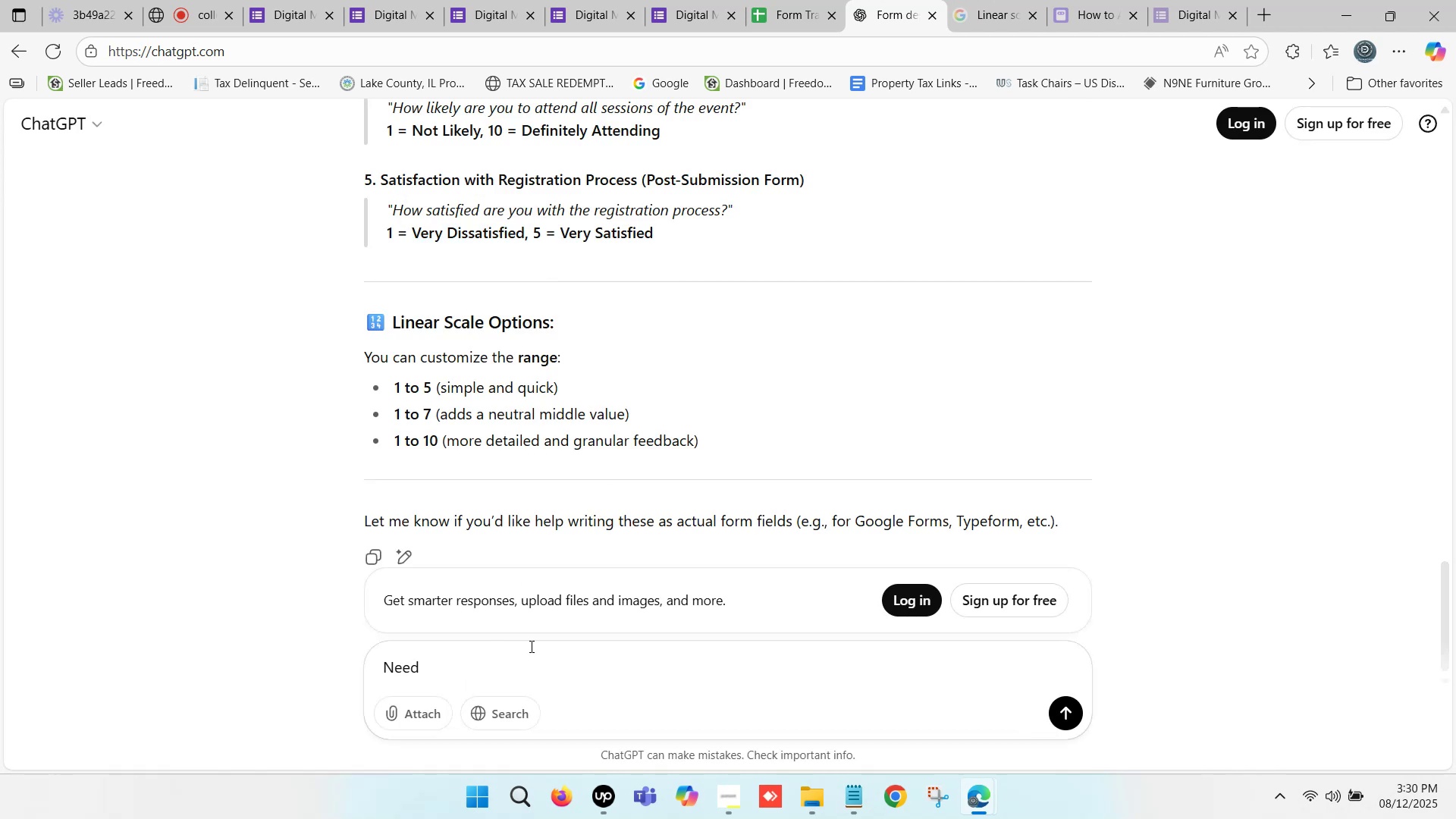 
key(Control+V)
 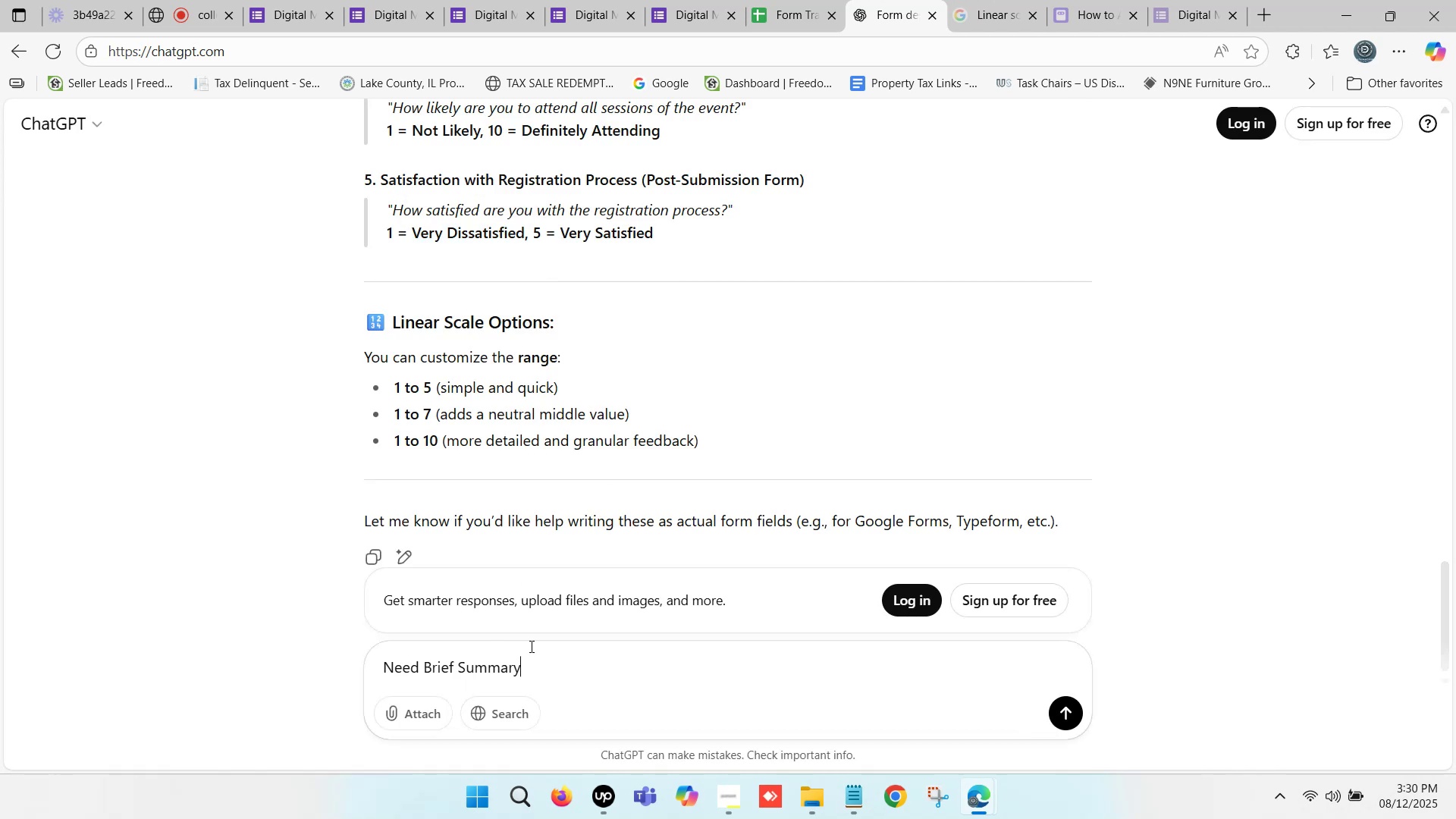 
type( about )
 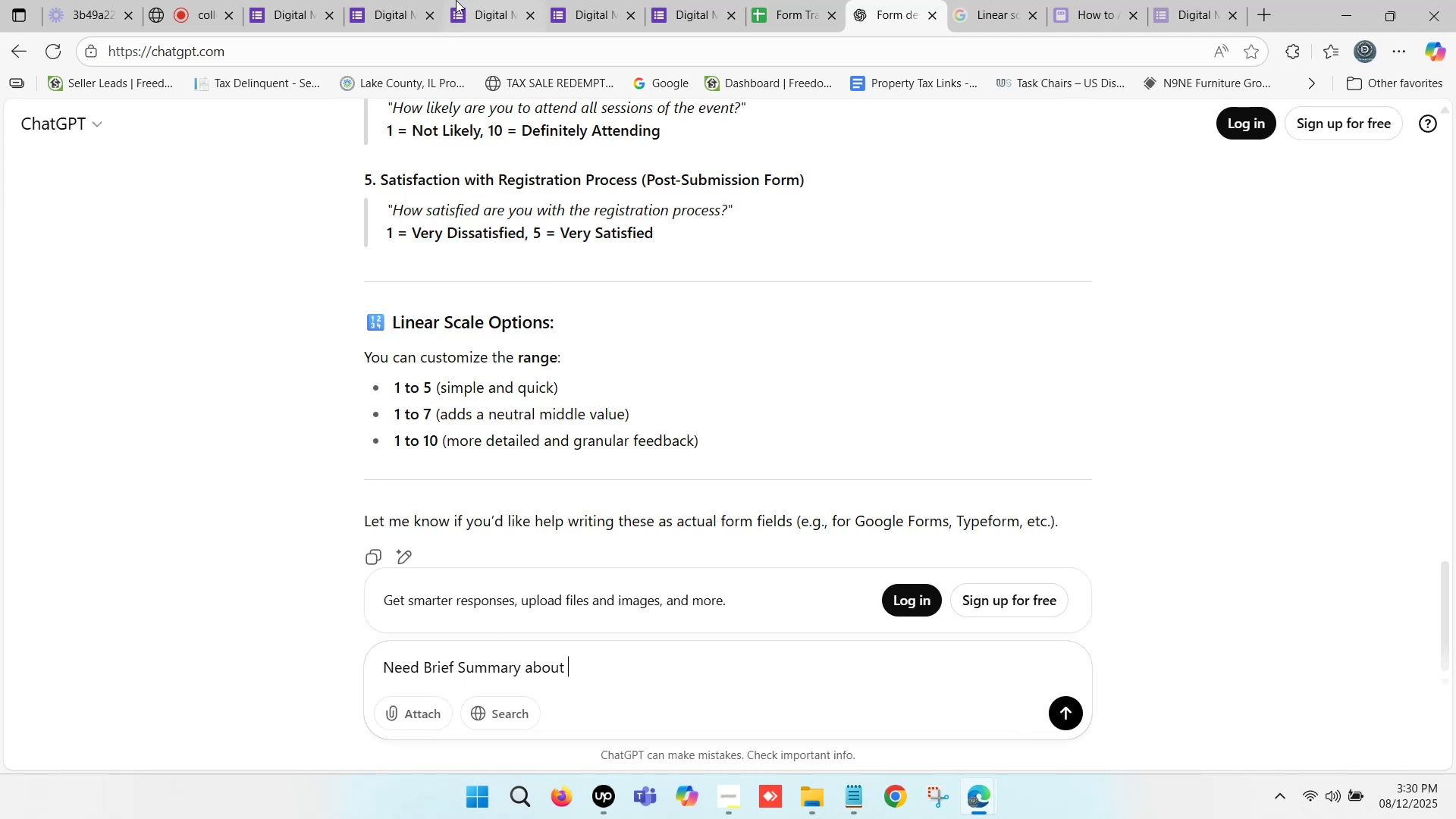 
left_click([416, 0])
 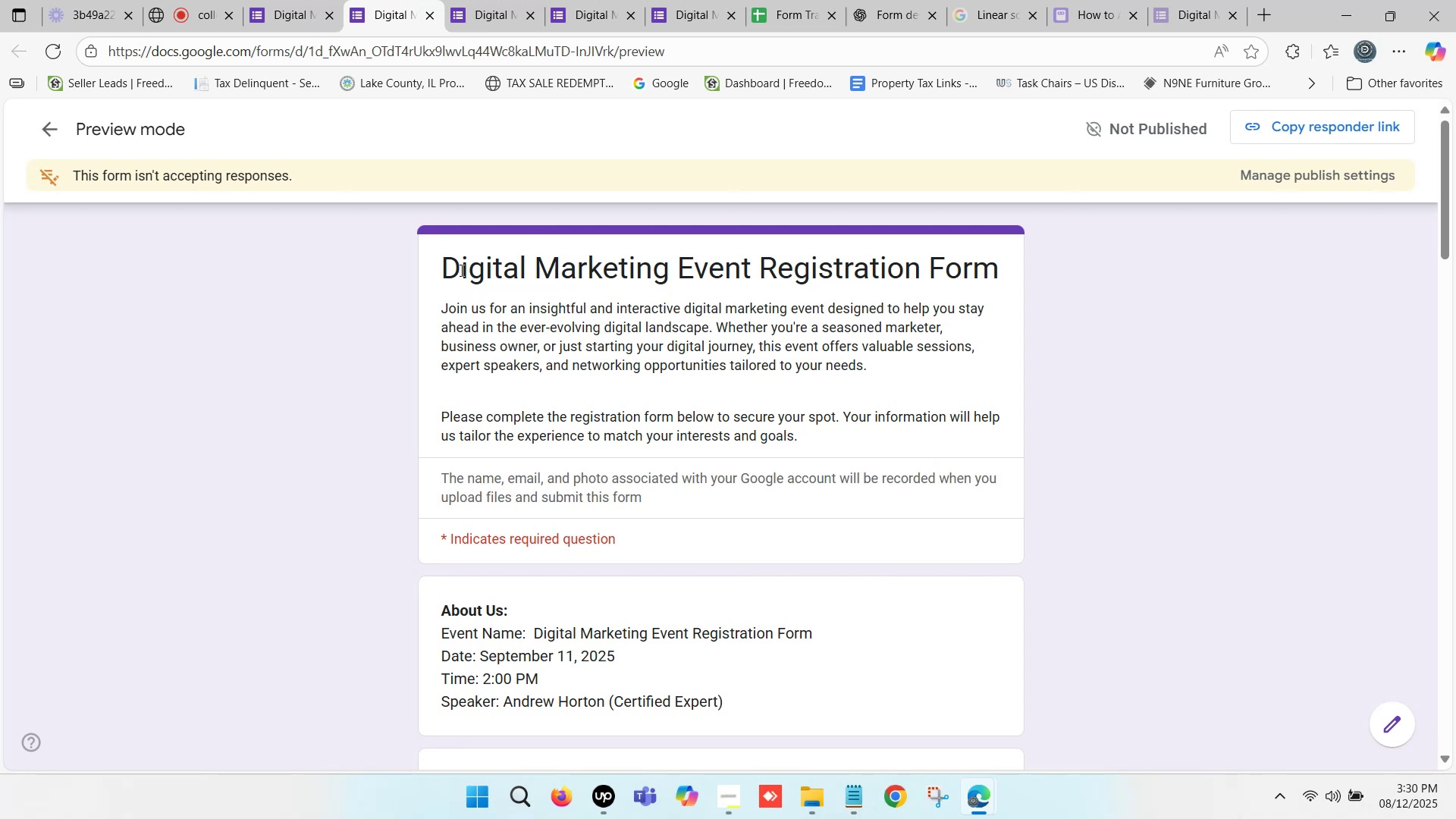 
left_click_drag(start_coordinate=[445, 262], to_coordinate=[994, 274])
 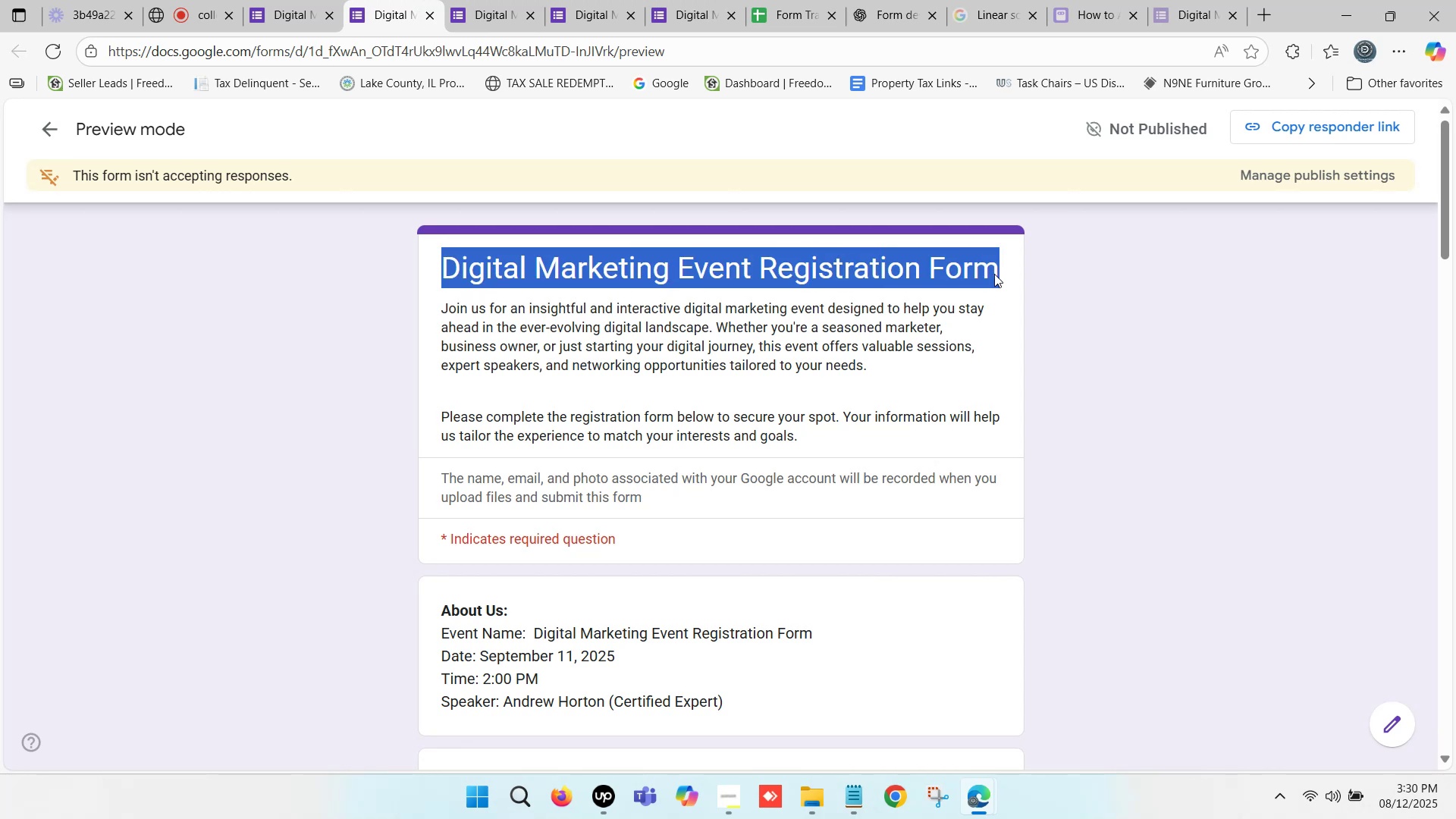 
key(Control+C)
 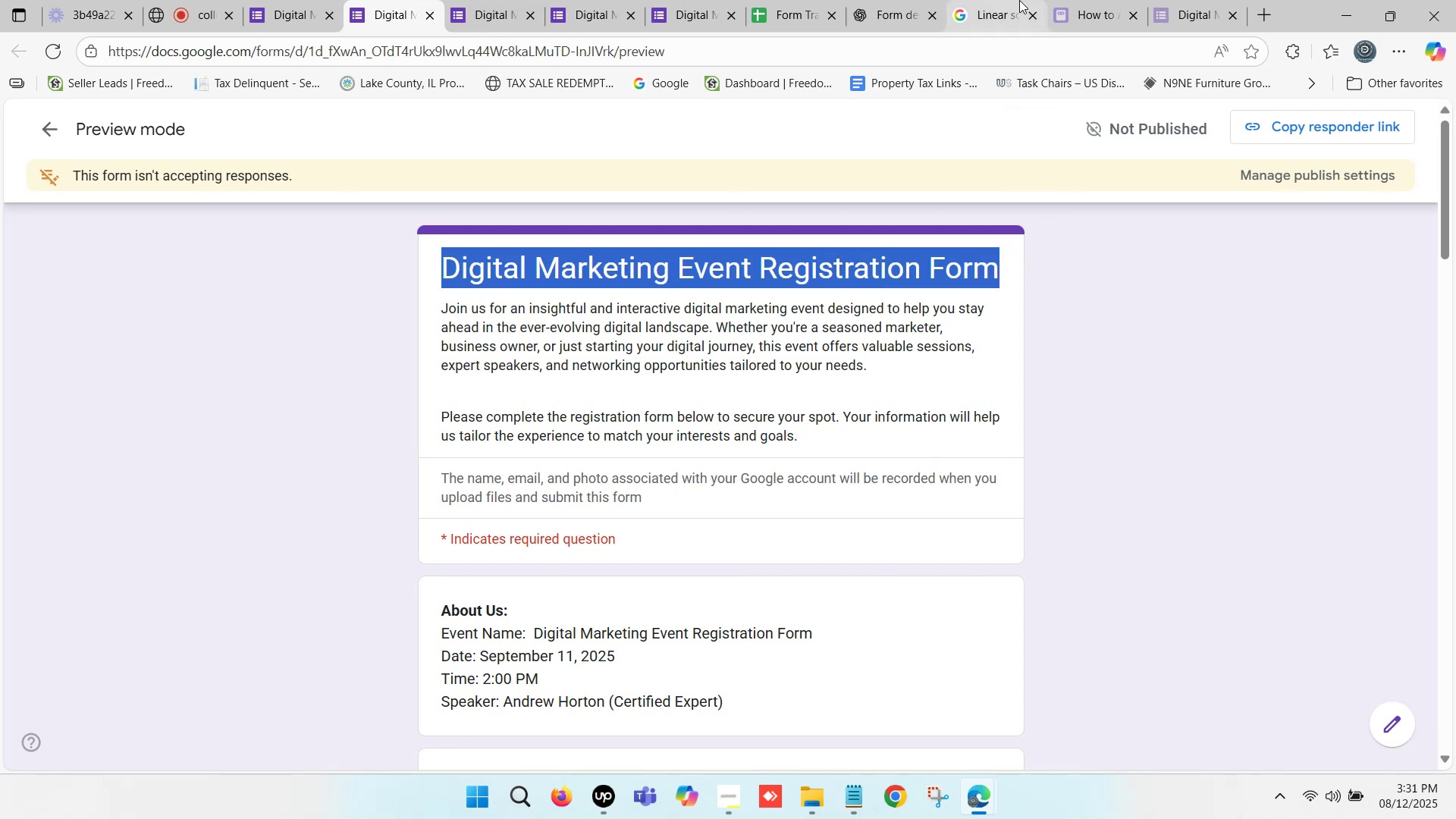 
left_click([1018, 0])
 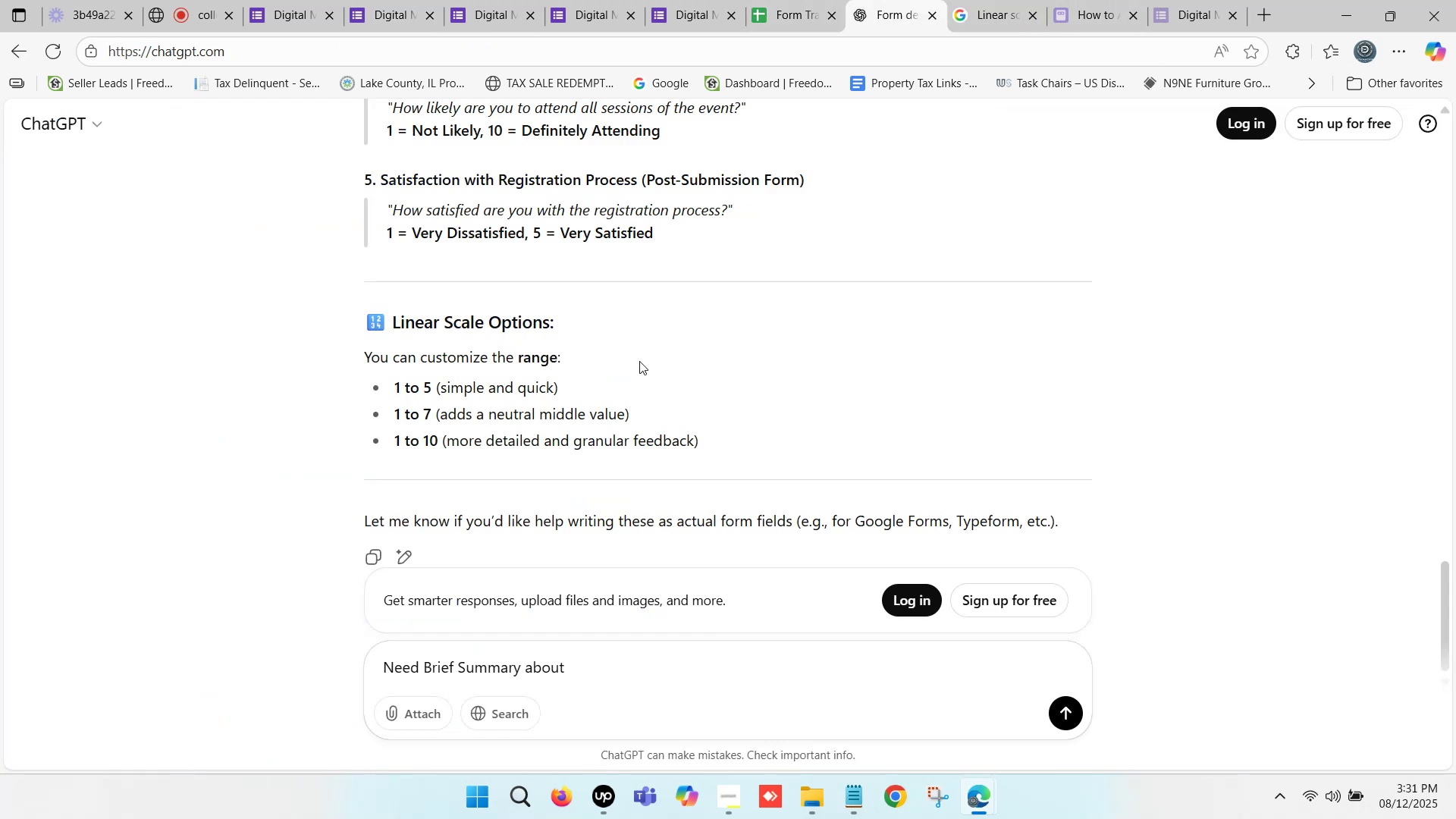 
key(Control+V)
 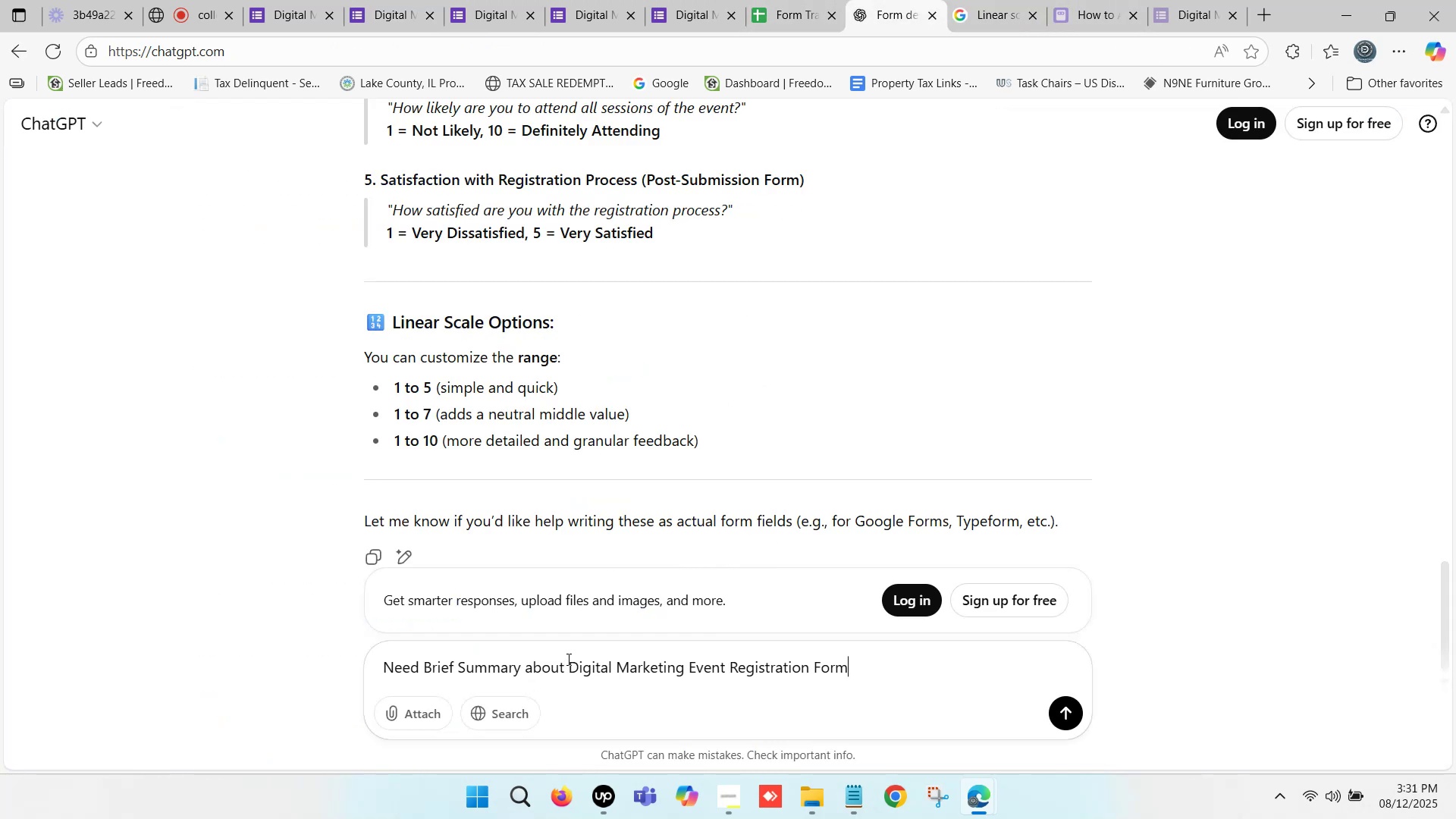 
left_click([567, 659])
 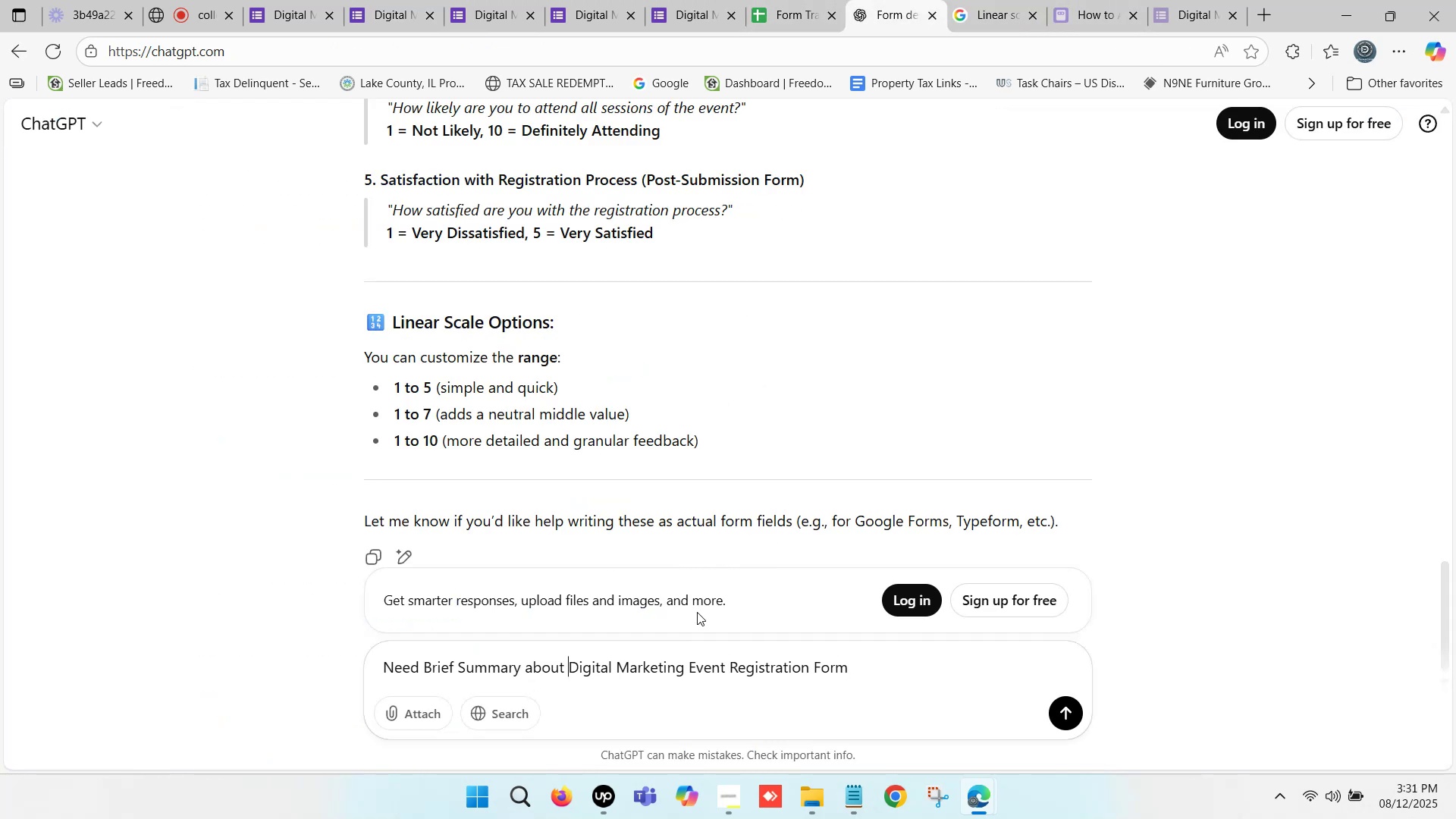 
key(Minus)
 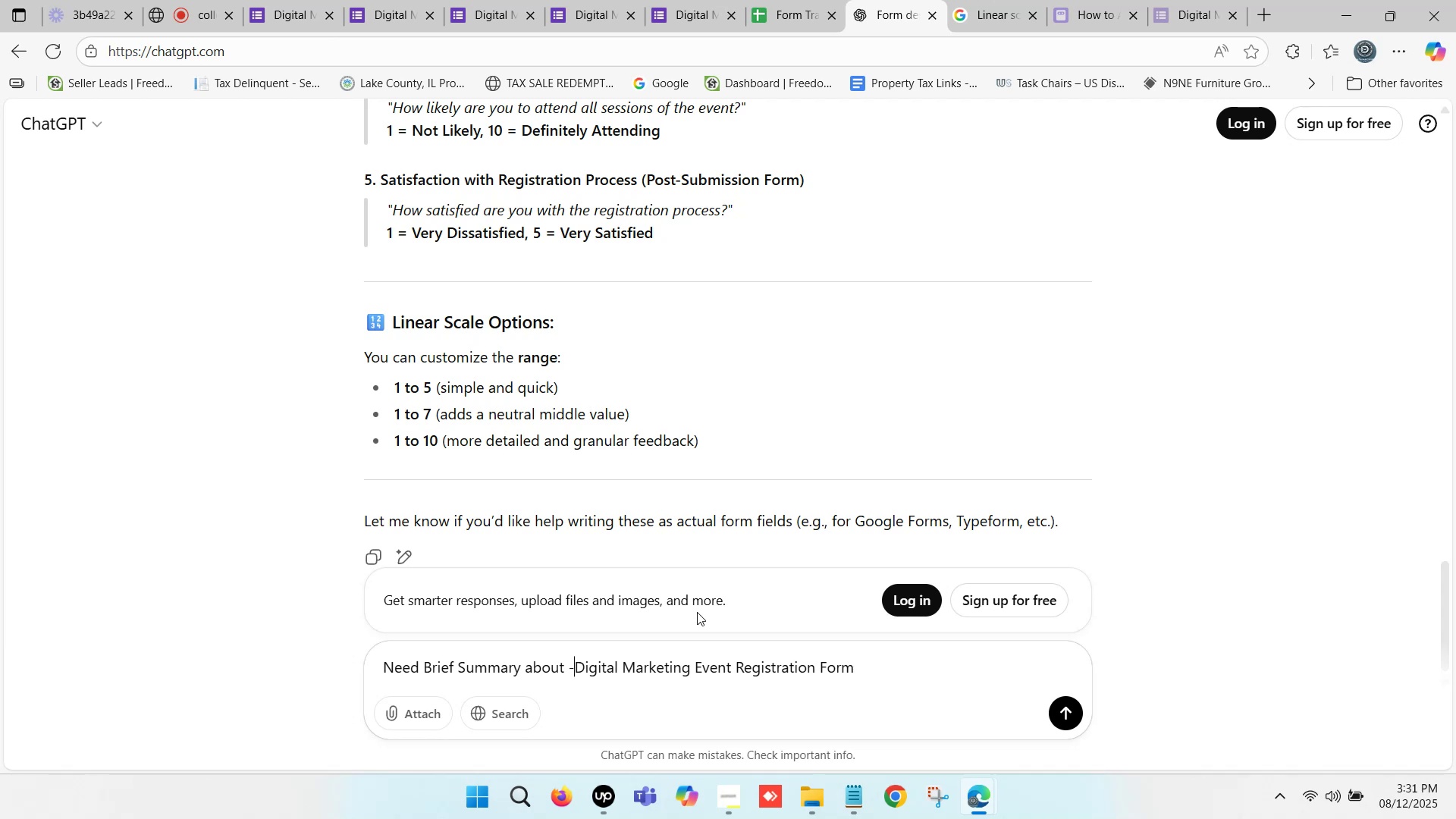 
key(Space)
 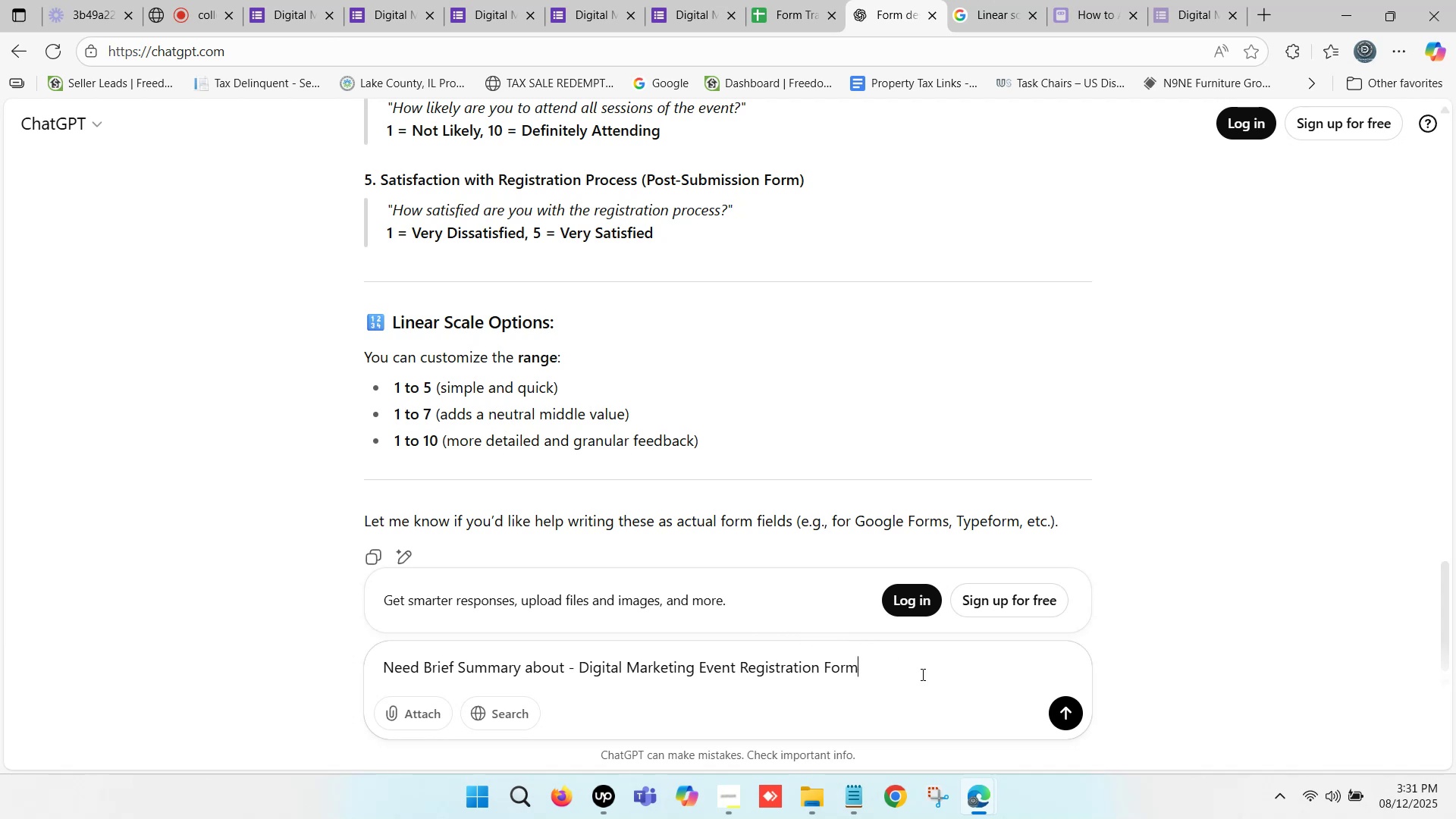 
key(Shift+Enter)
 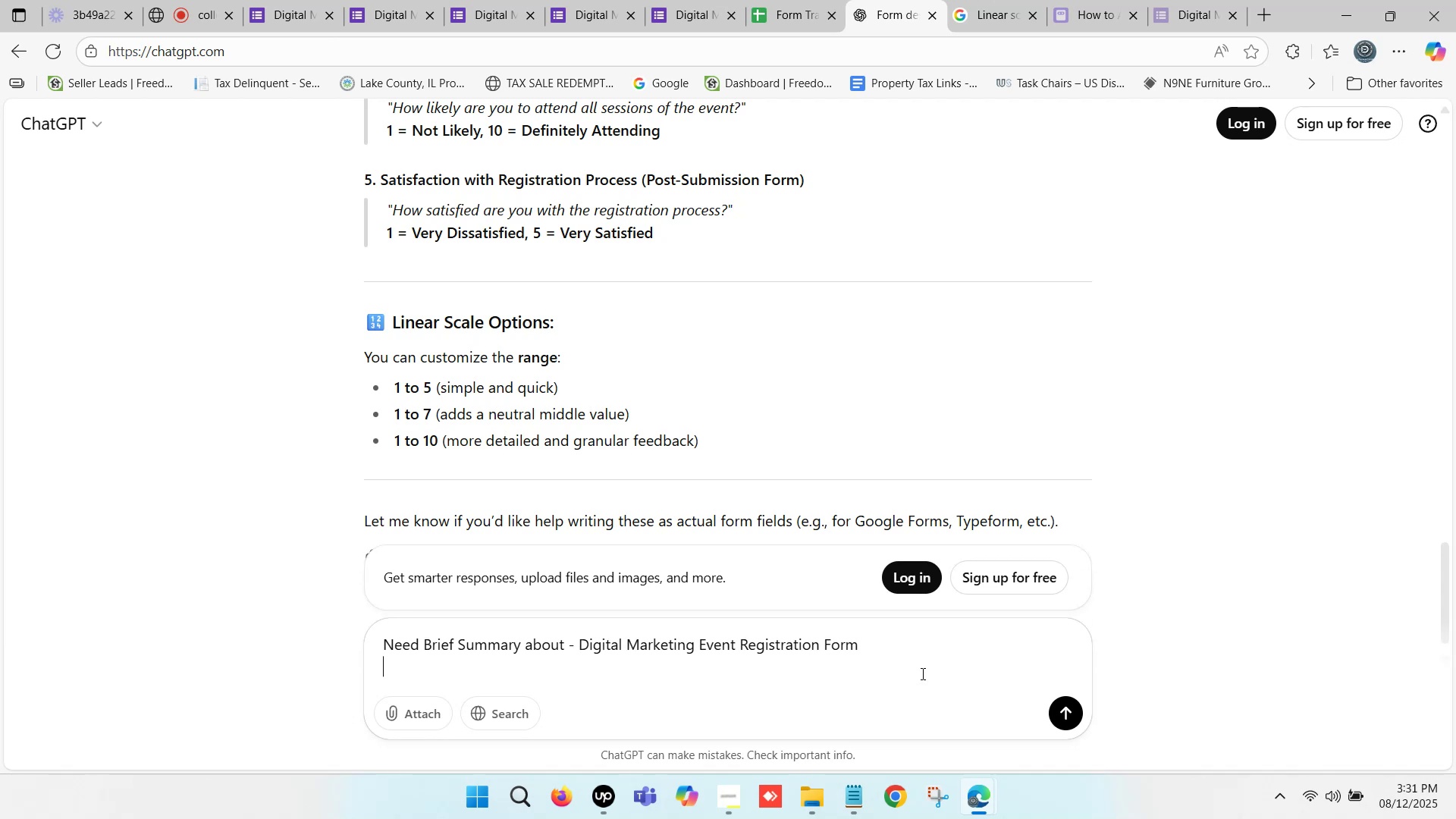 
key(Shift+Enter)
 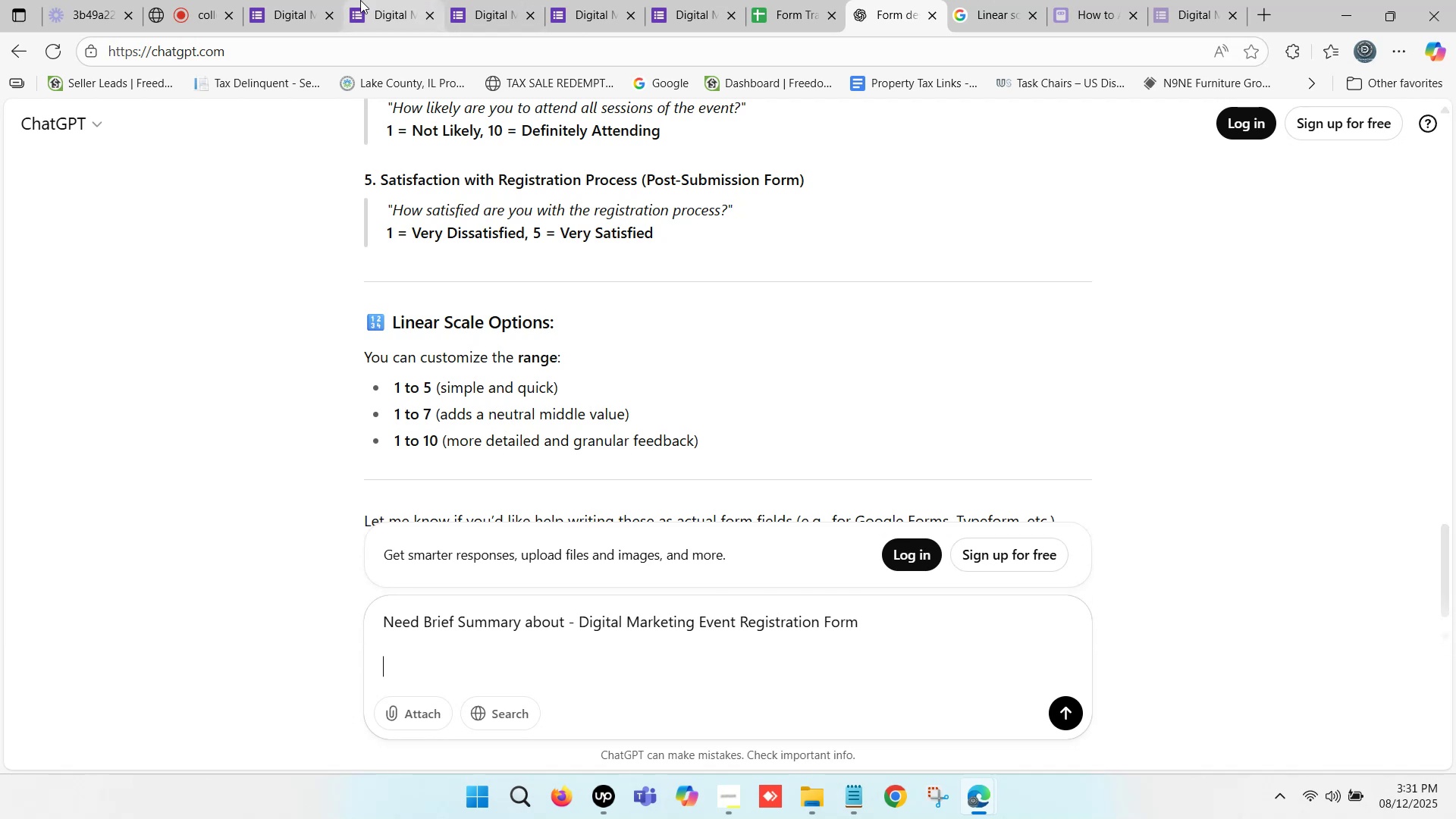 
left_click([311, 0])
 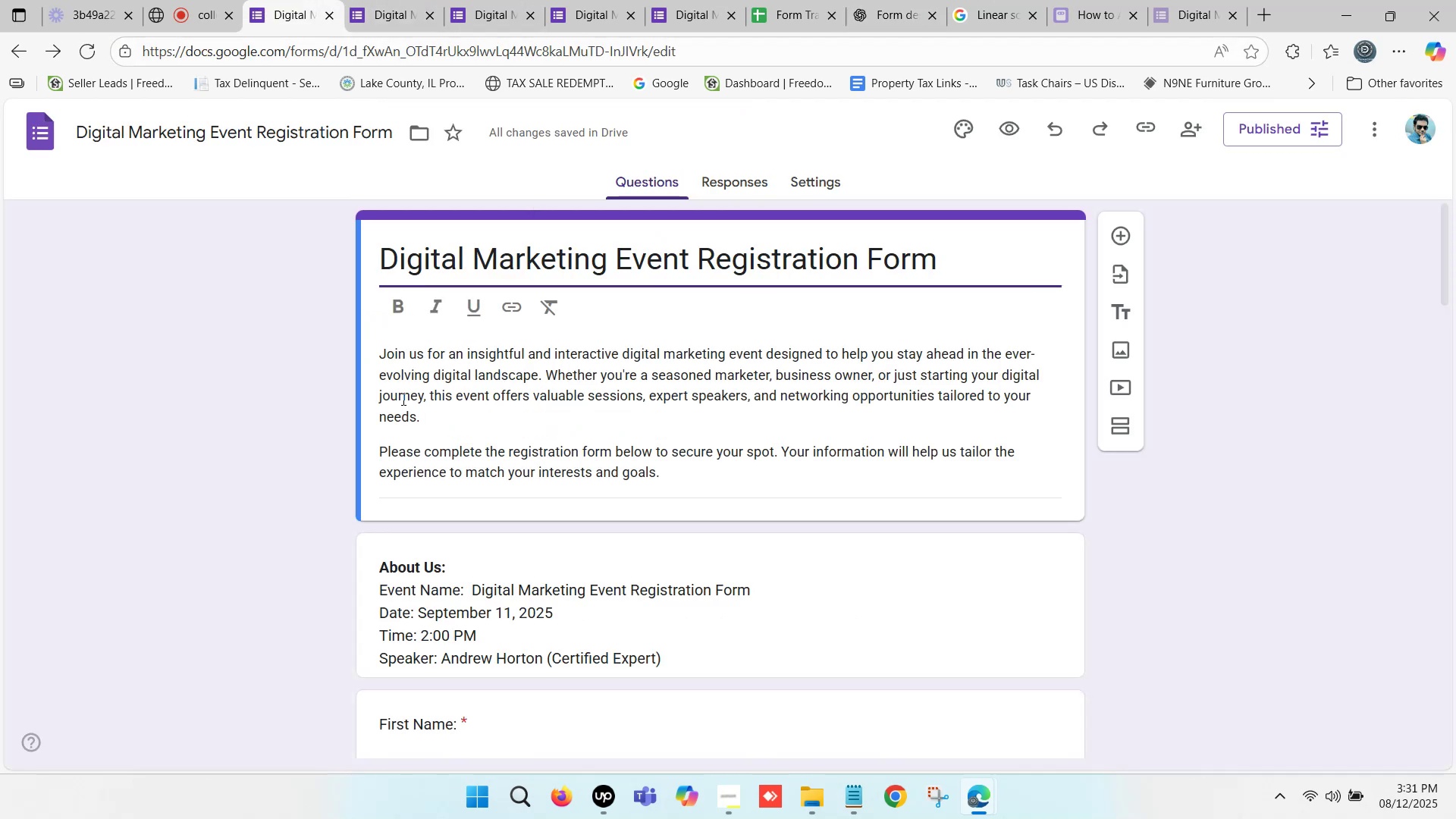 
left_click([388, 370])
 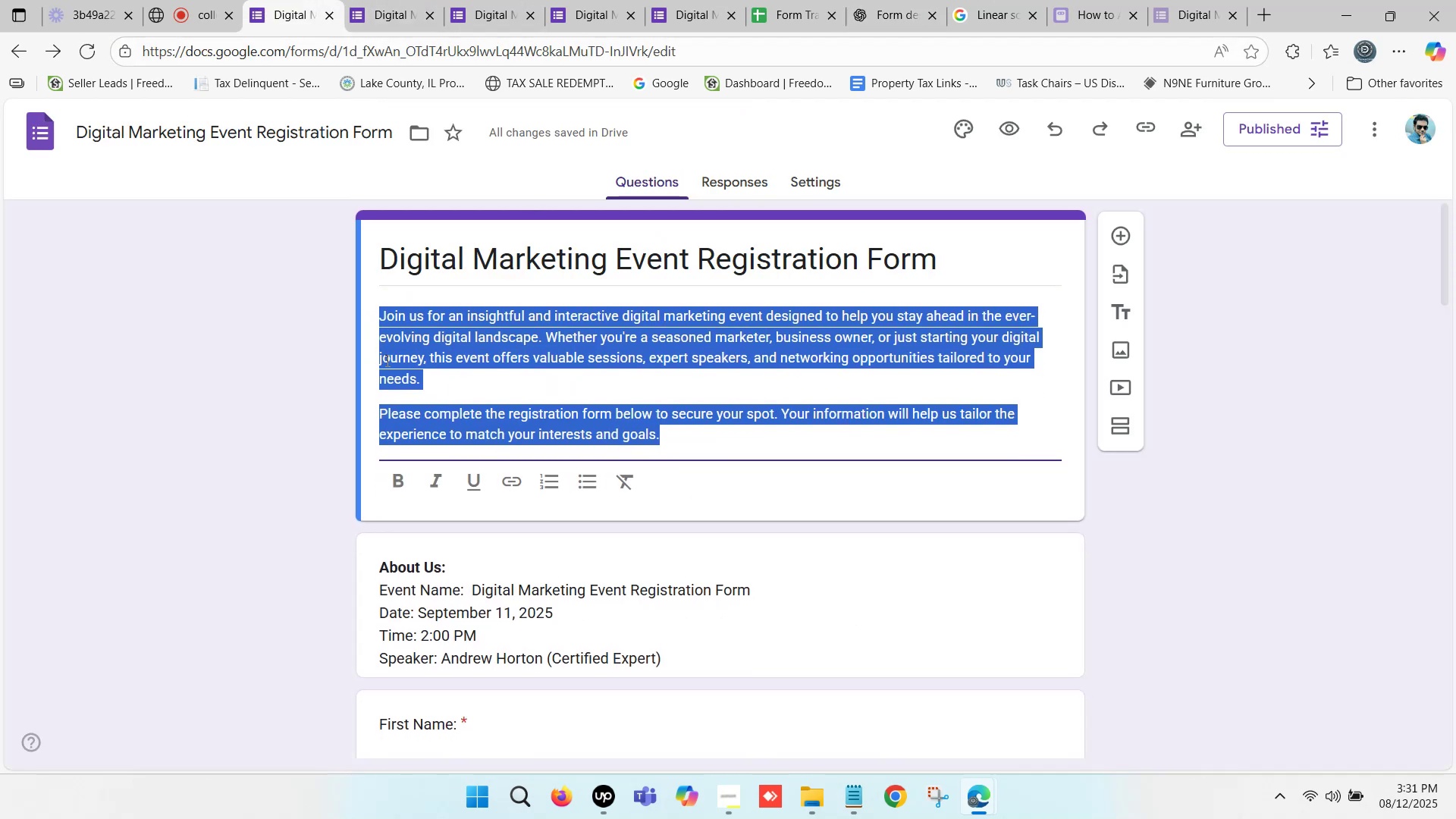 
key(Control+C)
 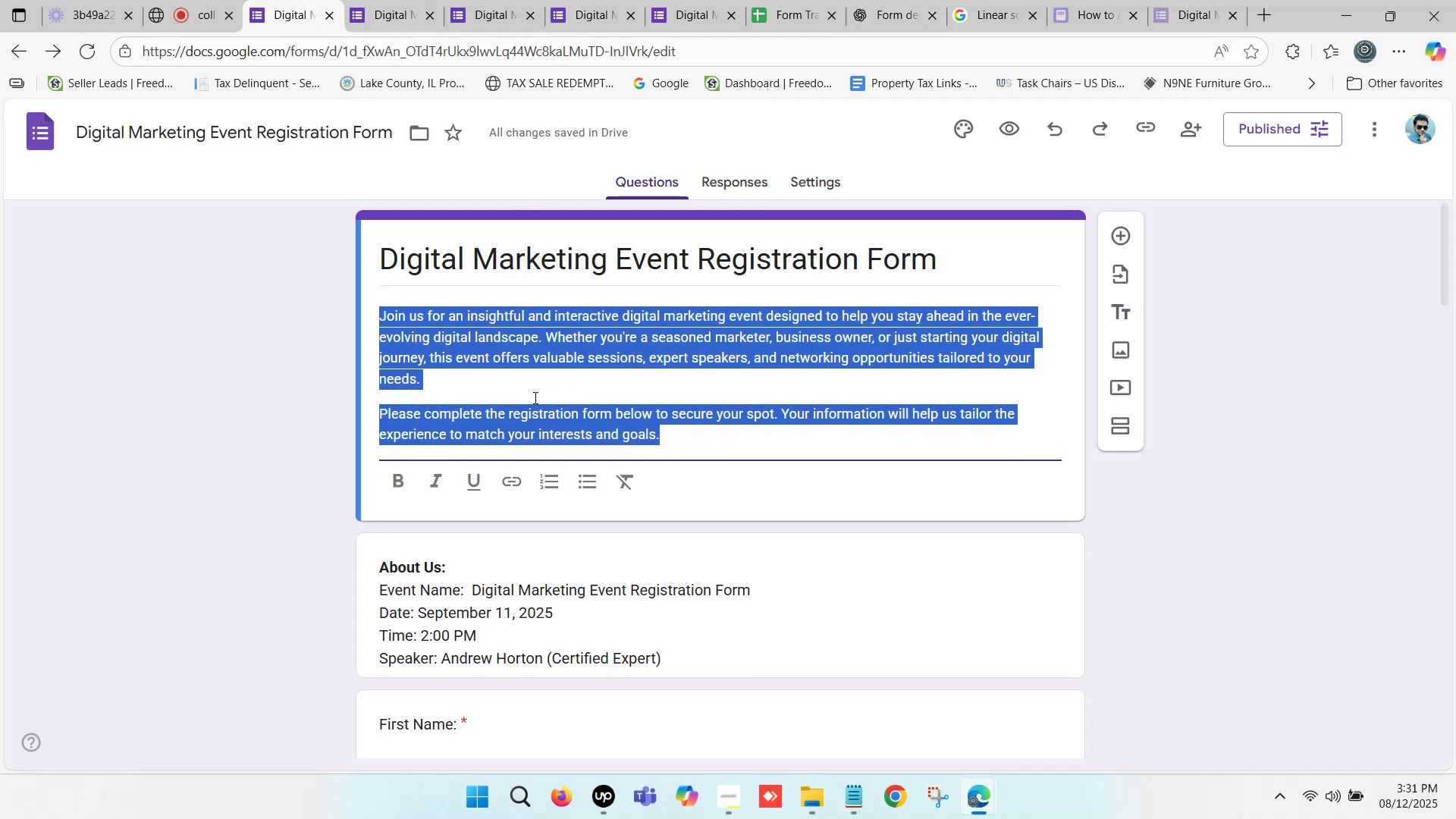 
scroll: coordinate [548, 387], scroll_direction: down, amount: 1.0
 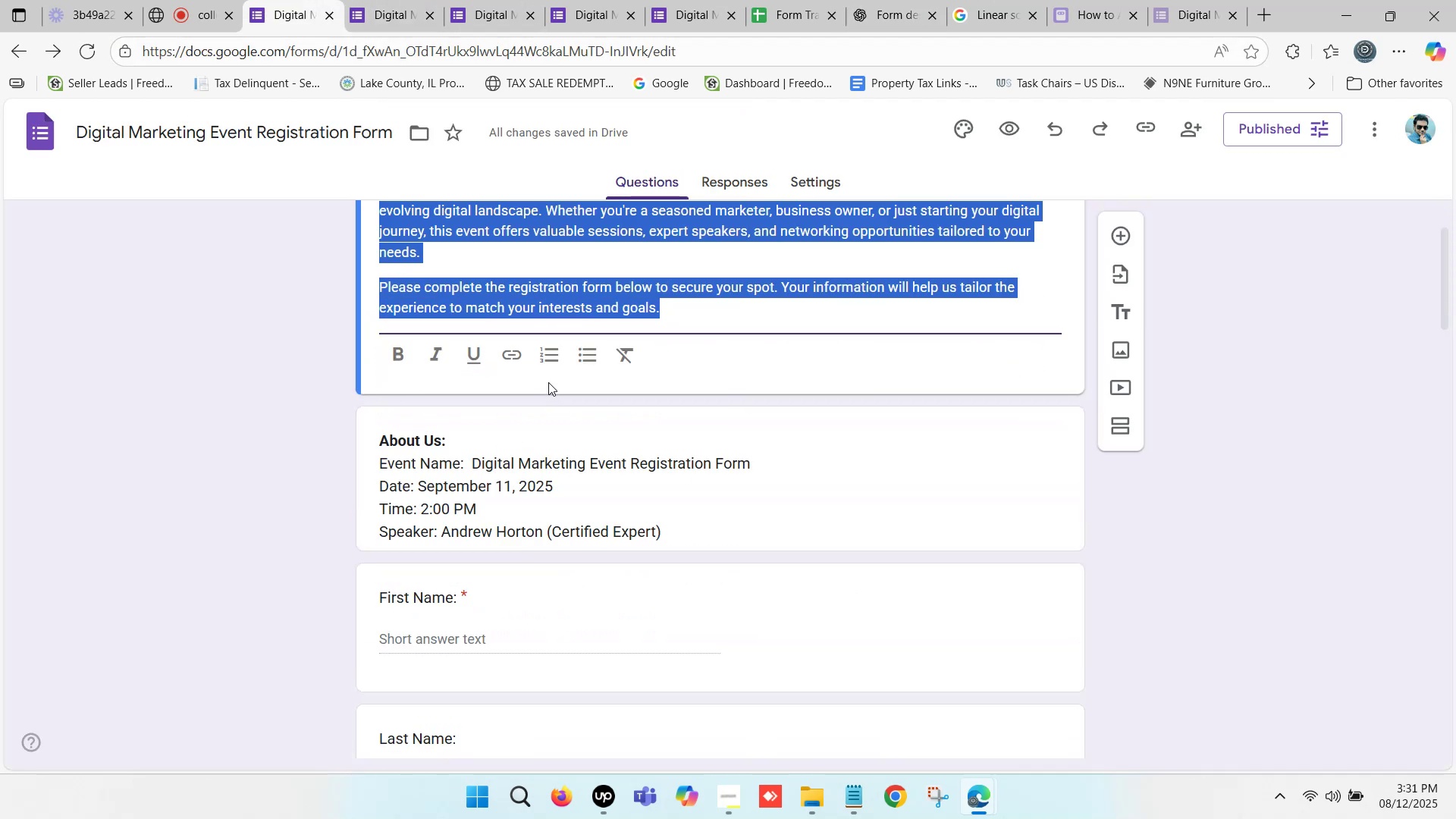 
scroll: coordinate [548, 381], scroll_direction: up, amount: 1.0
 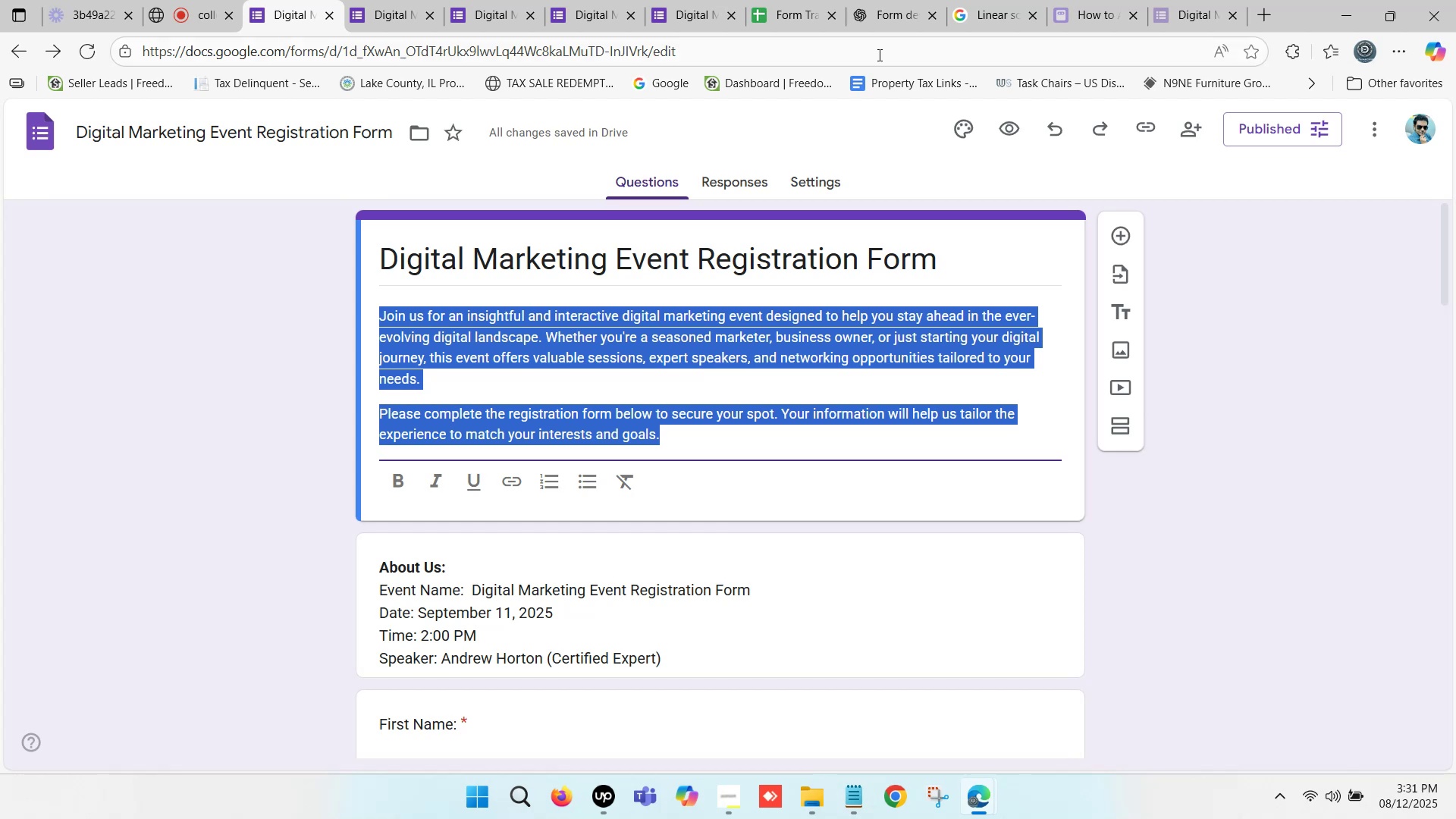 
left_click([901, 0])
 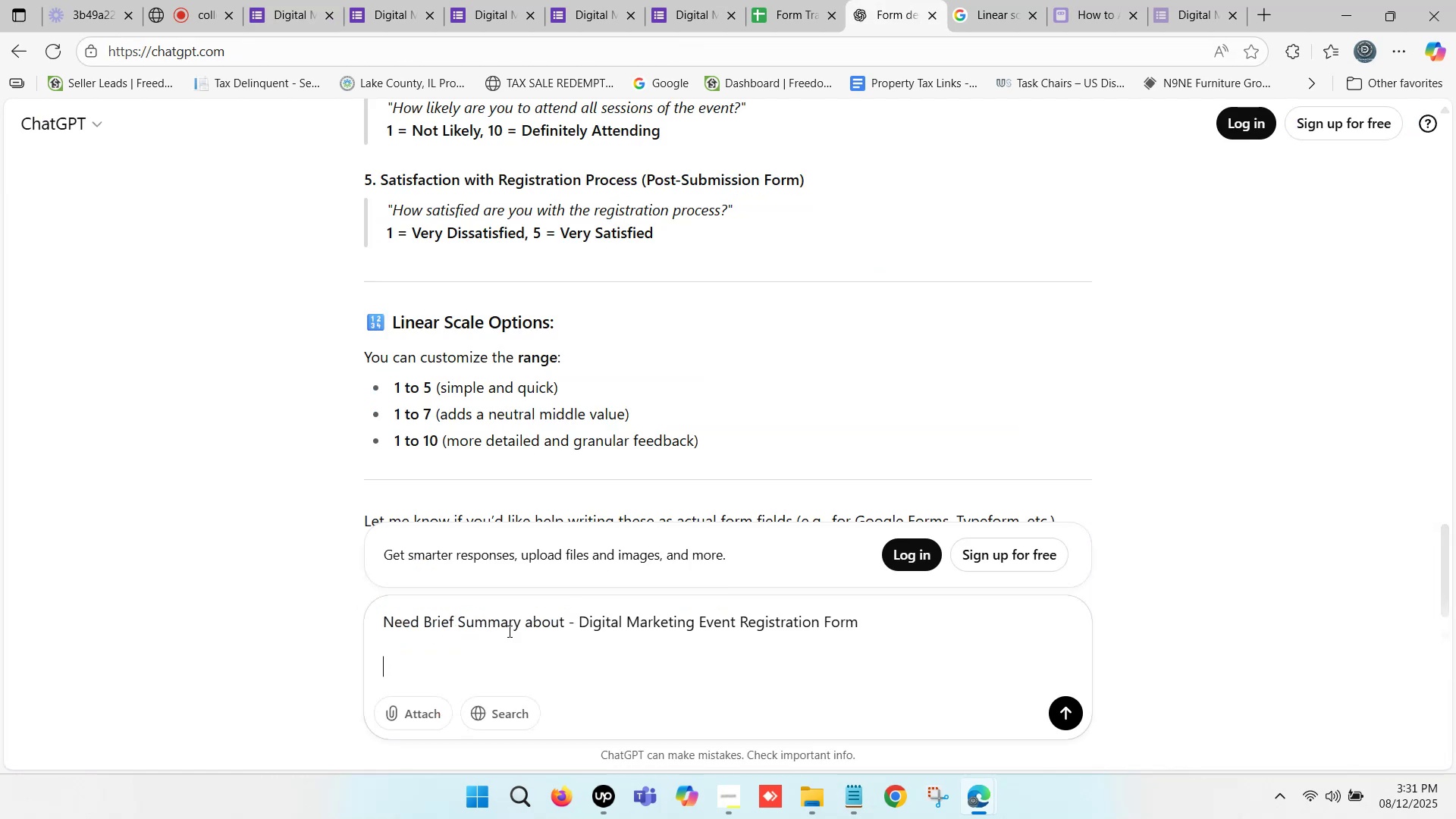 
key(Control+V)
 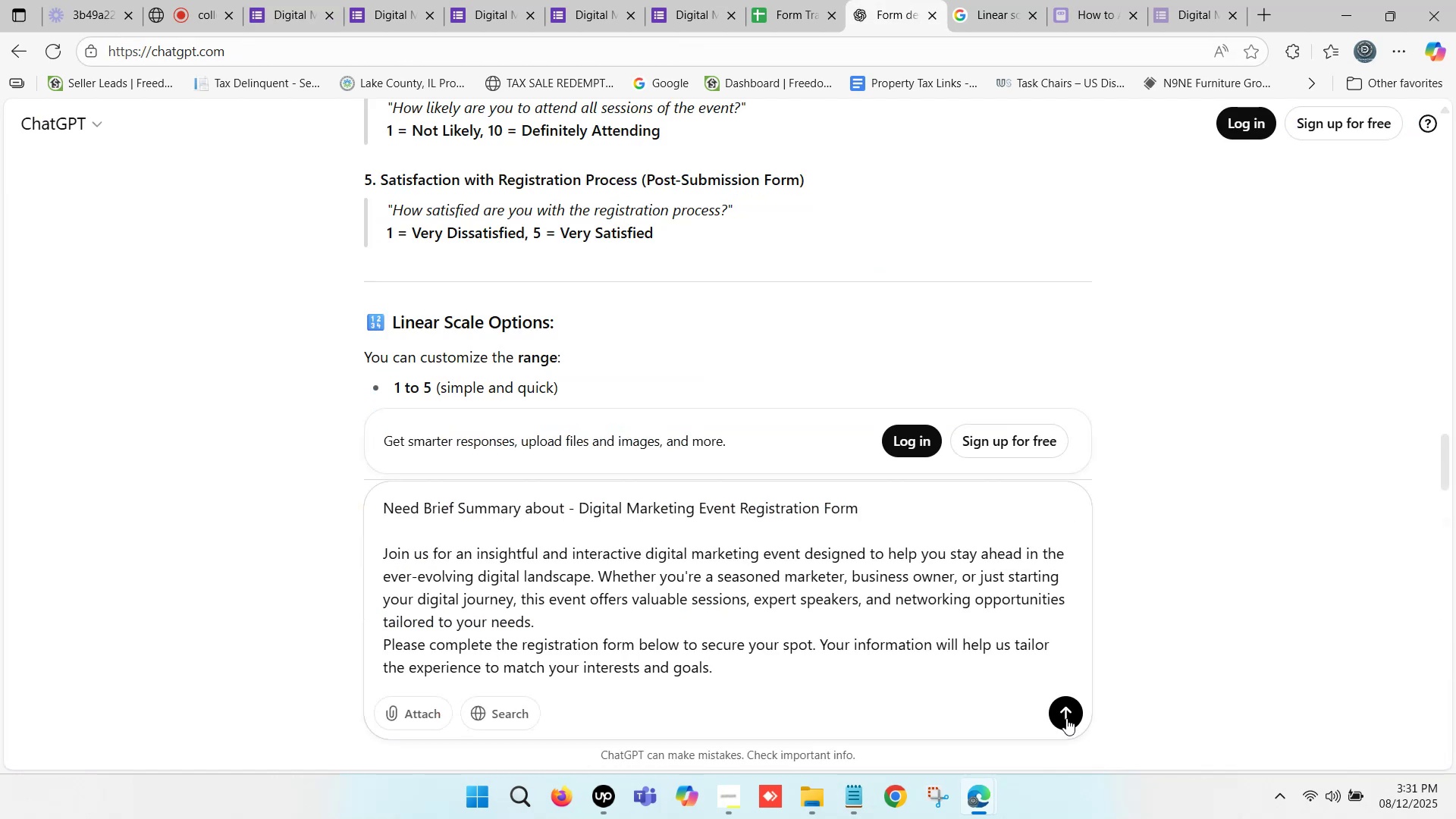 
left_click([1066, 718])
 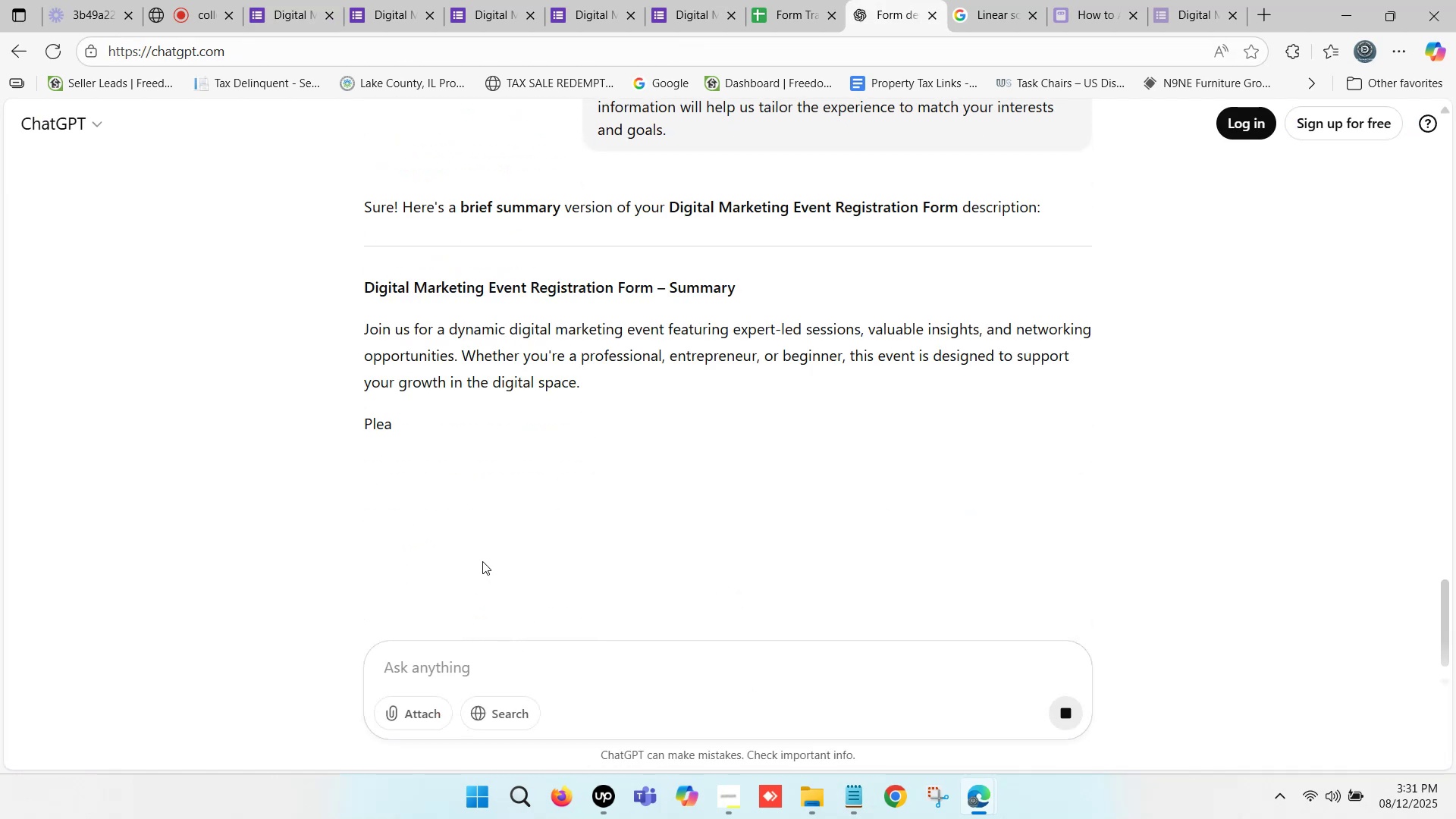 
wait(10.9)
 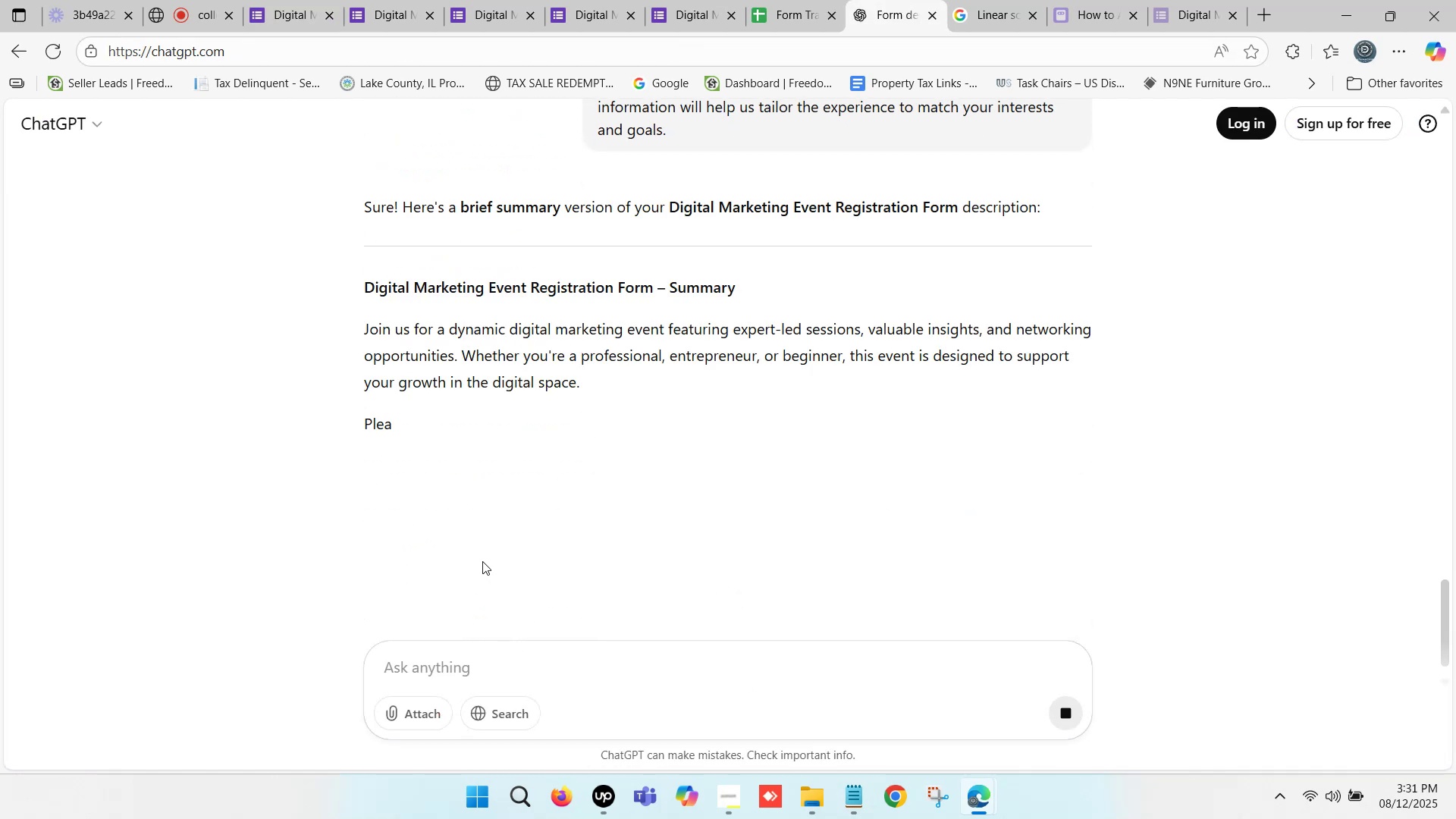 
left_click_drag(start_coordinate=[367, 287], to_coordinate=[1018, 406])
 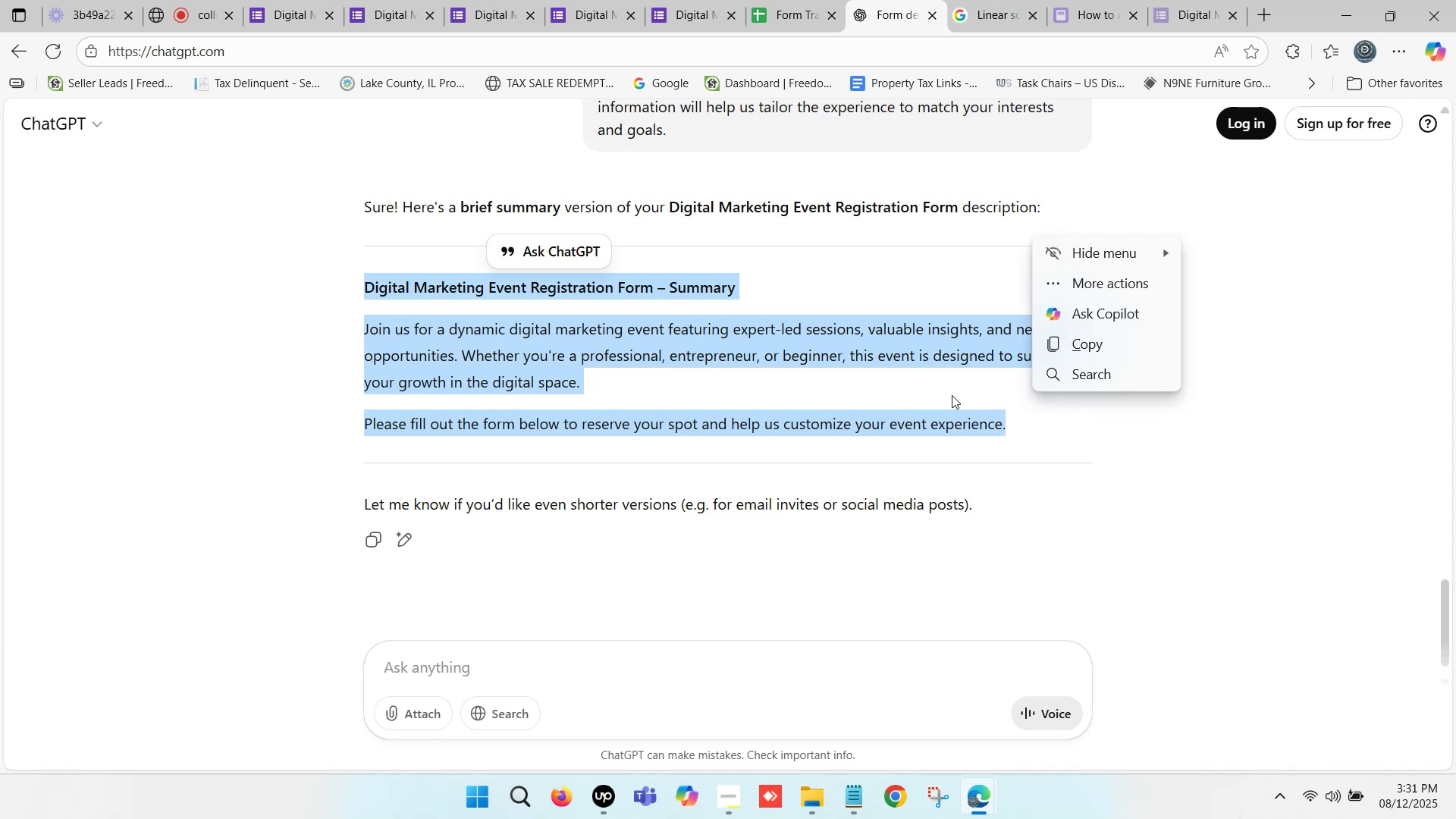 
key(Control+C)
 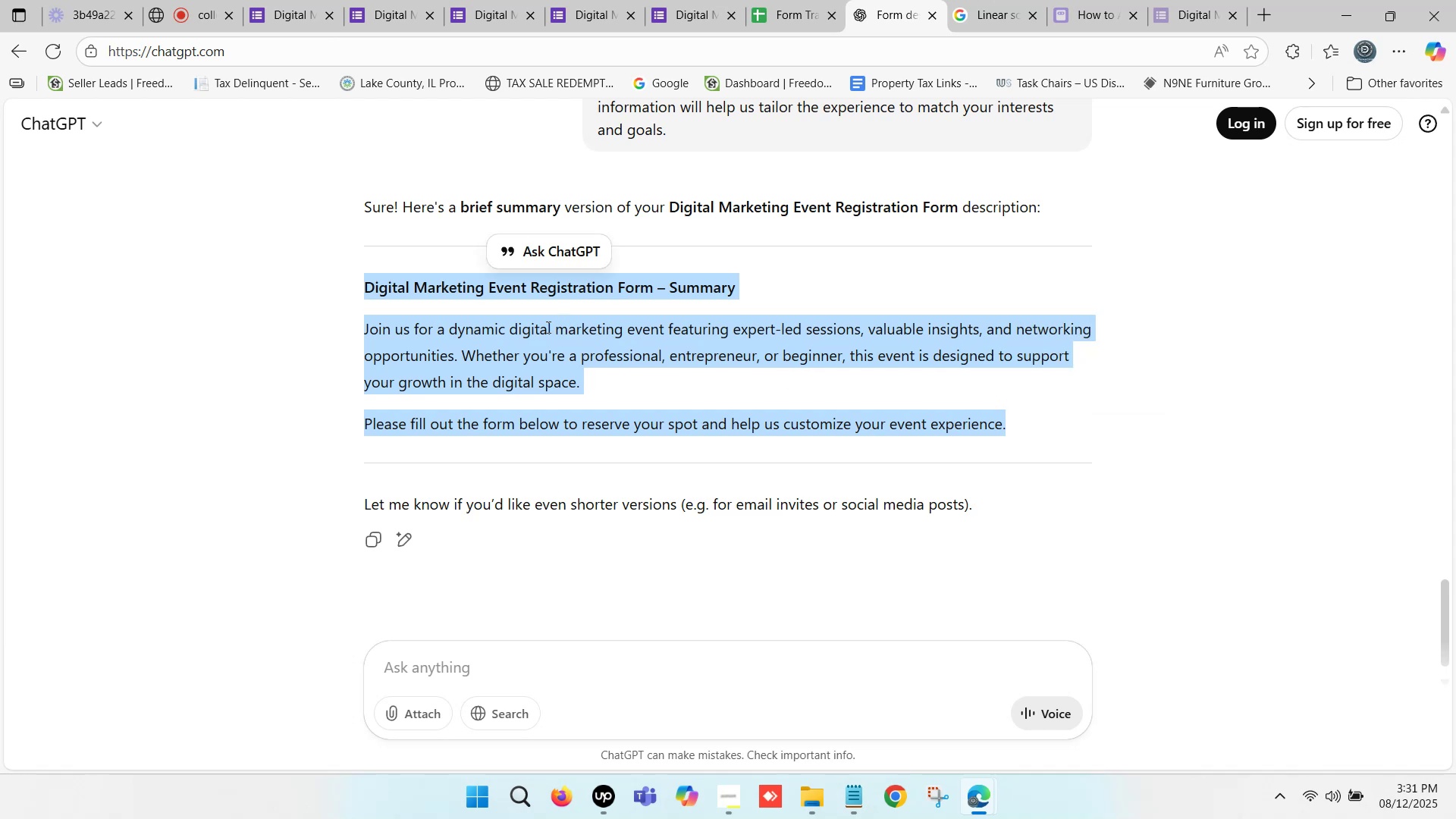 
scroll: coordinate [726, 318], scroll_direction: up, amount: 2.0
 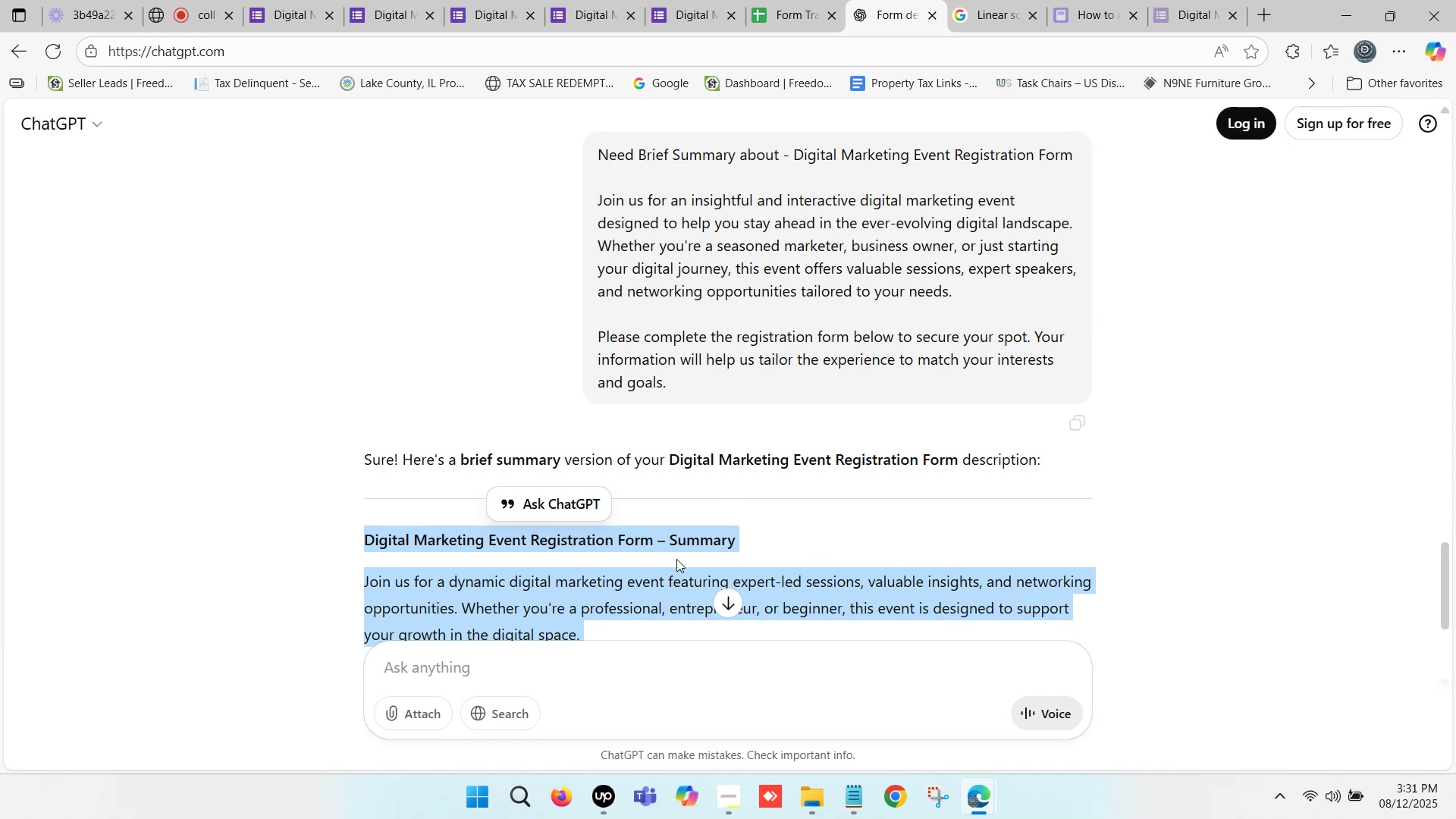 
scroll: coordinate [640, 509], scroll_direction: down, amount: 1.0
 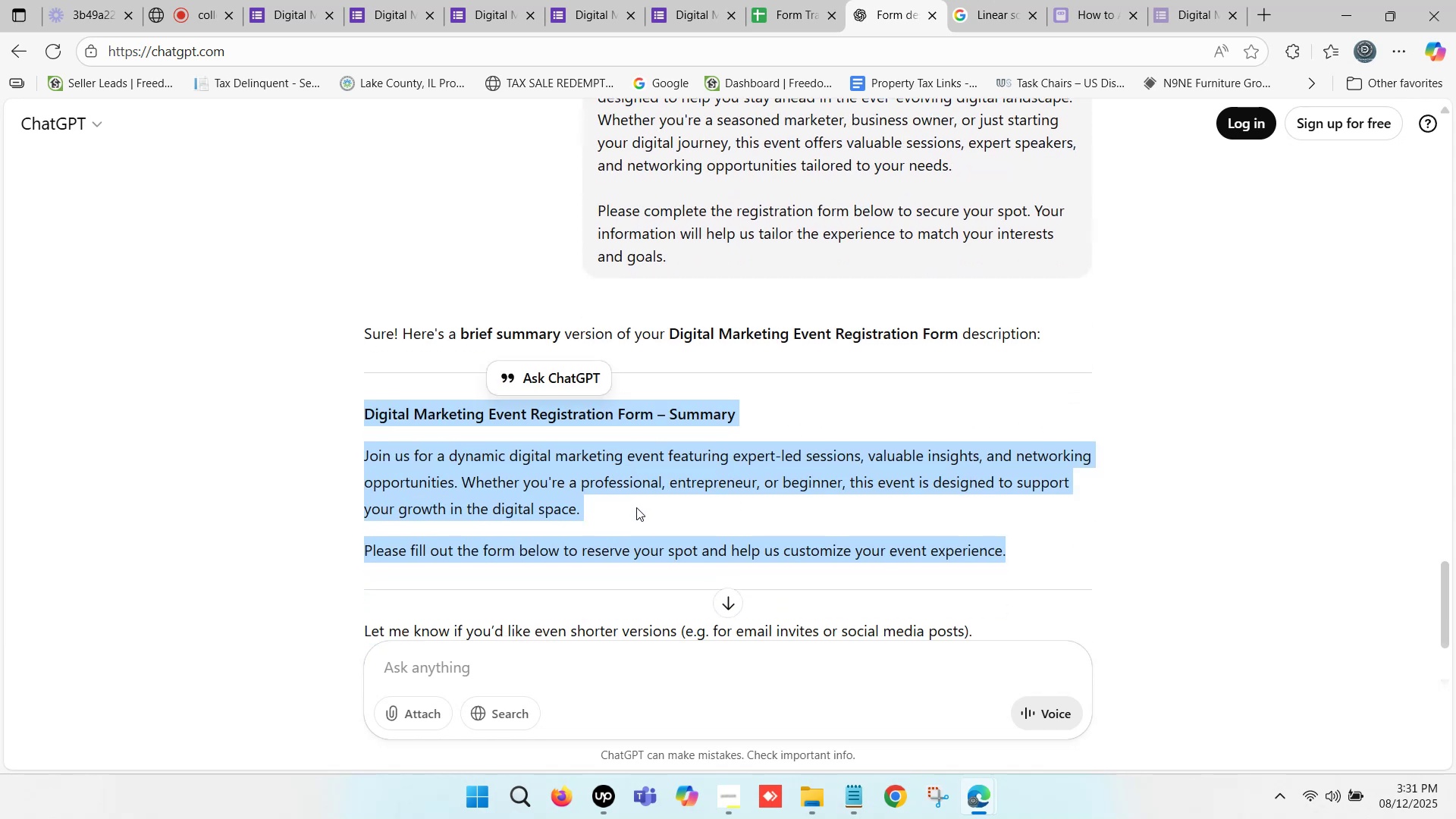 
key(Control+C)
 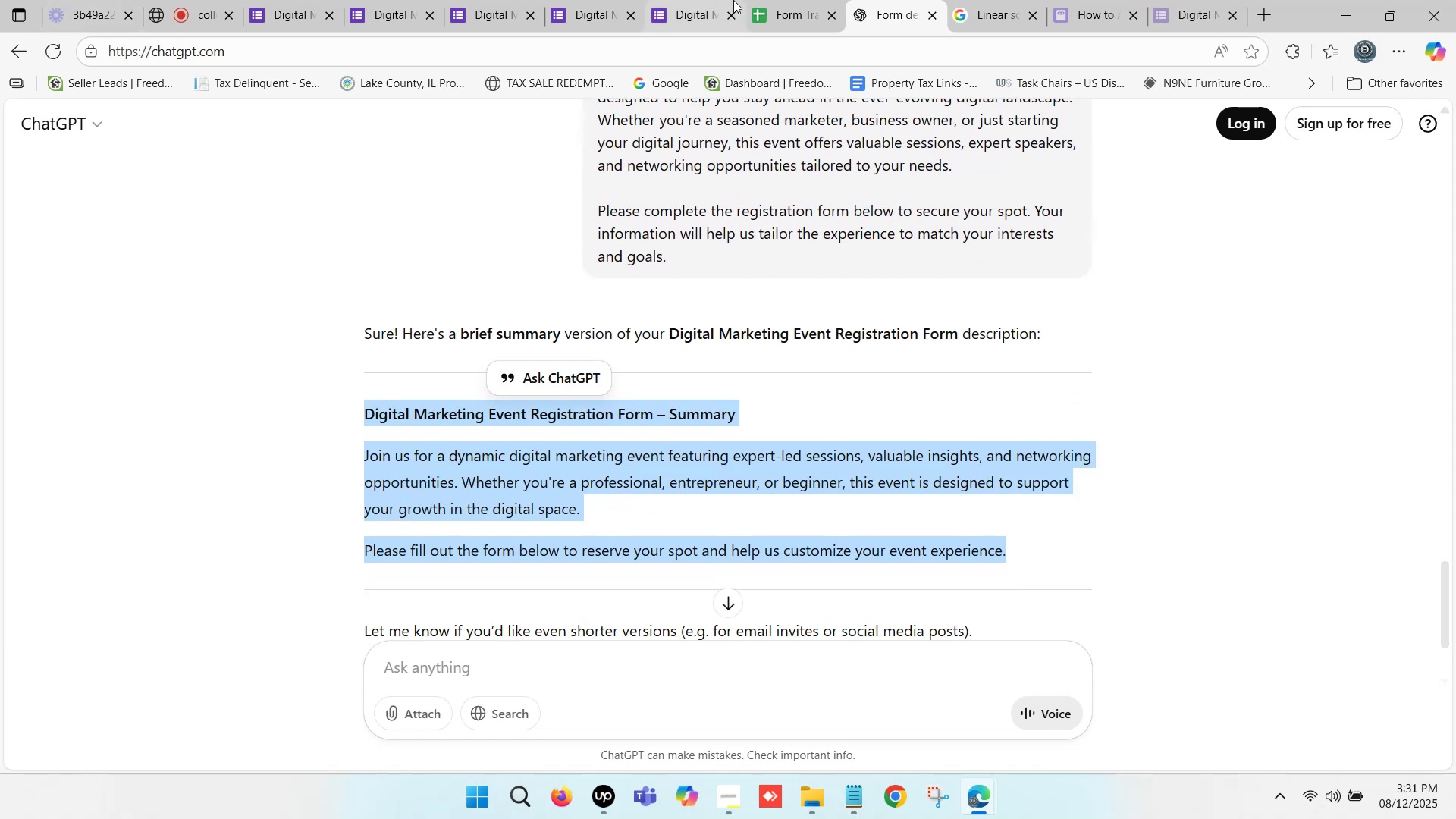 
left_click([792, 0])
 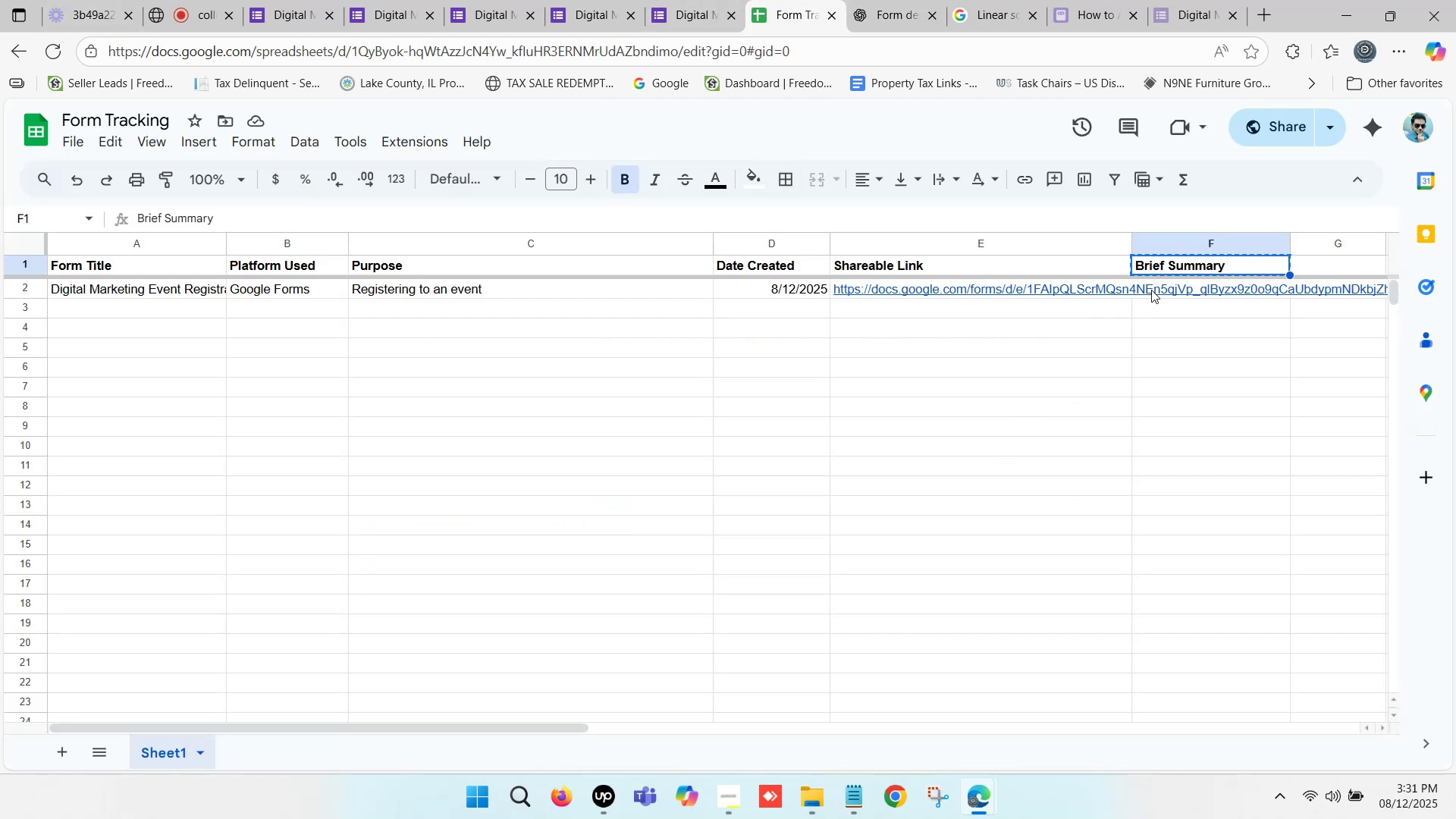 
double_click([1164, 286])
 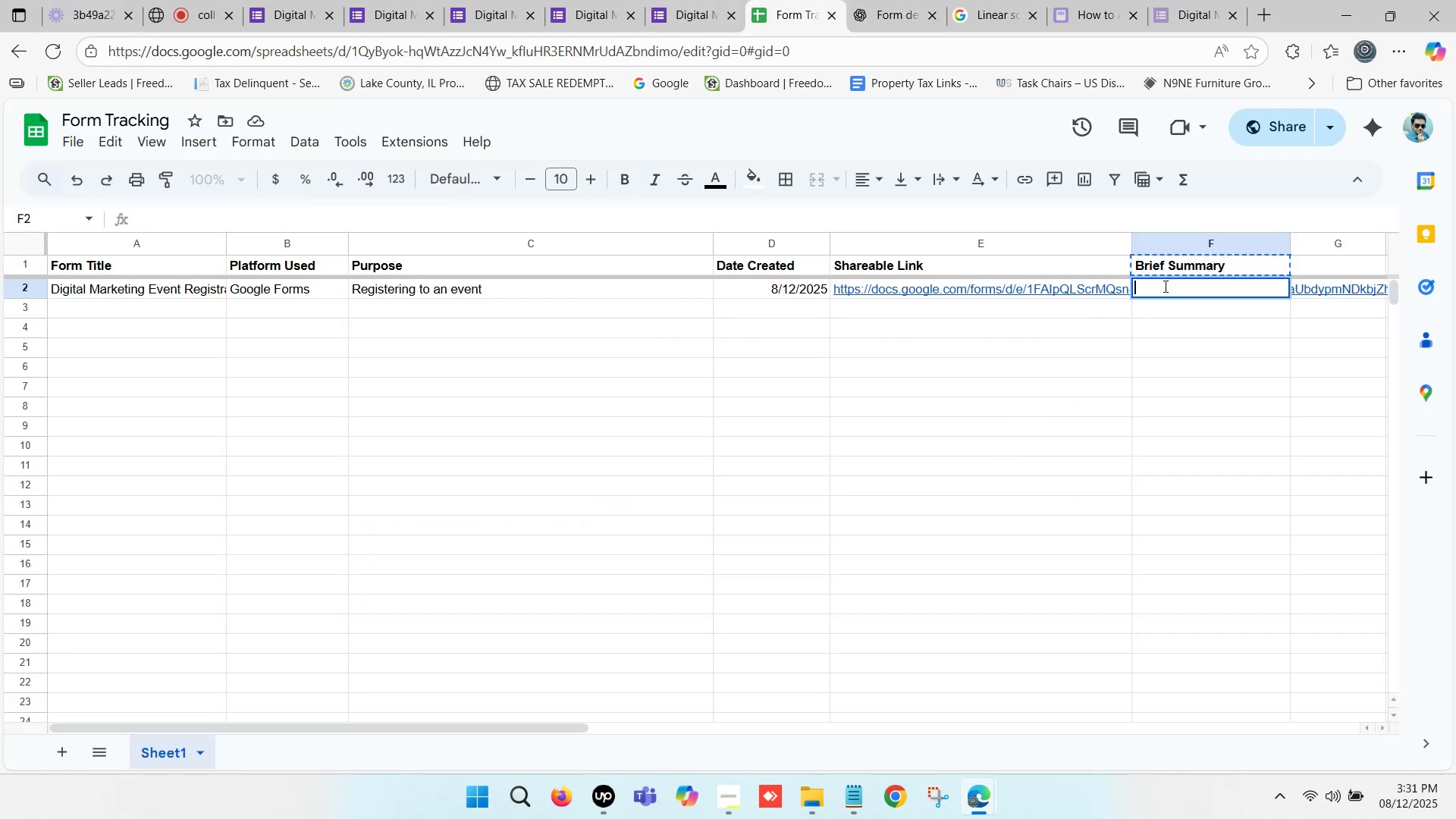 
key(Control+V)
 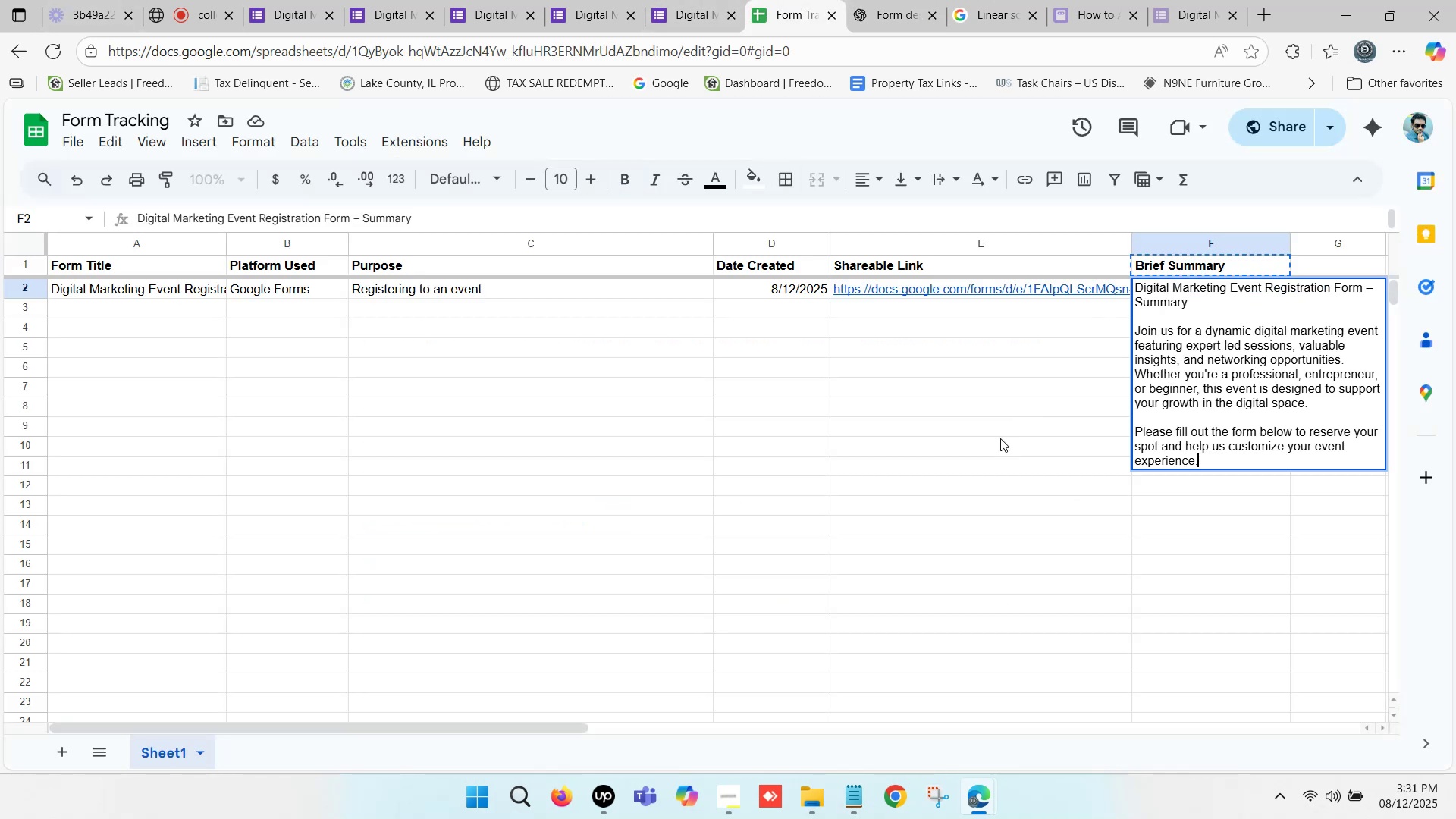 
left_click([1000, 438])
 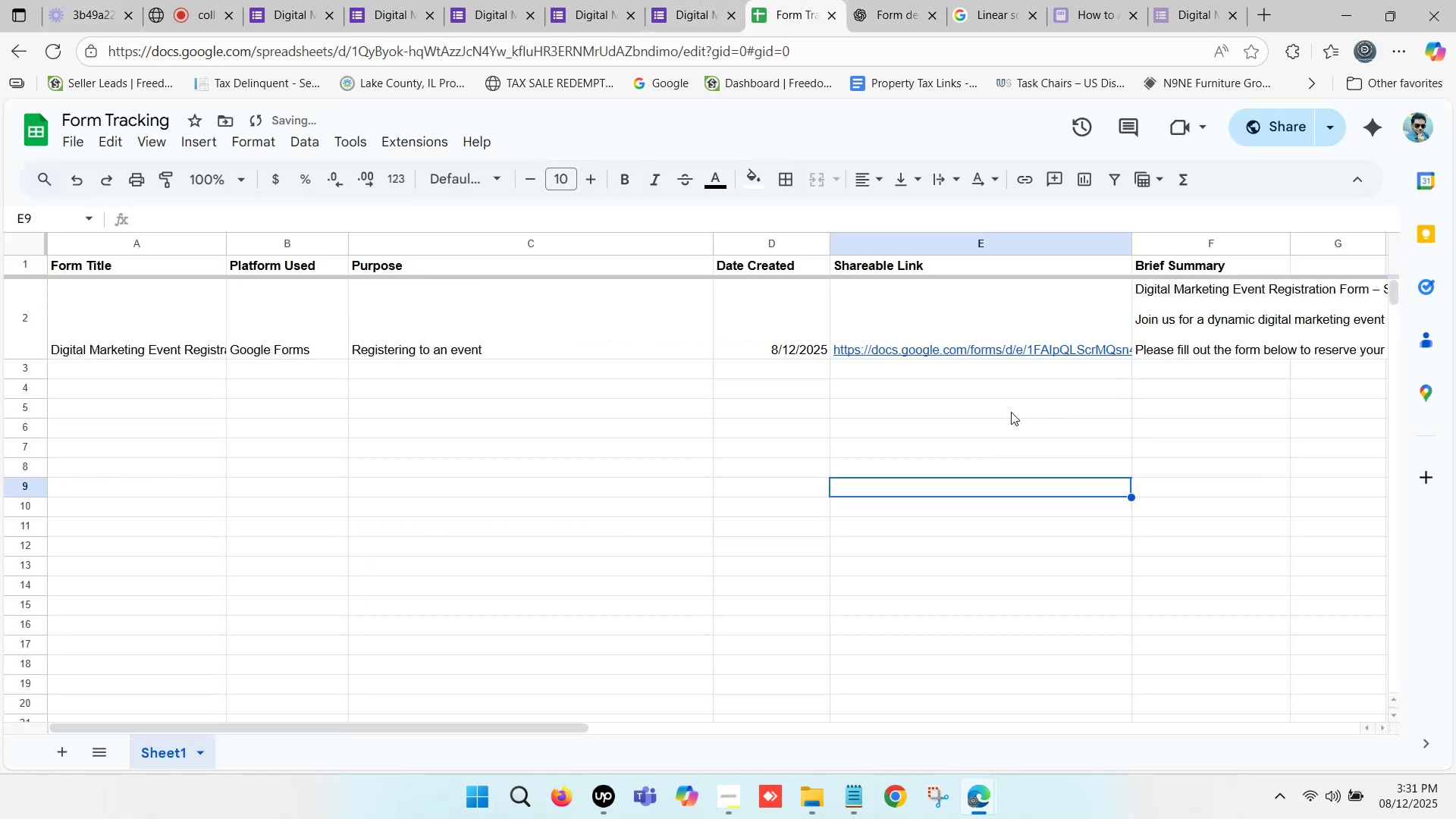 
scroll: coordinate [1102, 390], scroll_direction: up, amount: 2.0
 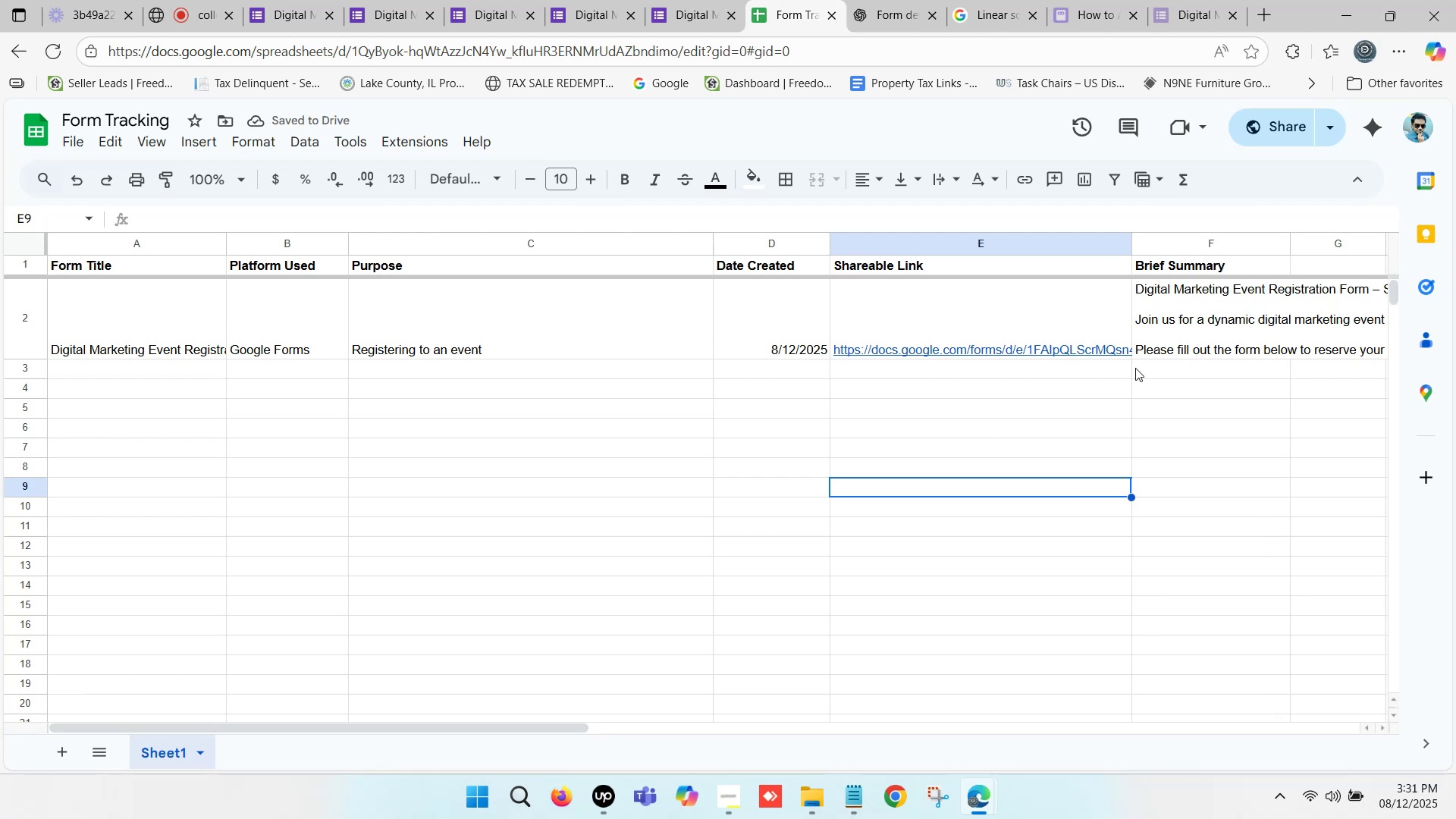 
left_click([1169, 339])
 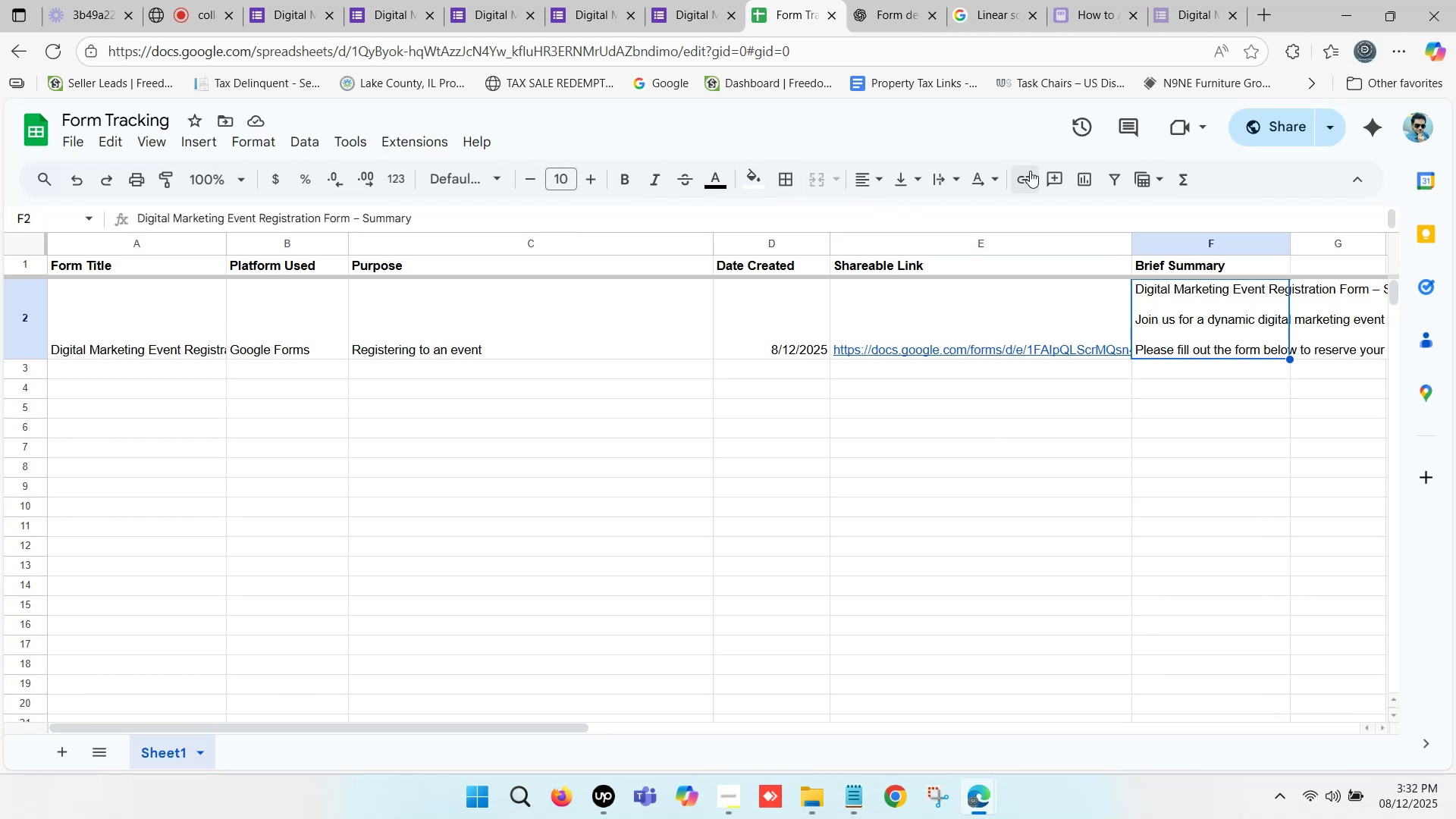 
wait(7.87)
 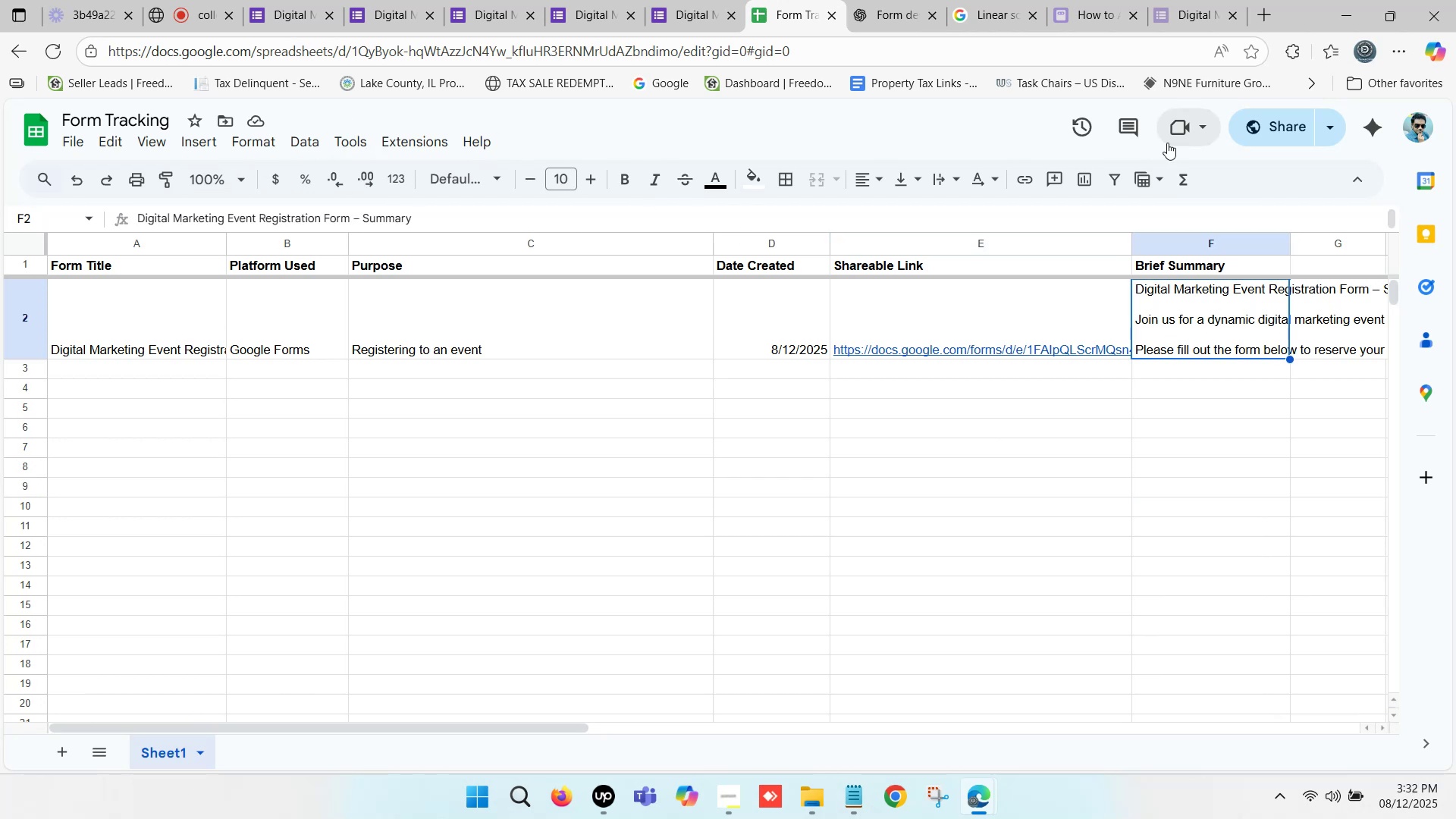 
left_click([450, 487])
 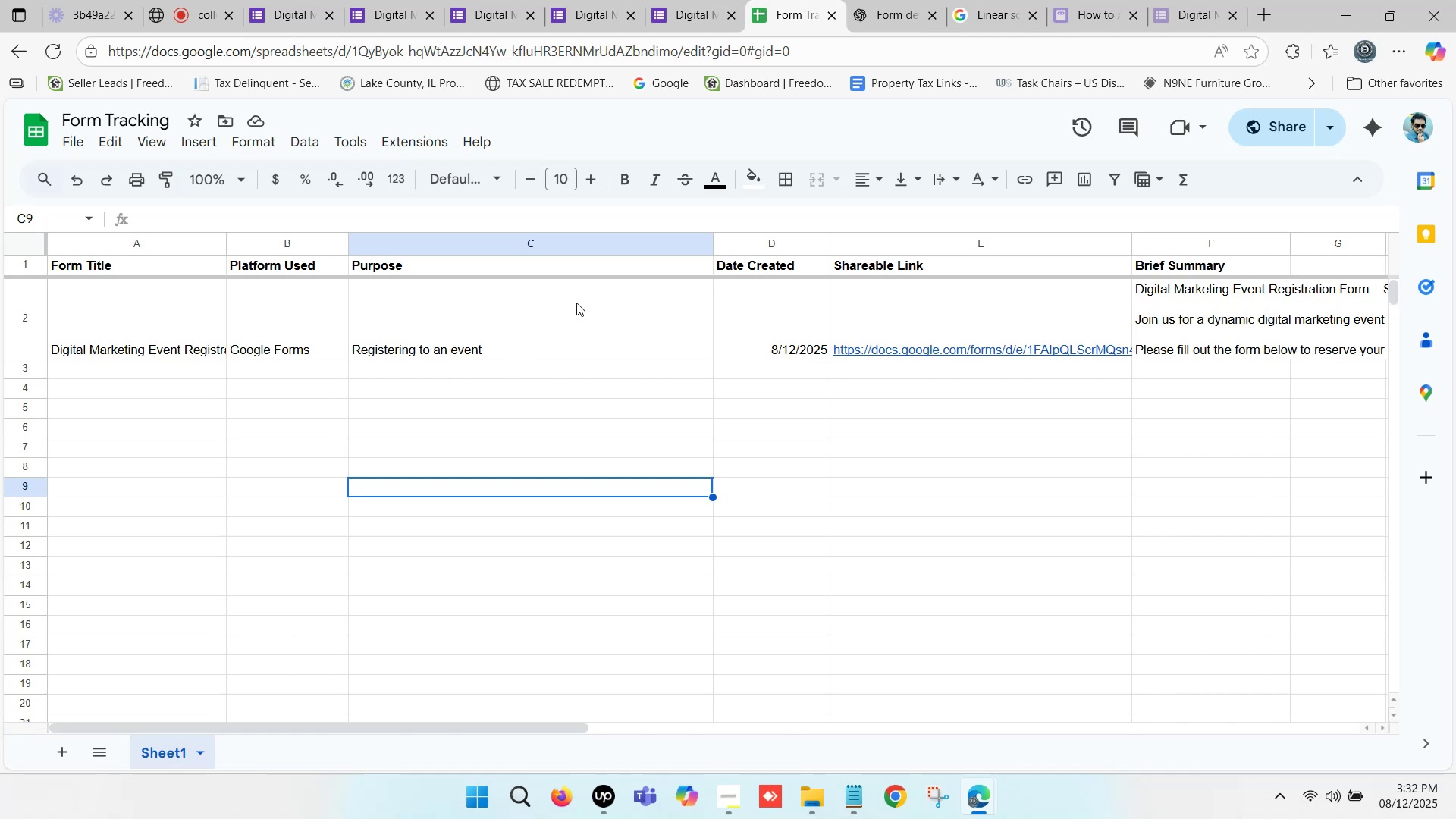 
wait(9.17)
 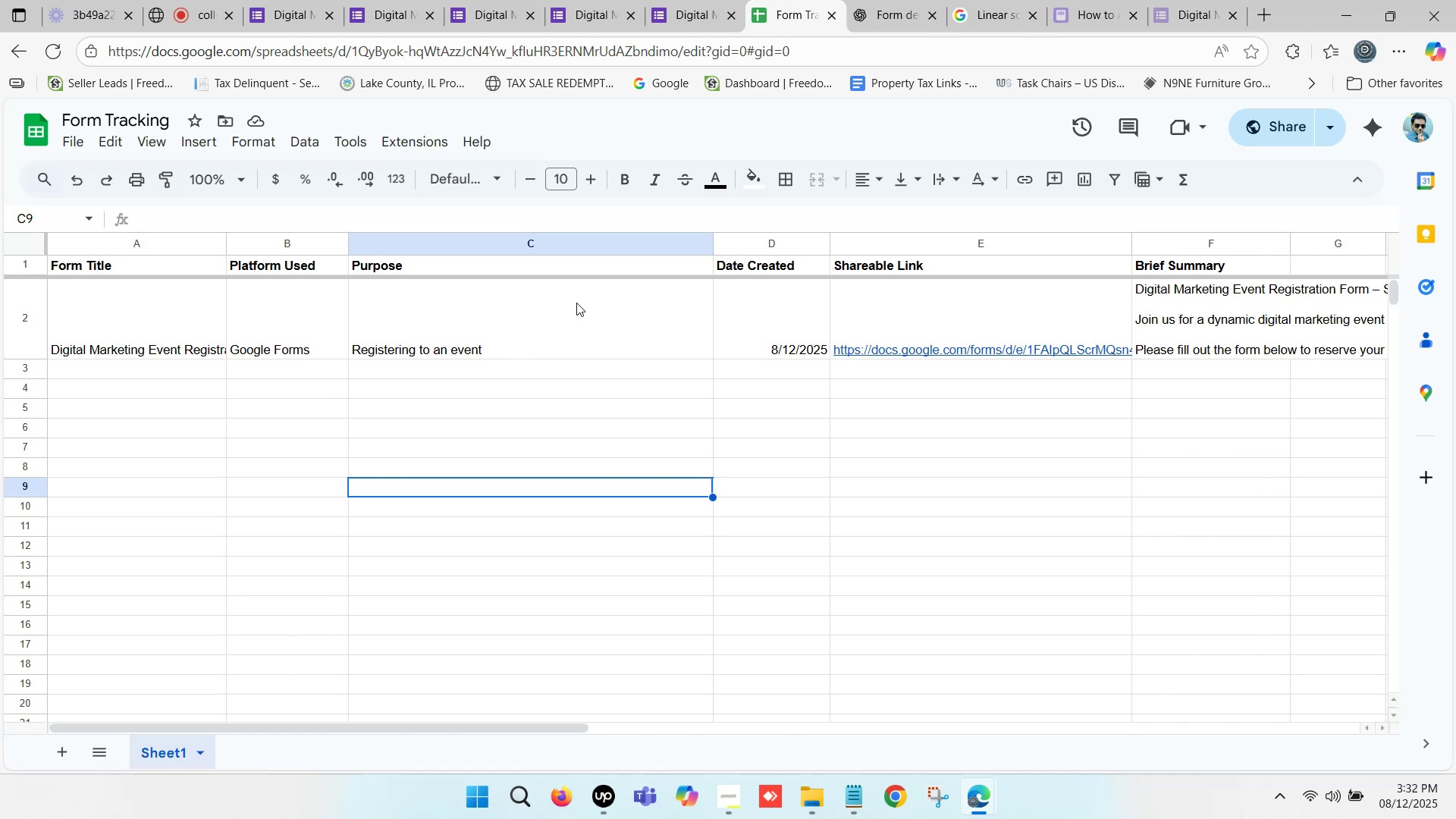 
left_click([1187, 322])
 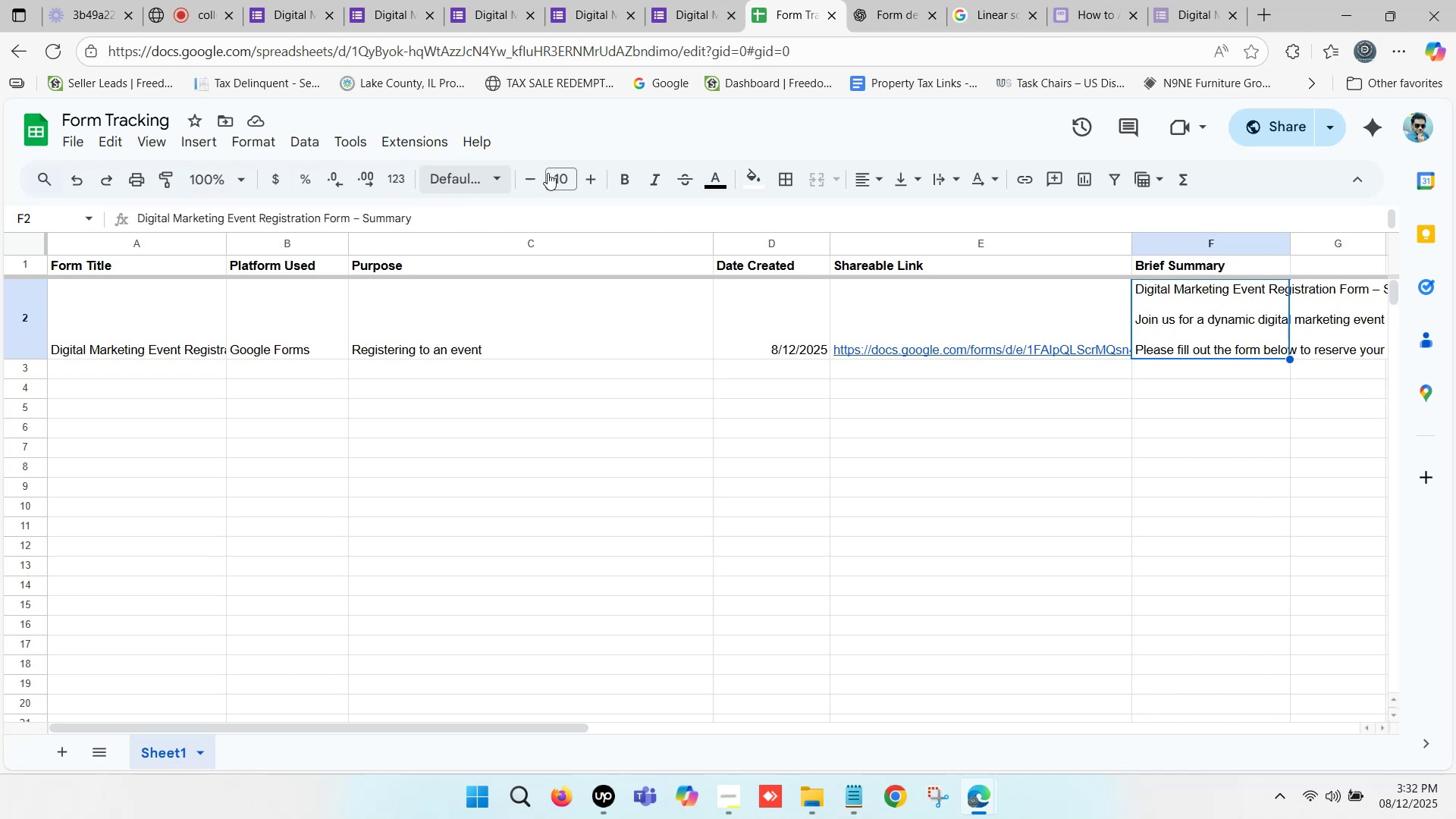 
wait(12.27)
 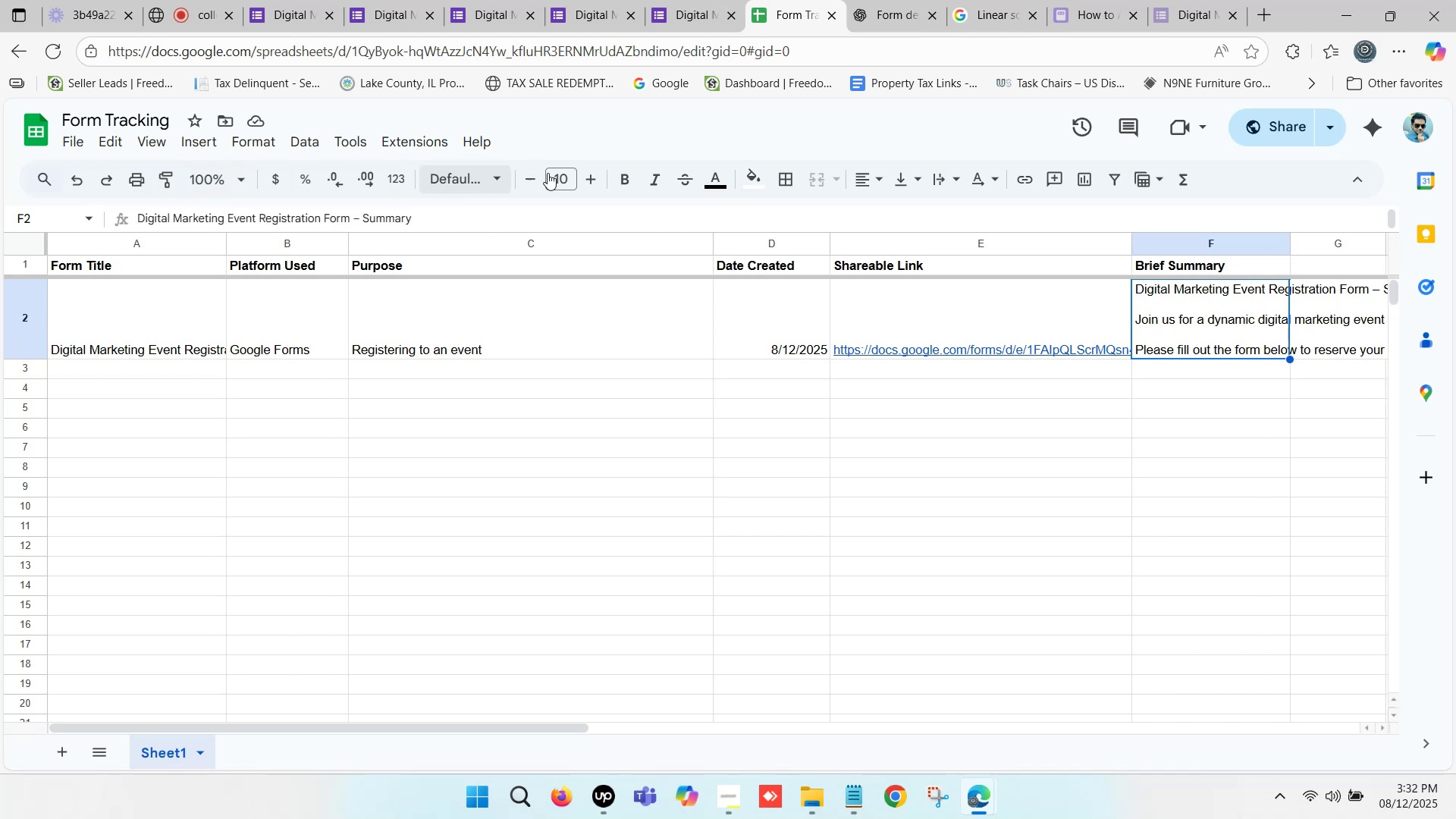 
left_click([944, 187])
 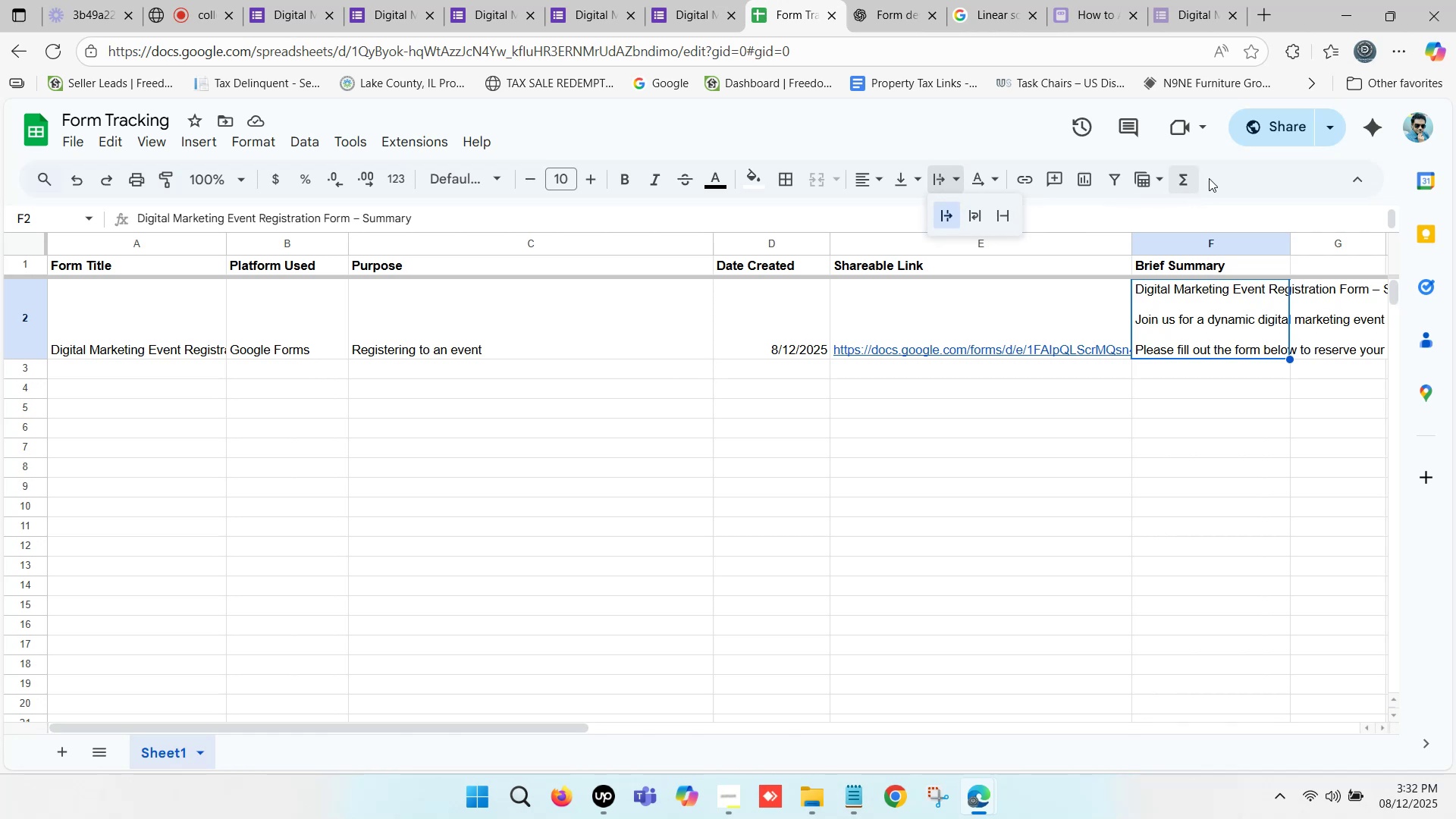 
left_click([1357, 175])
 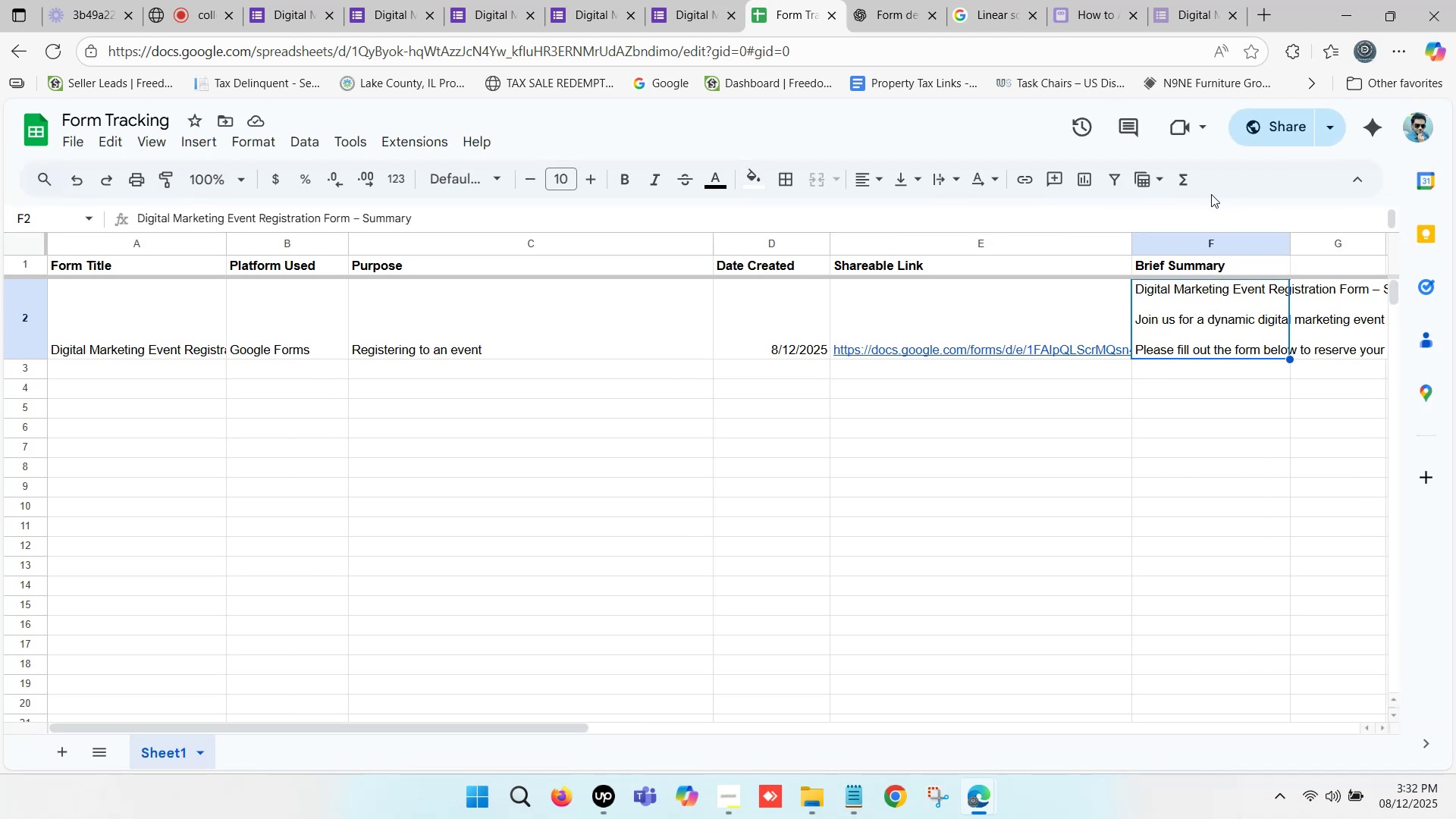 
left_click([1028, 491])
 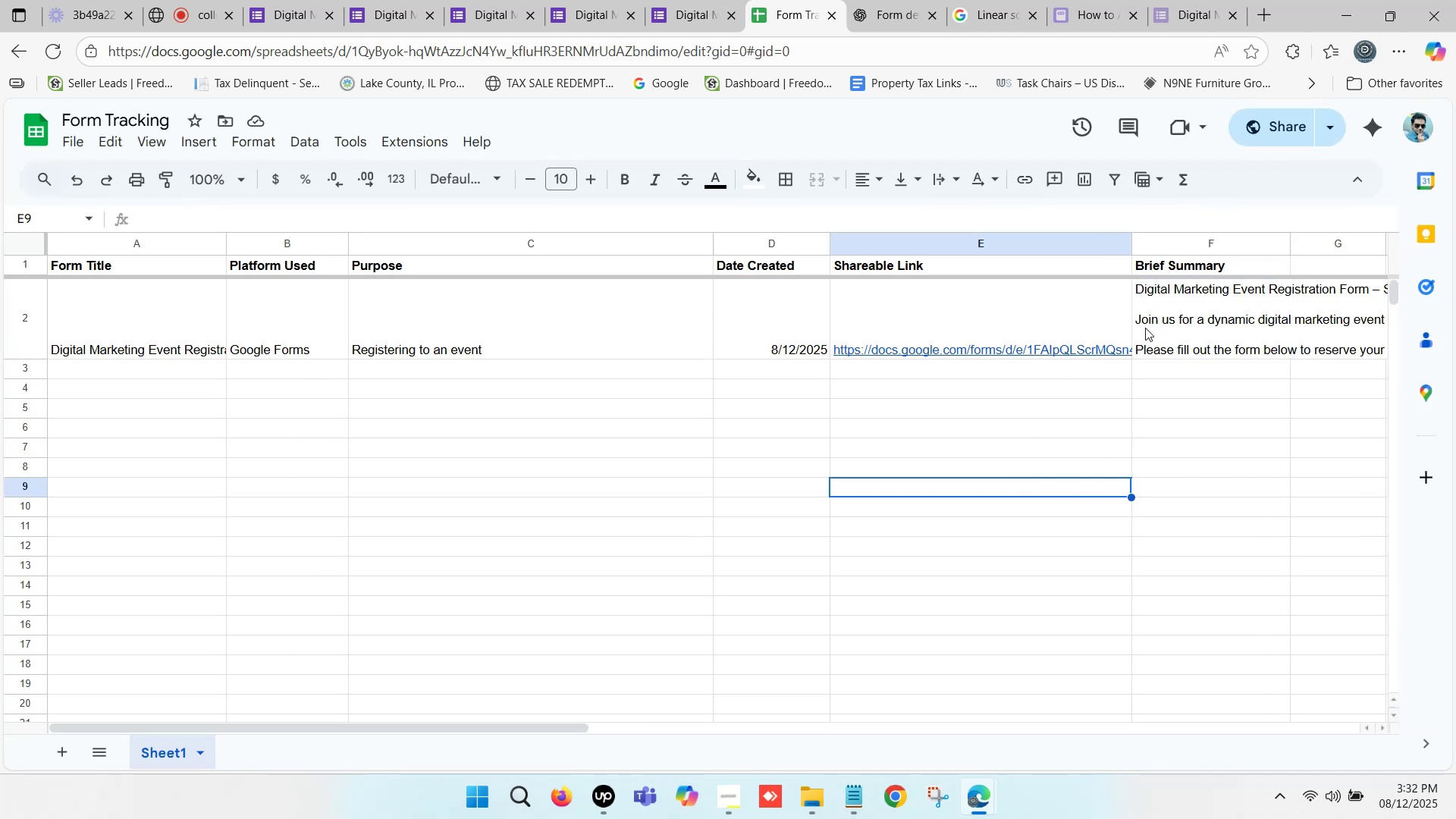 
left_click([1191, 300])
 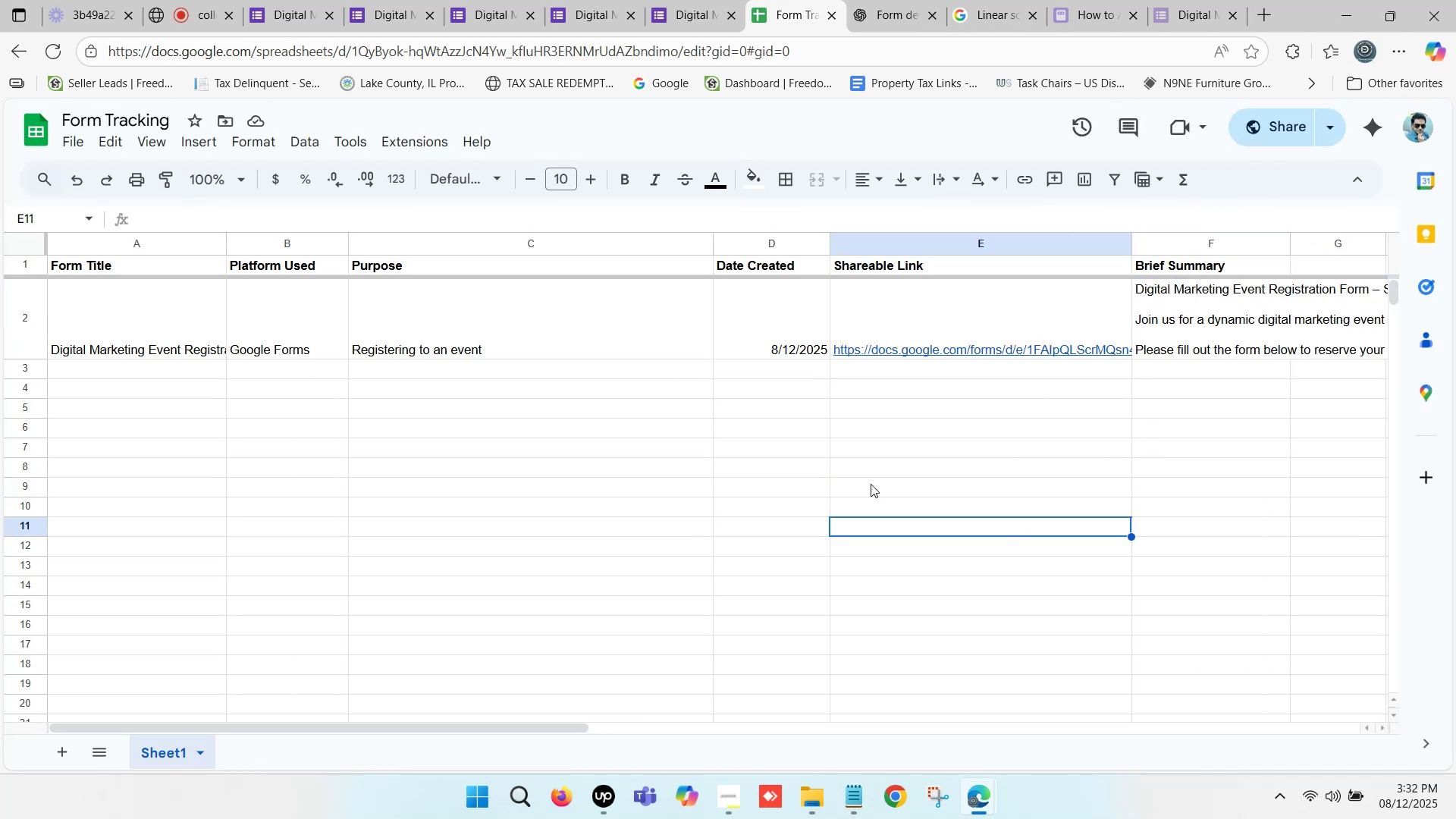 
scroll: coordinate [294, 429], scroll_direction: up, amount: 6.0
 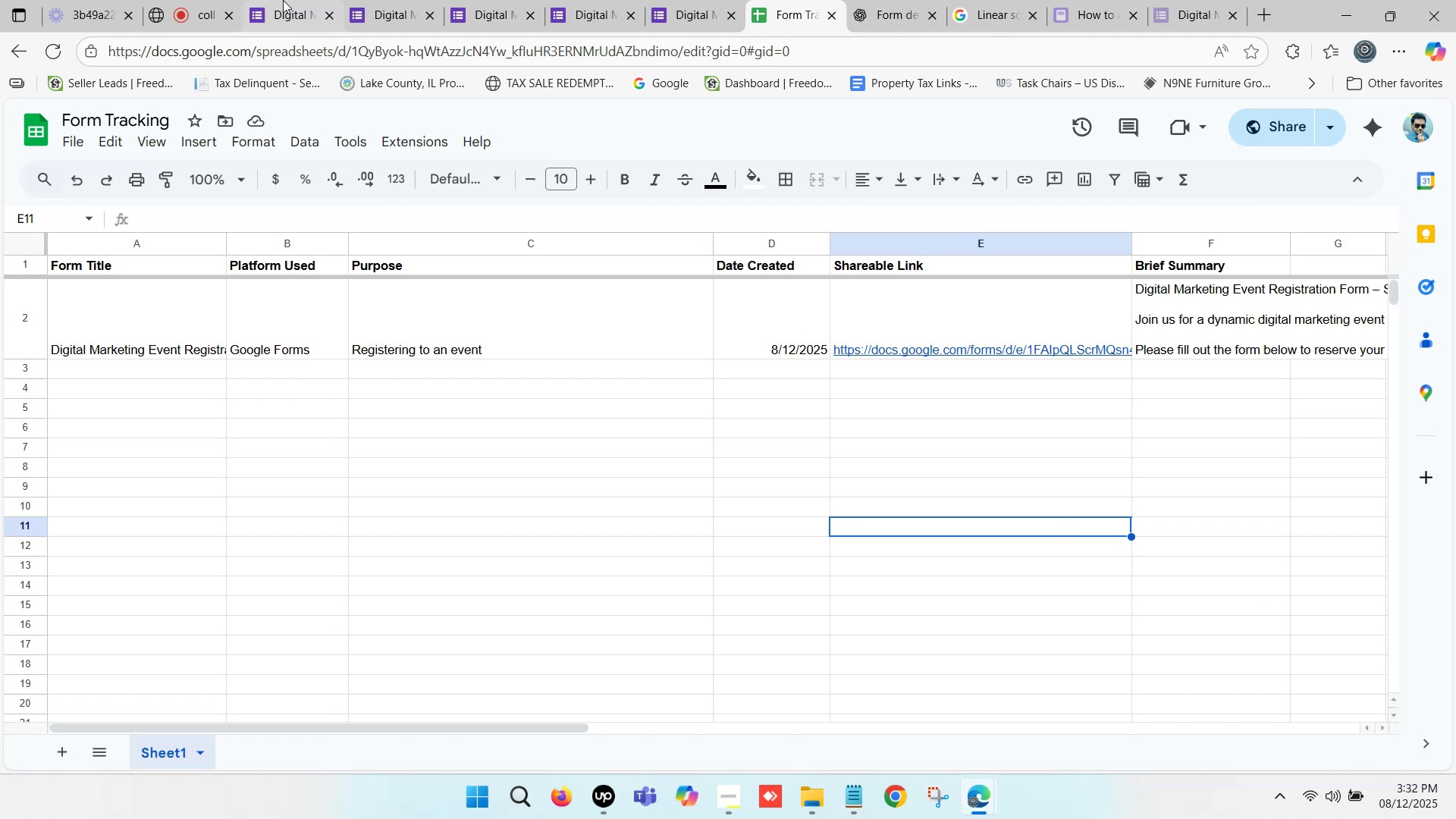 
left_click([288, 0])
 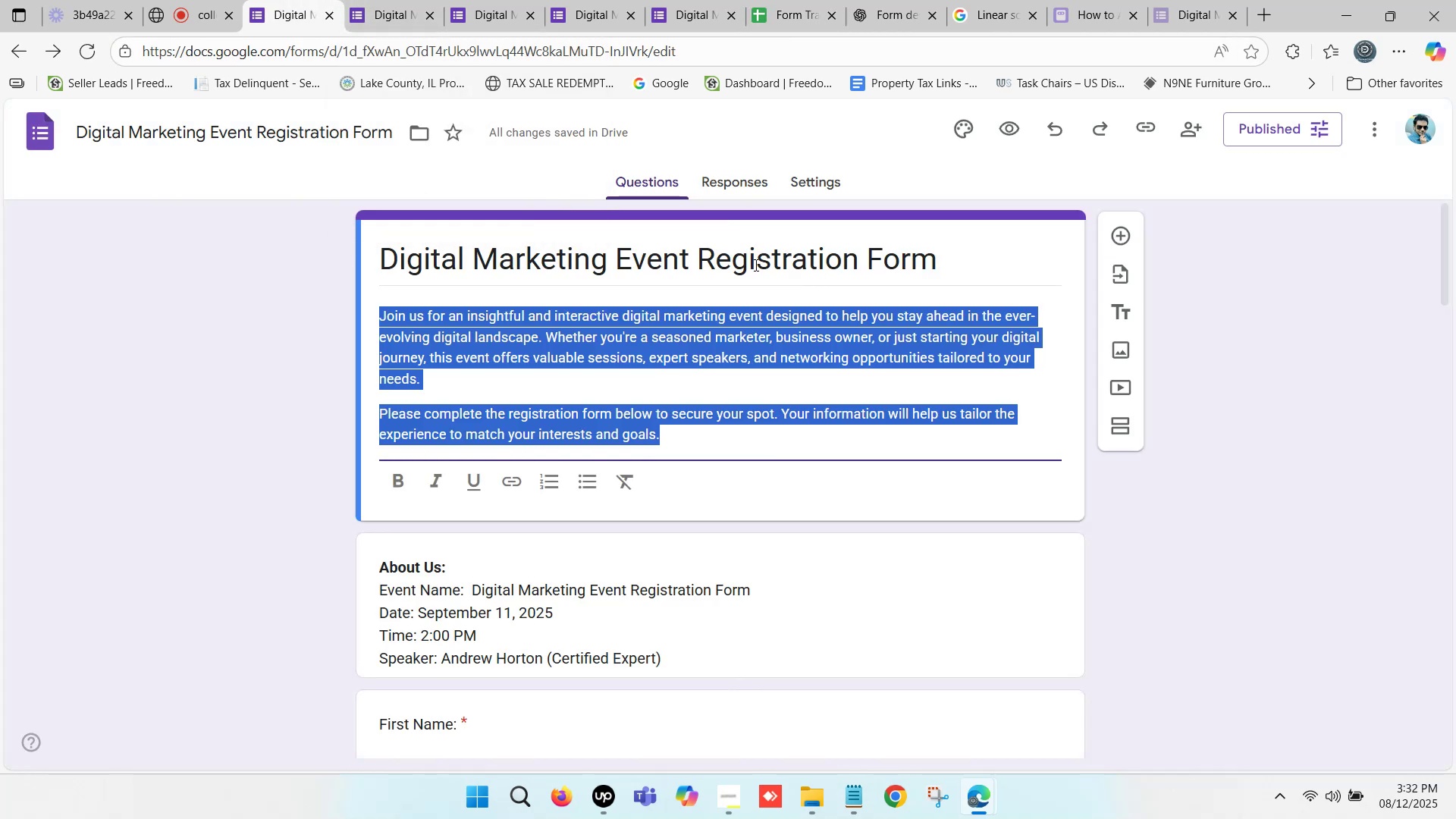 
mouse_move([1148, 146])
 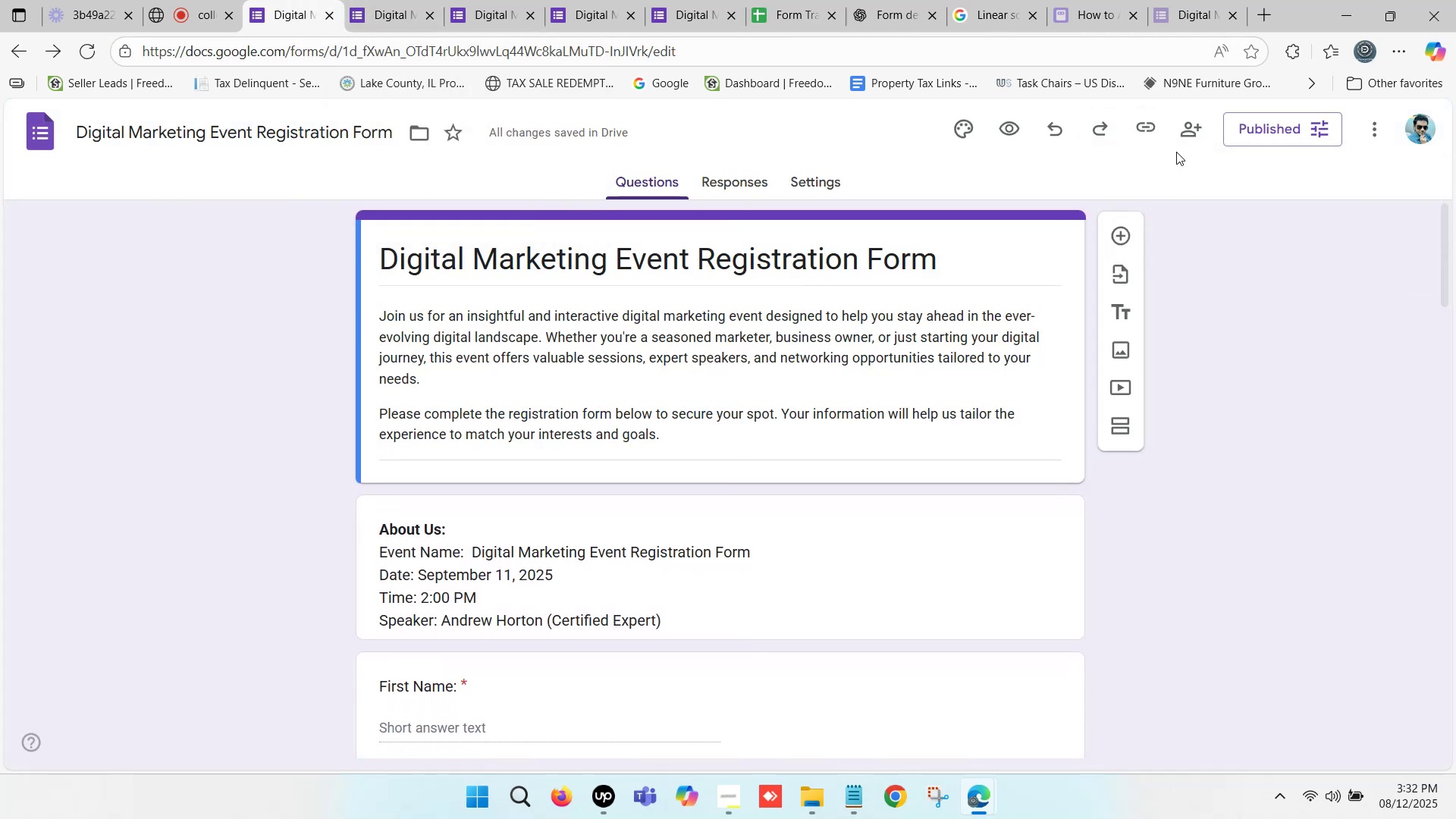 
left_click([1195, 136])
 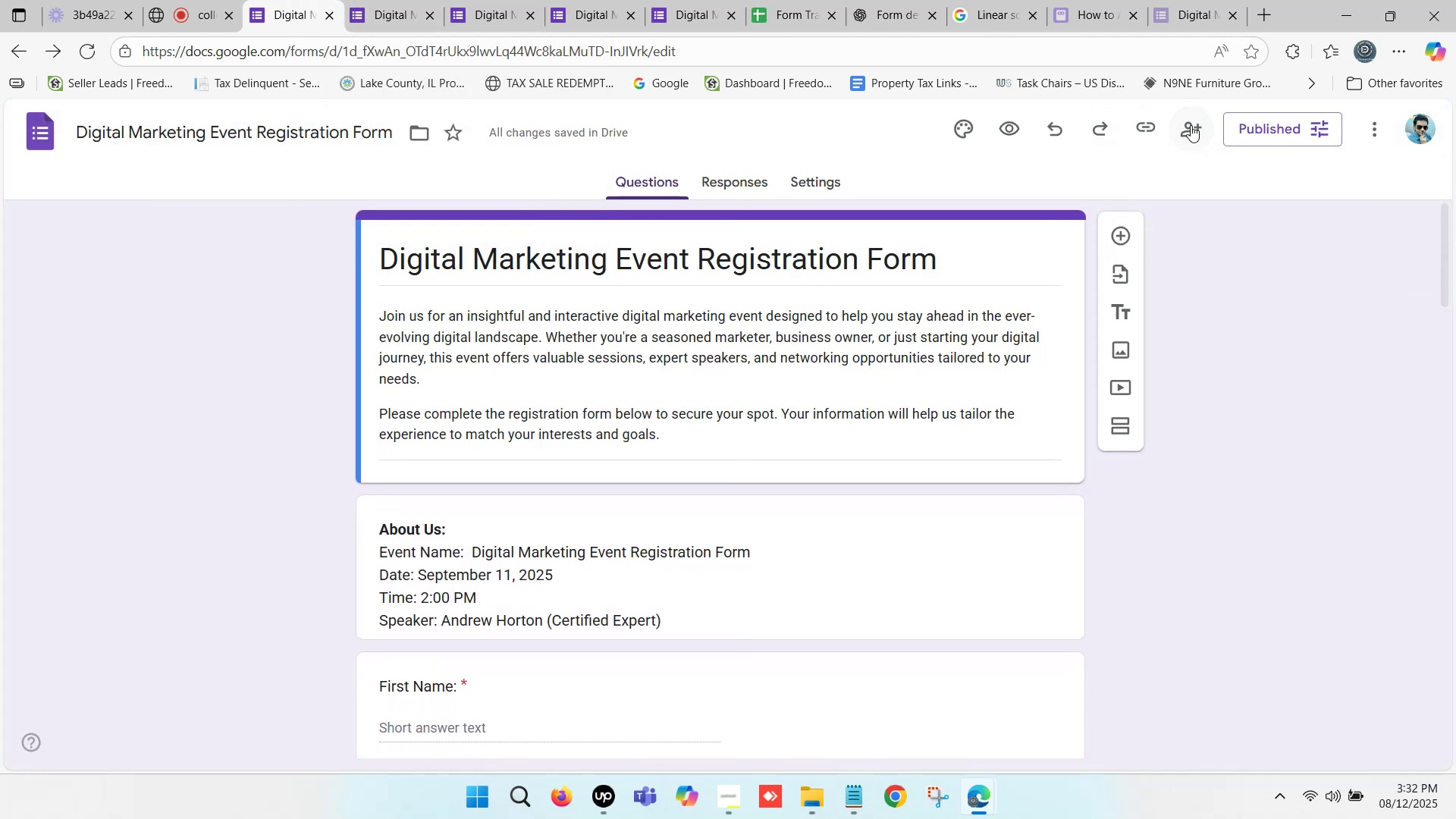 
left_click([1191, 125])
 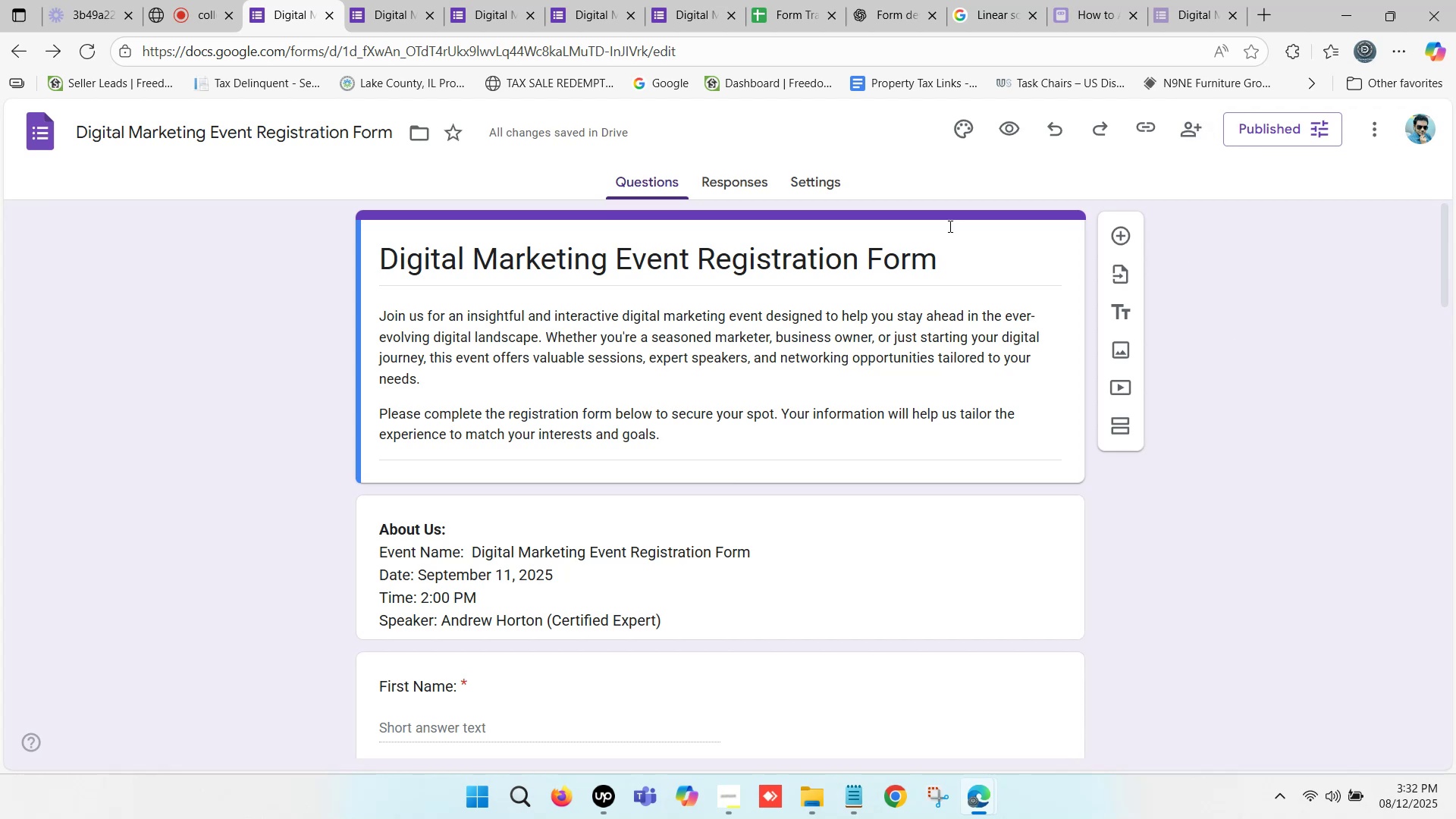 
left_click([302, 0])
 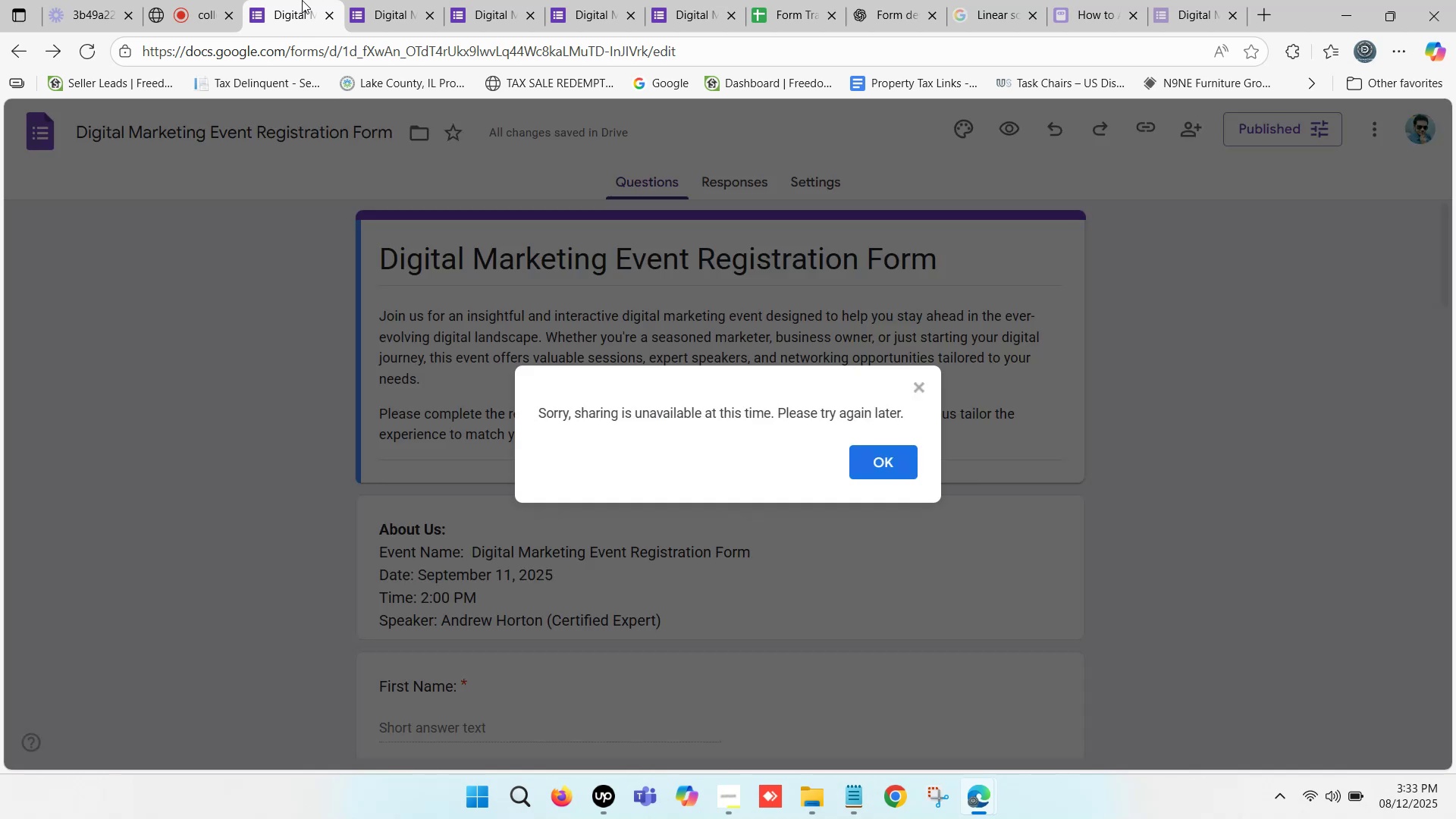 
wait(27.54)
 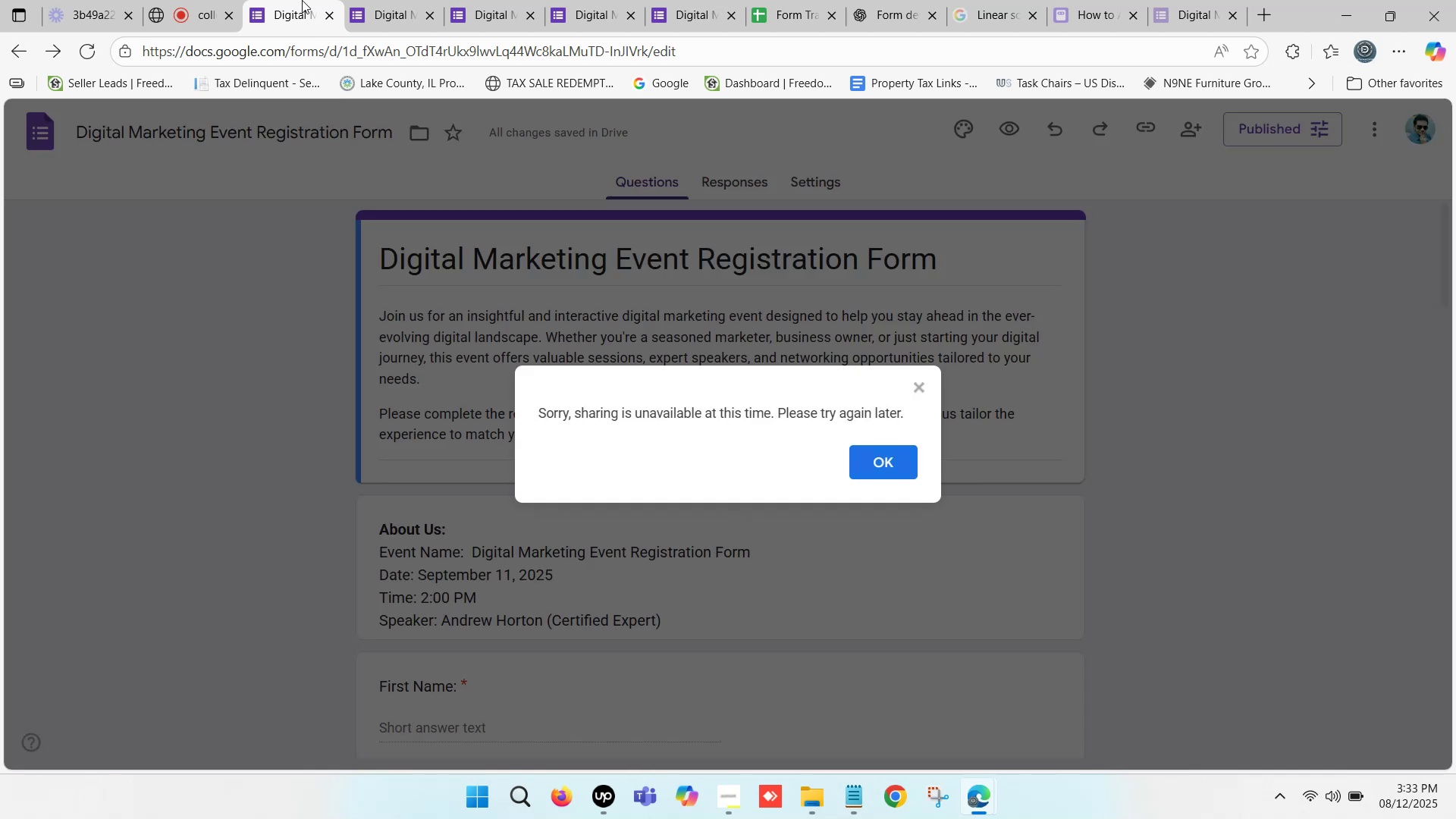 
left_click([921, 379])
 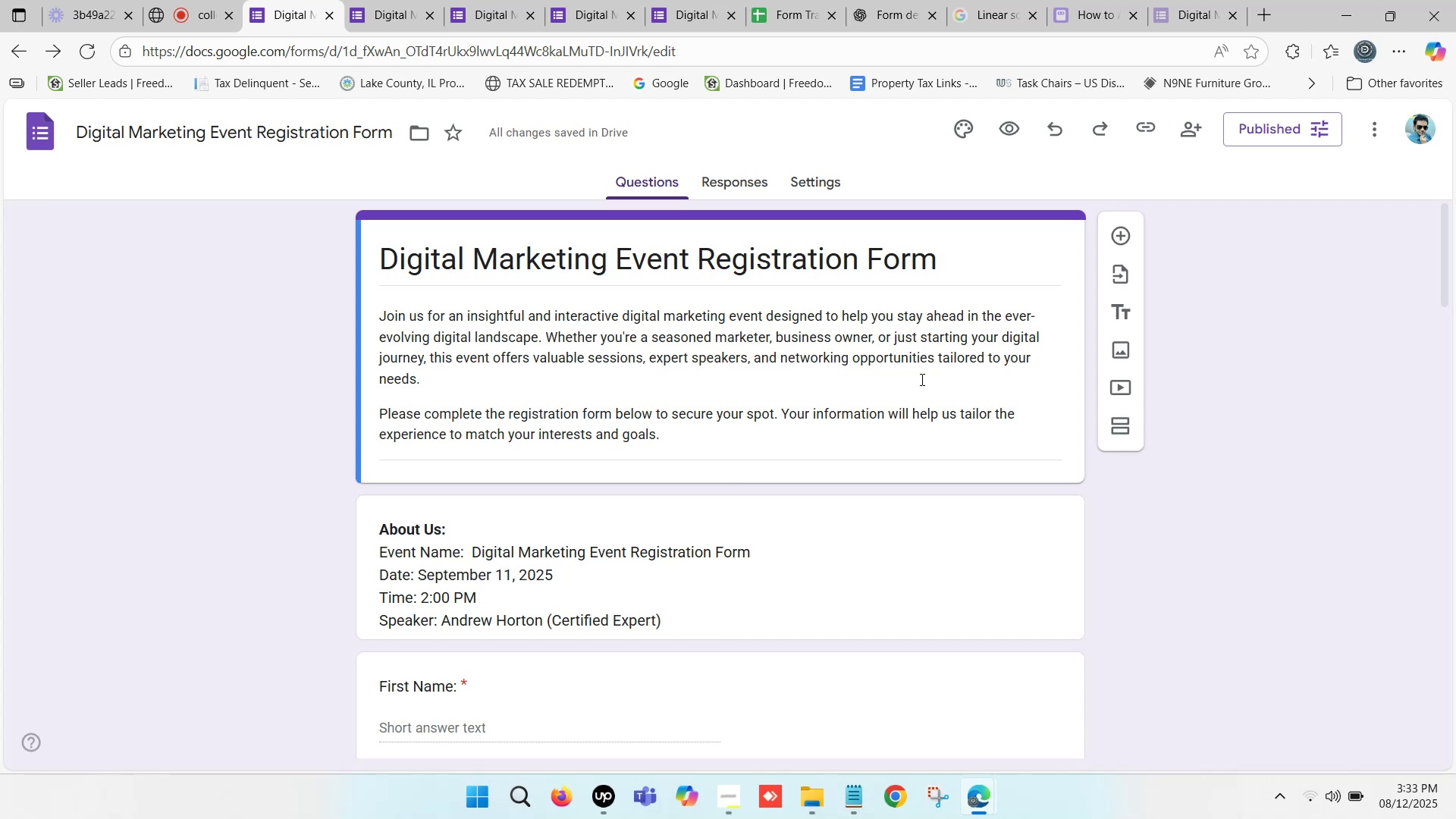 
wait(32.57)
 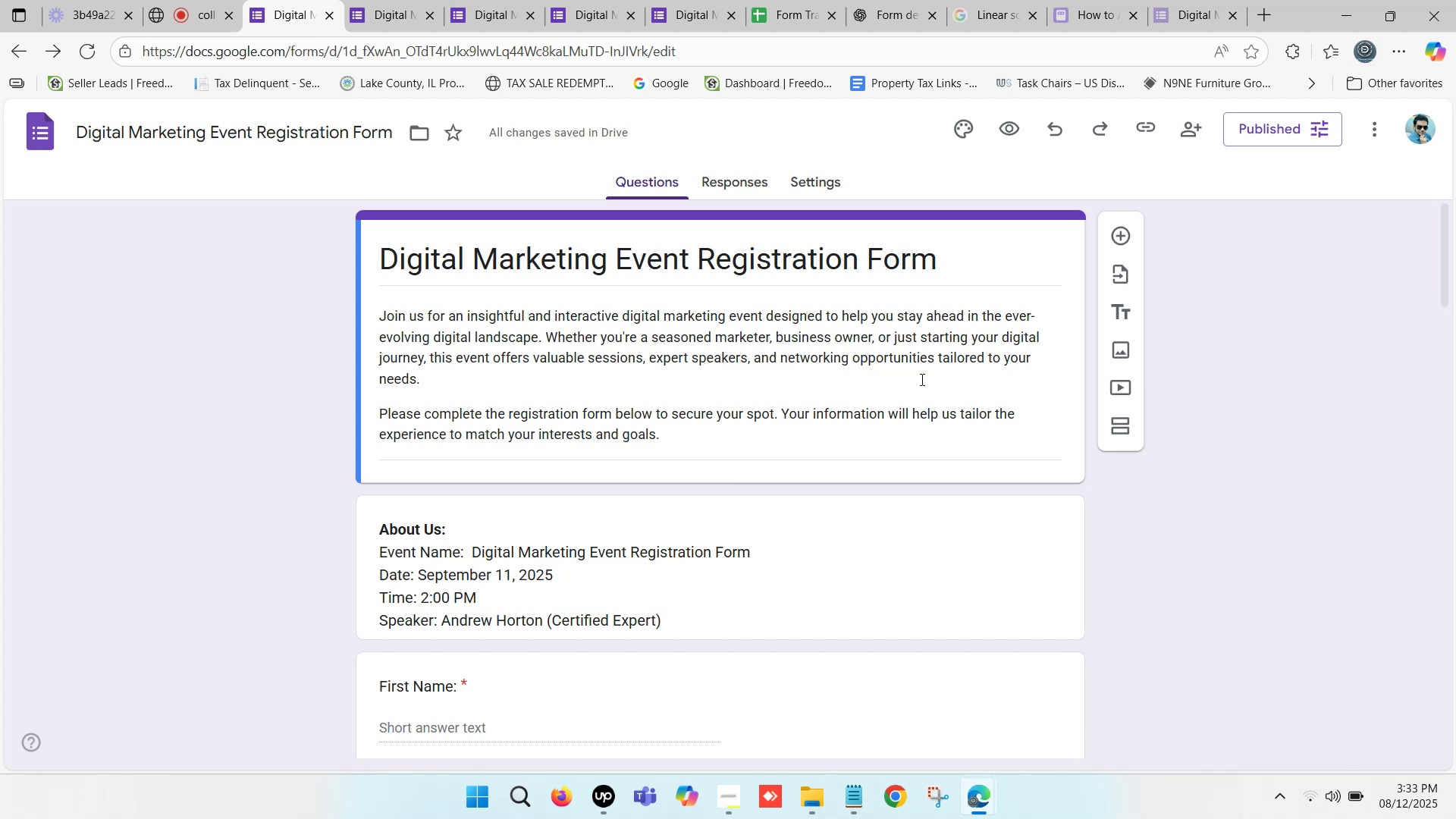 
left_click([290, 0])
 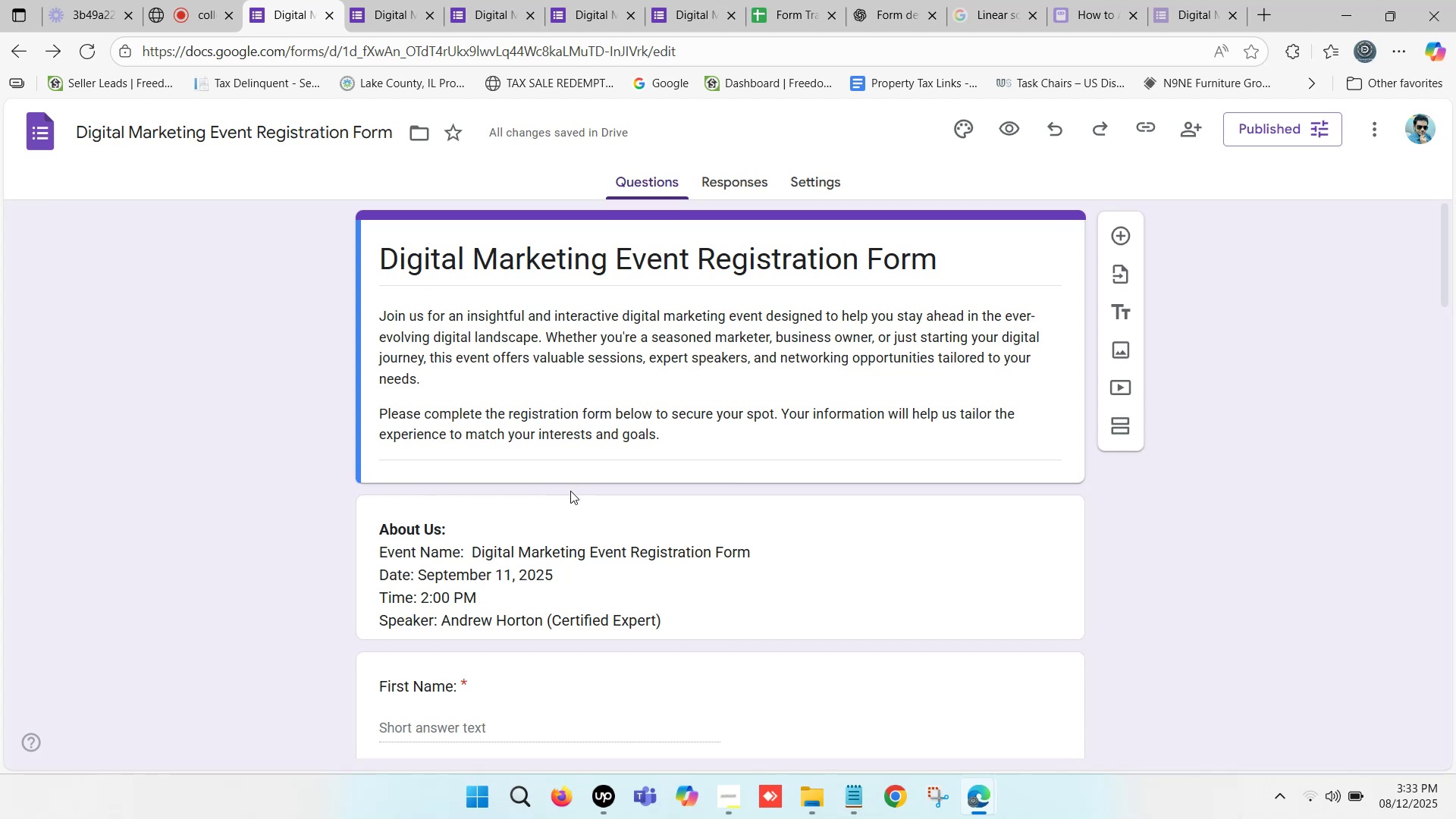 
scroll: coordinate [541, 620], scroll_direction: down, amount: 4.0
 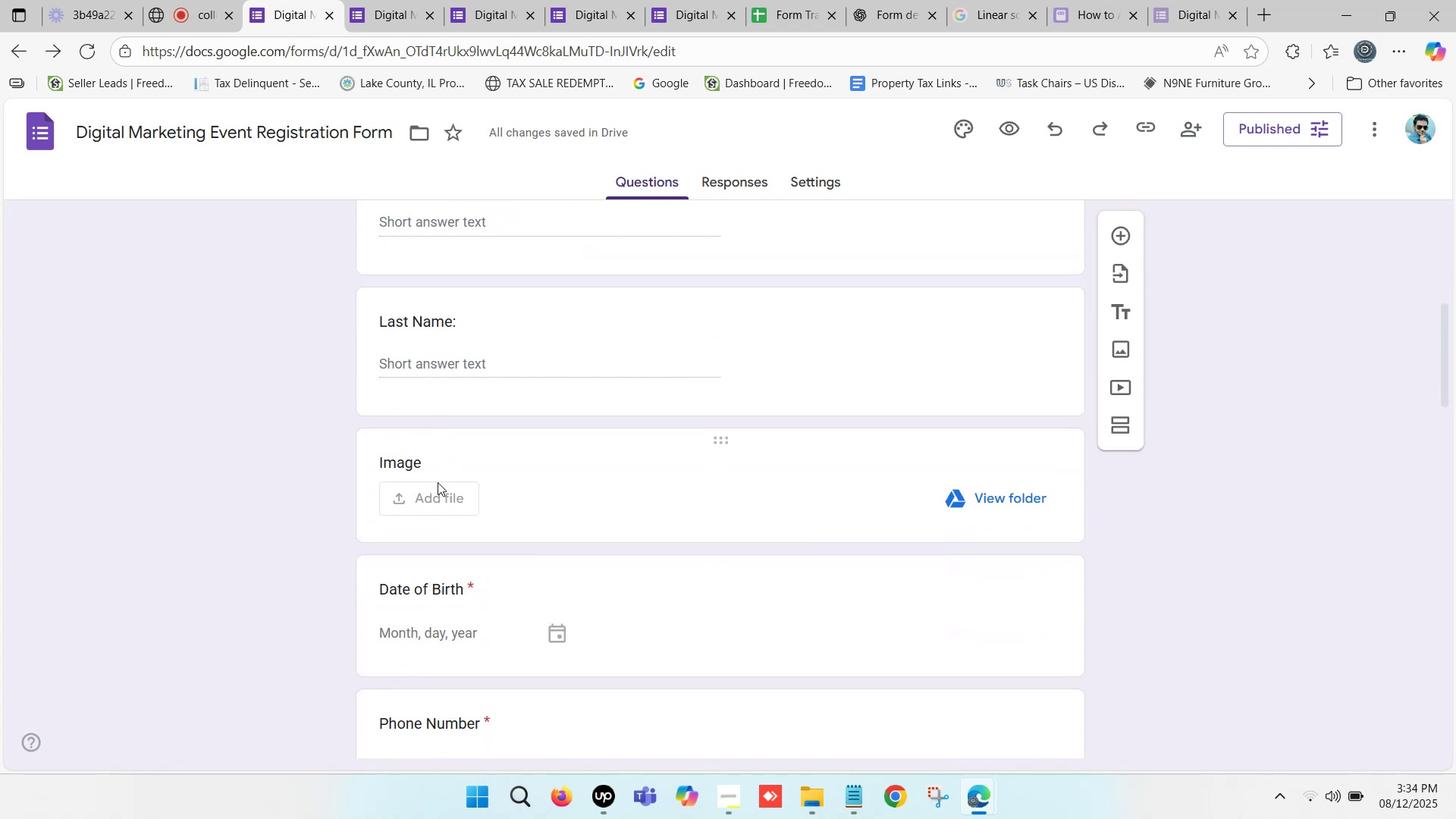 
left_click([410, 465])
 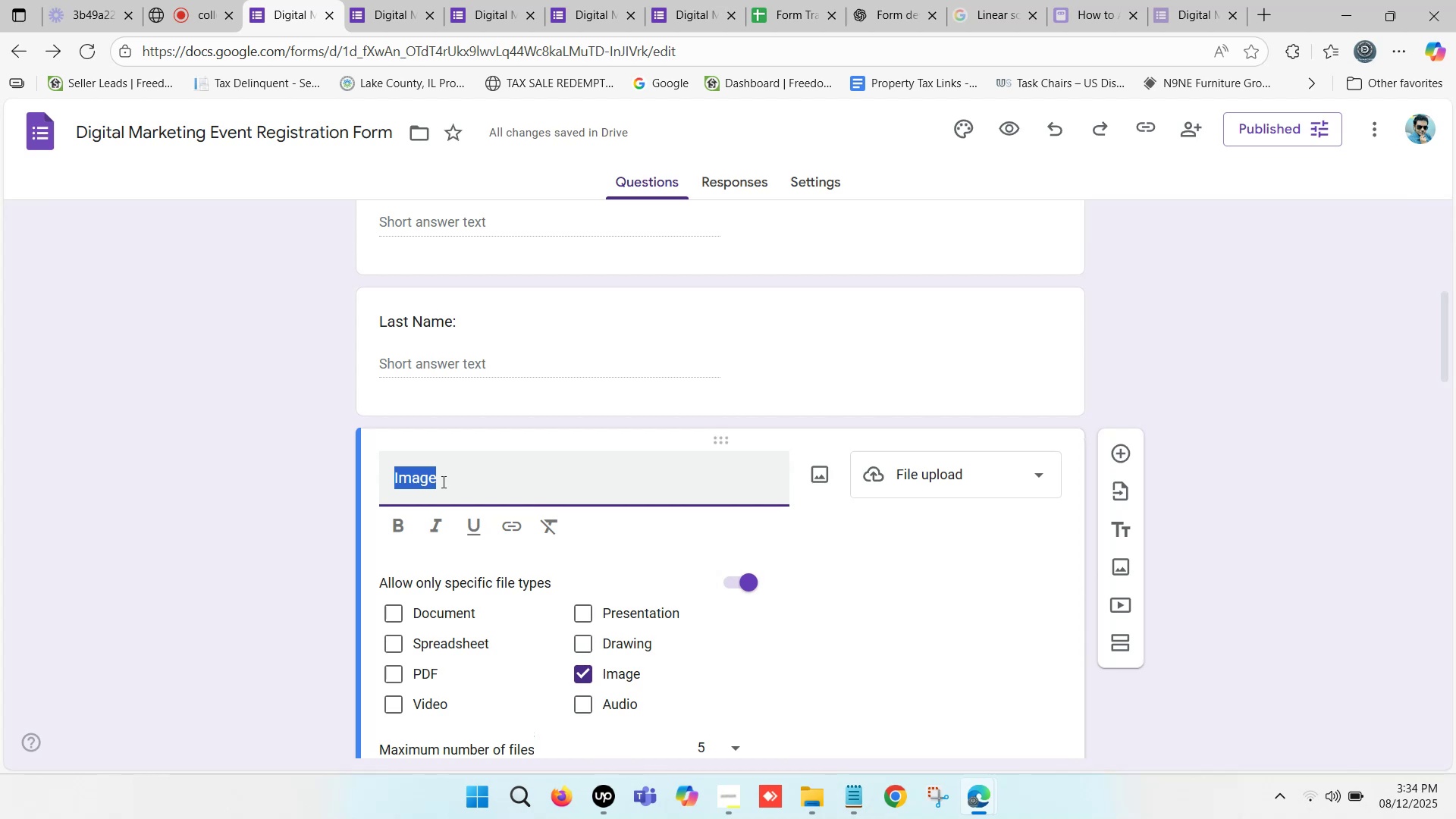 
wait(18.72)
 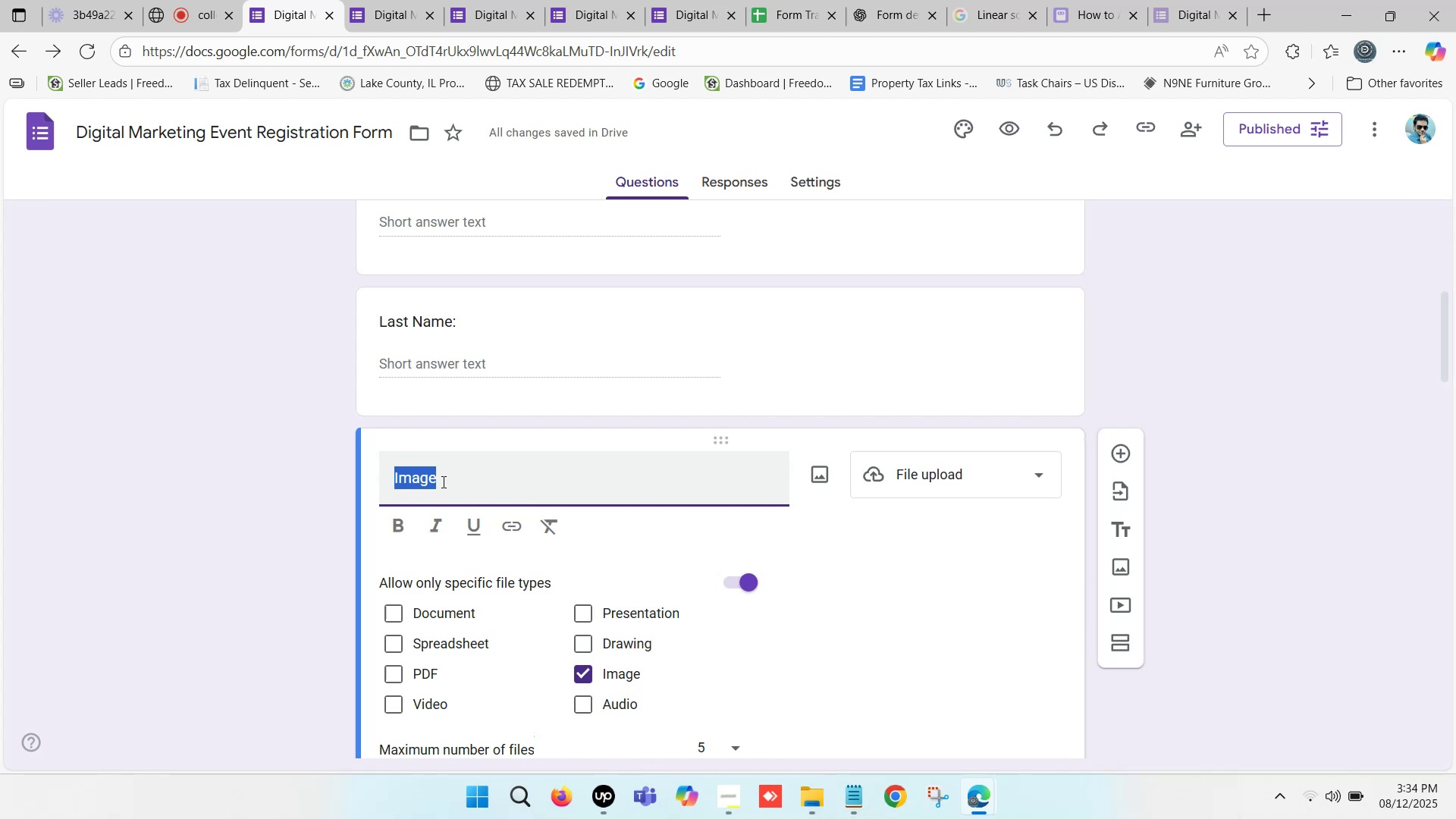 
type(Your Photo)
 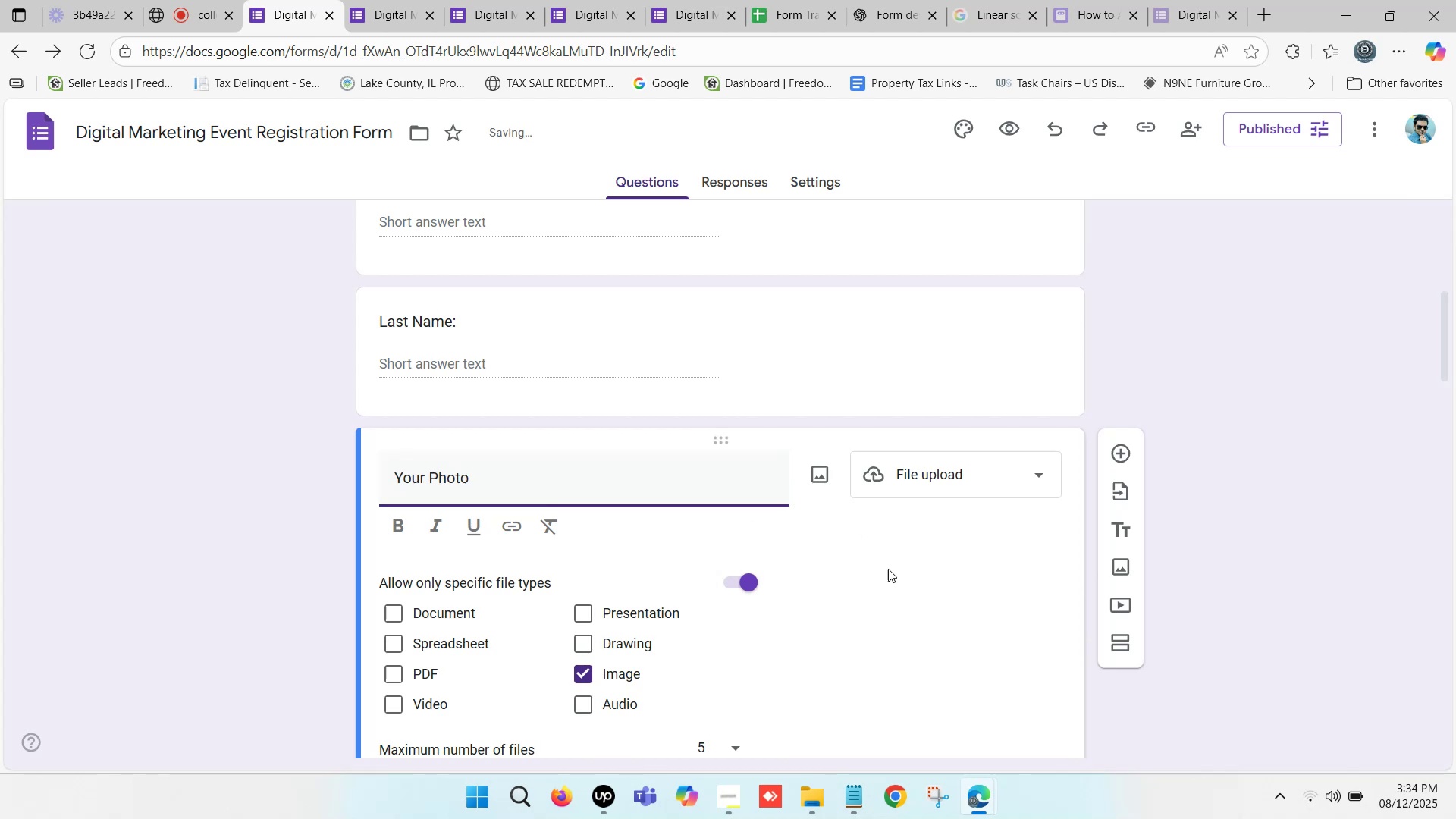 
left_click([874, 550])
 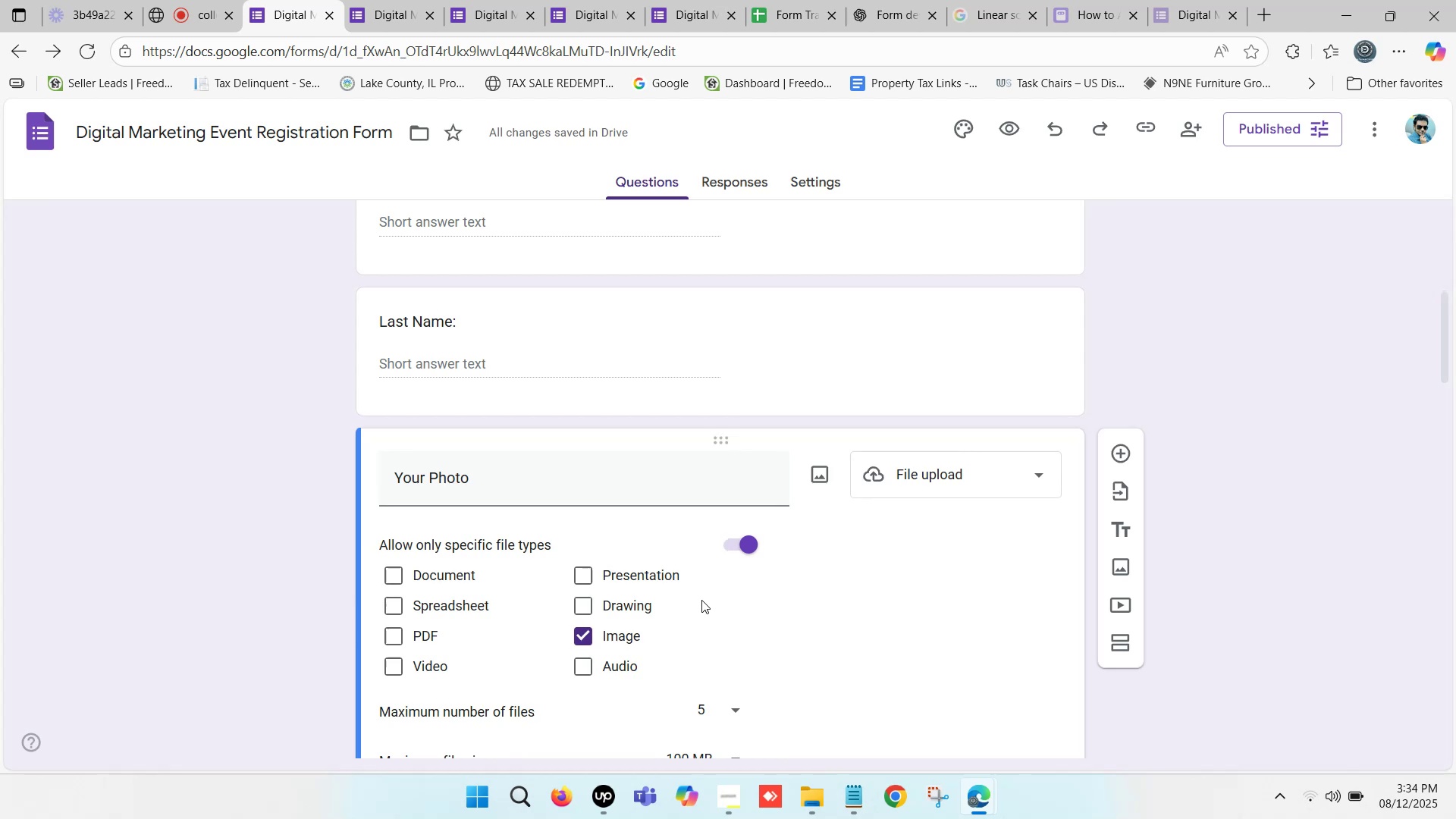 
scroll: coordinate [454, 597], scroll_direction: down, amount: 6.0
 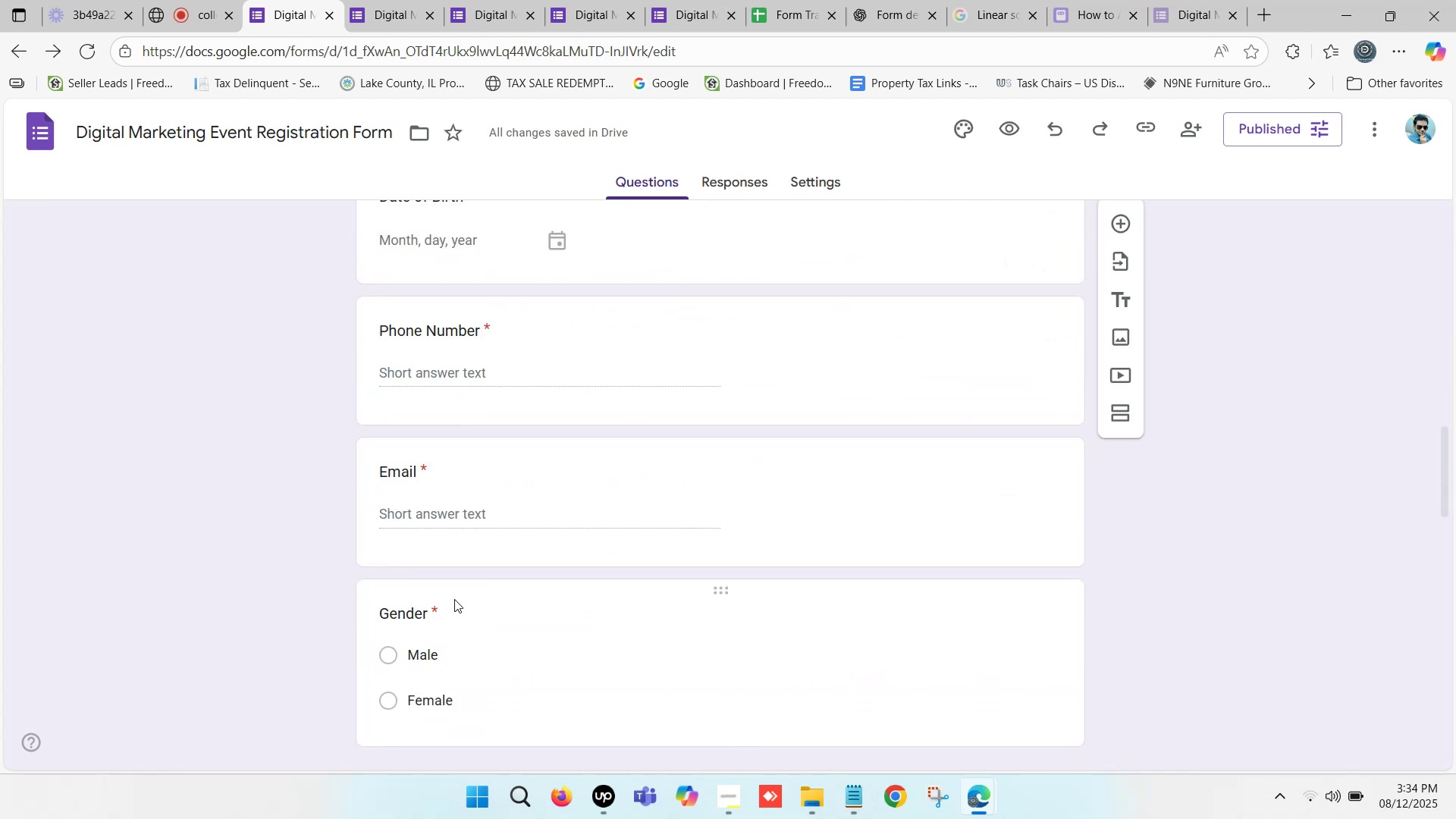 
scroll: coordinate [454, 599], scroll_direction: up, amount: 1.0
 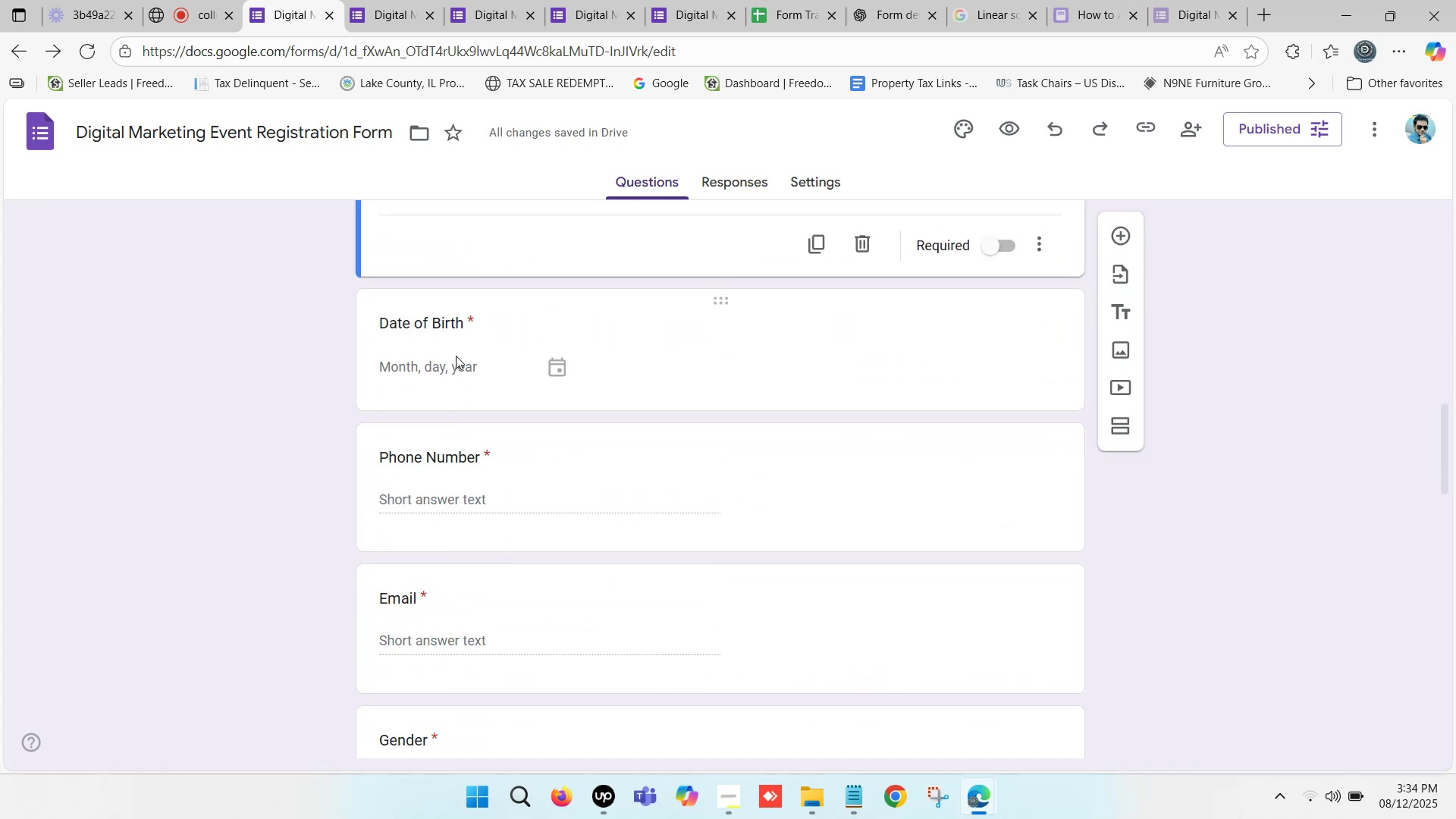 
left_click([454, 359])
 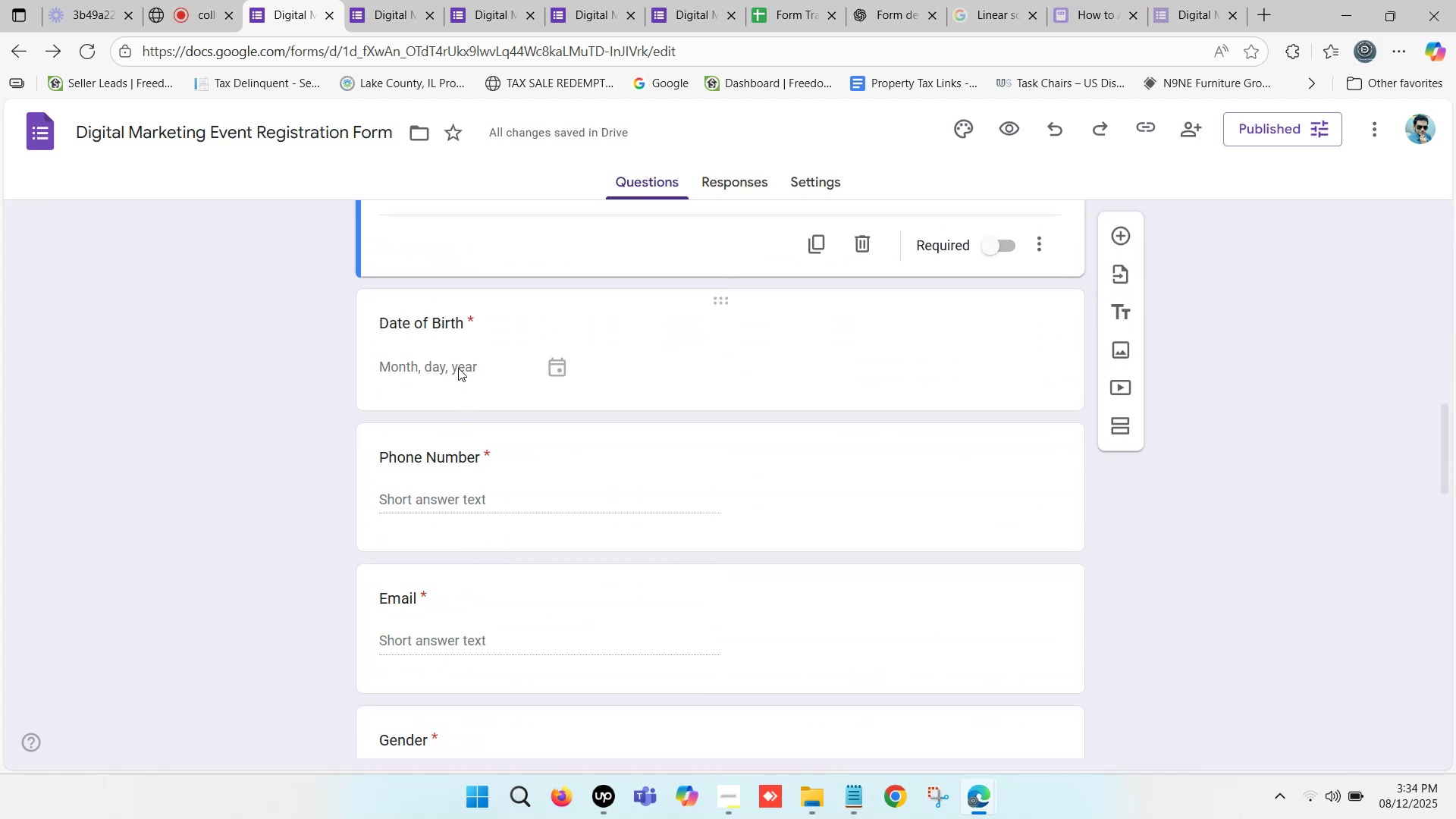 
left_click([491, 361])
 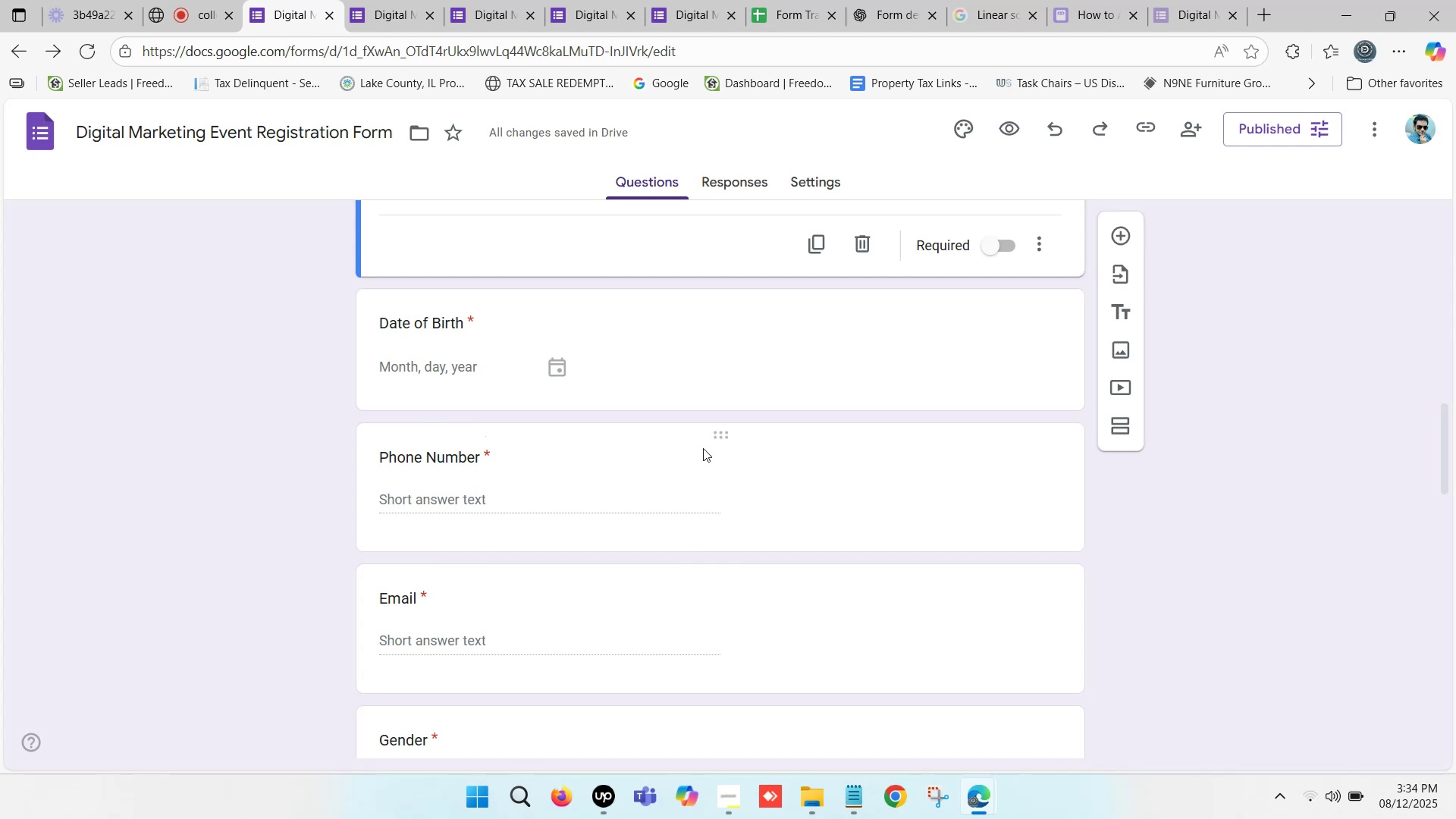 
wait(11.57)
 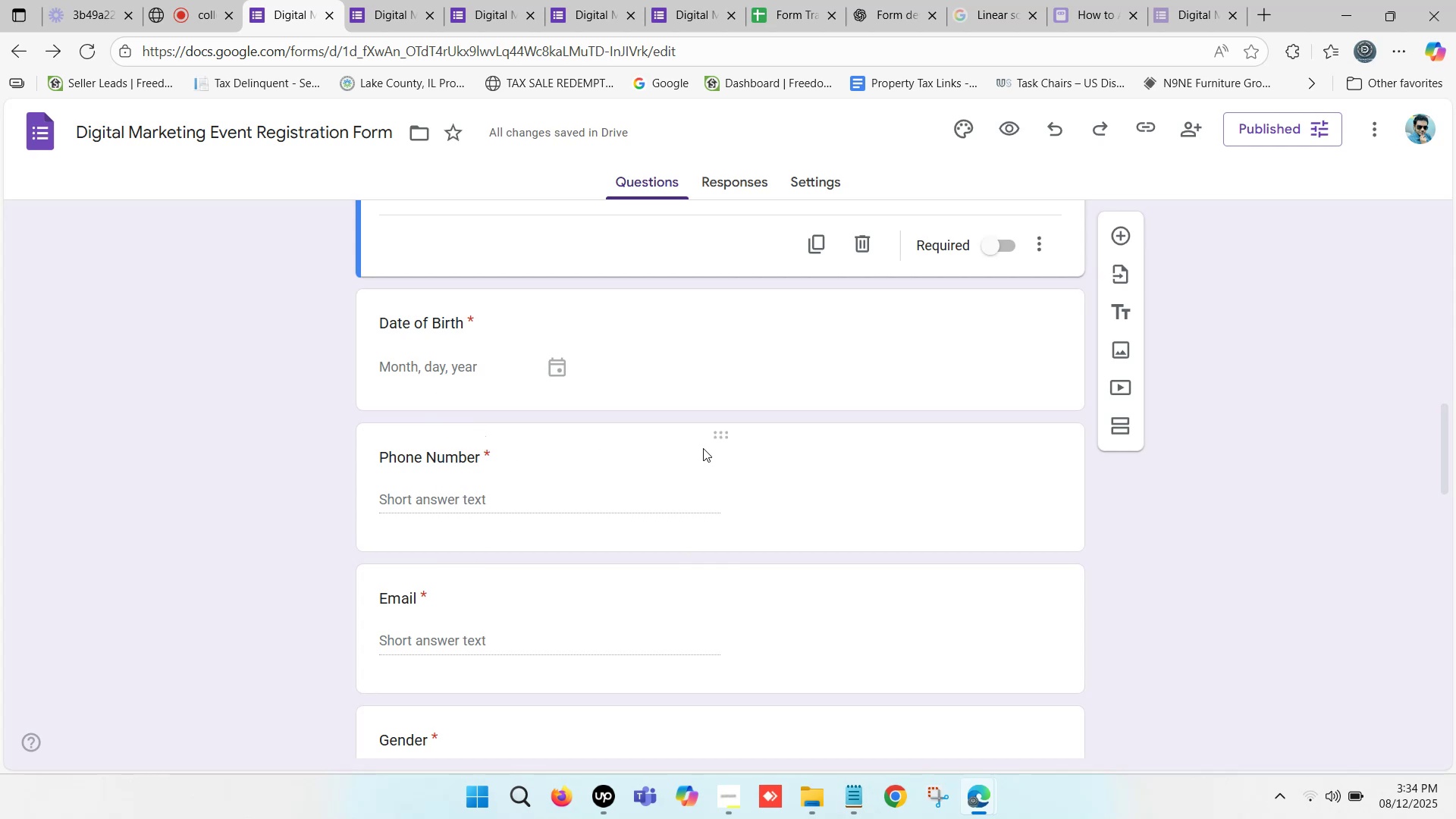 
left_click([1043, 656])
 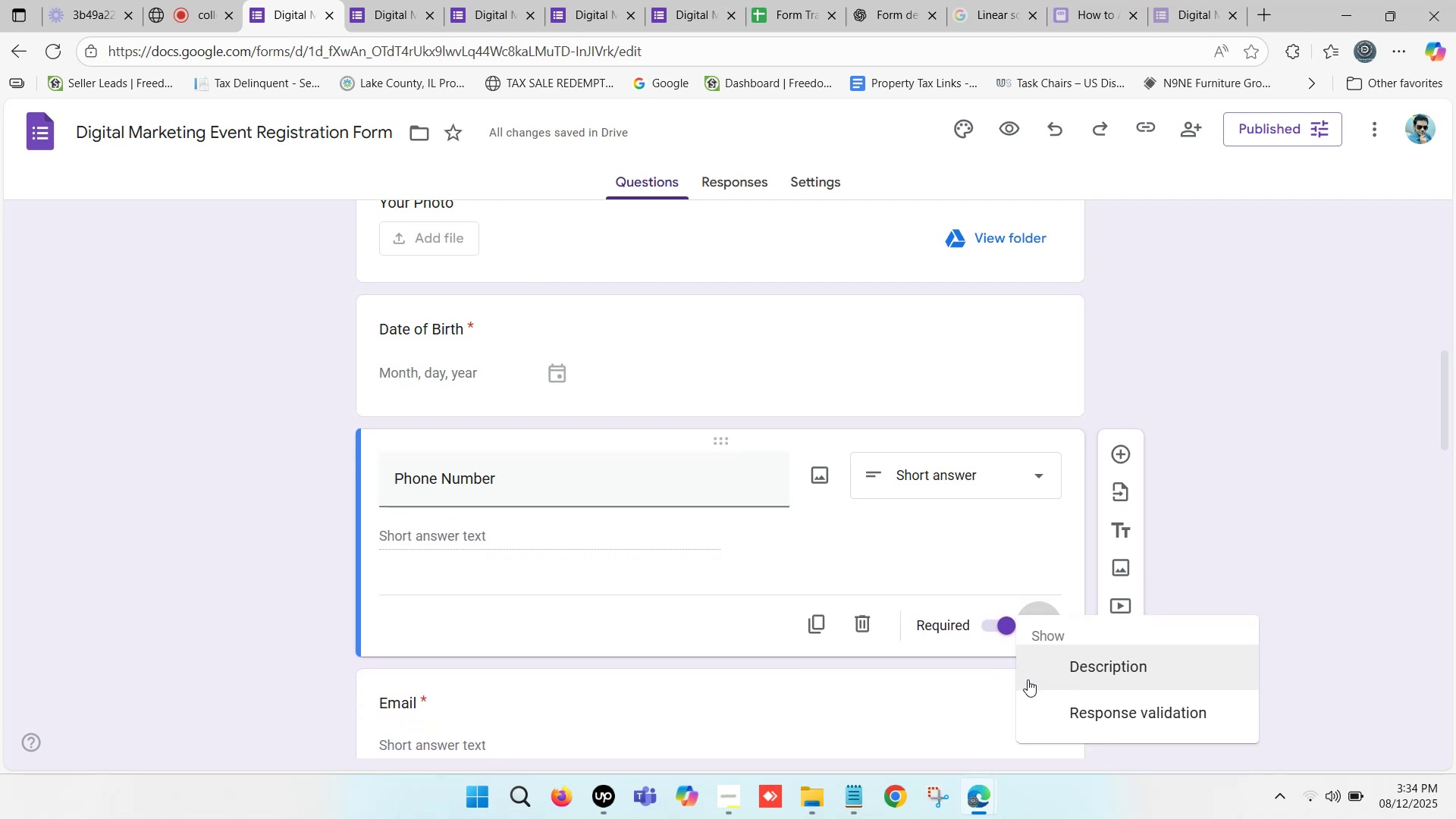 
left_click([1105, 723])
 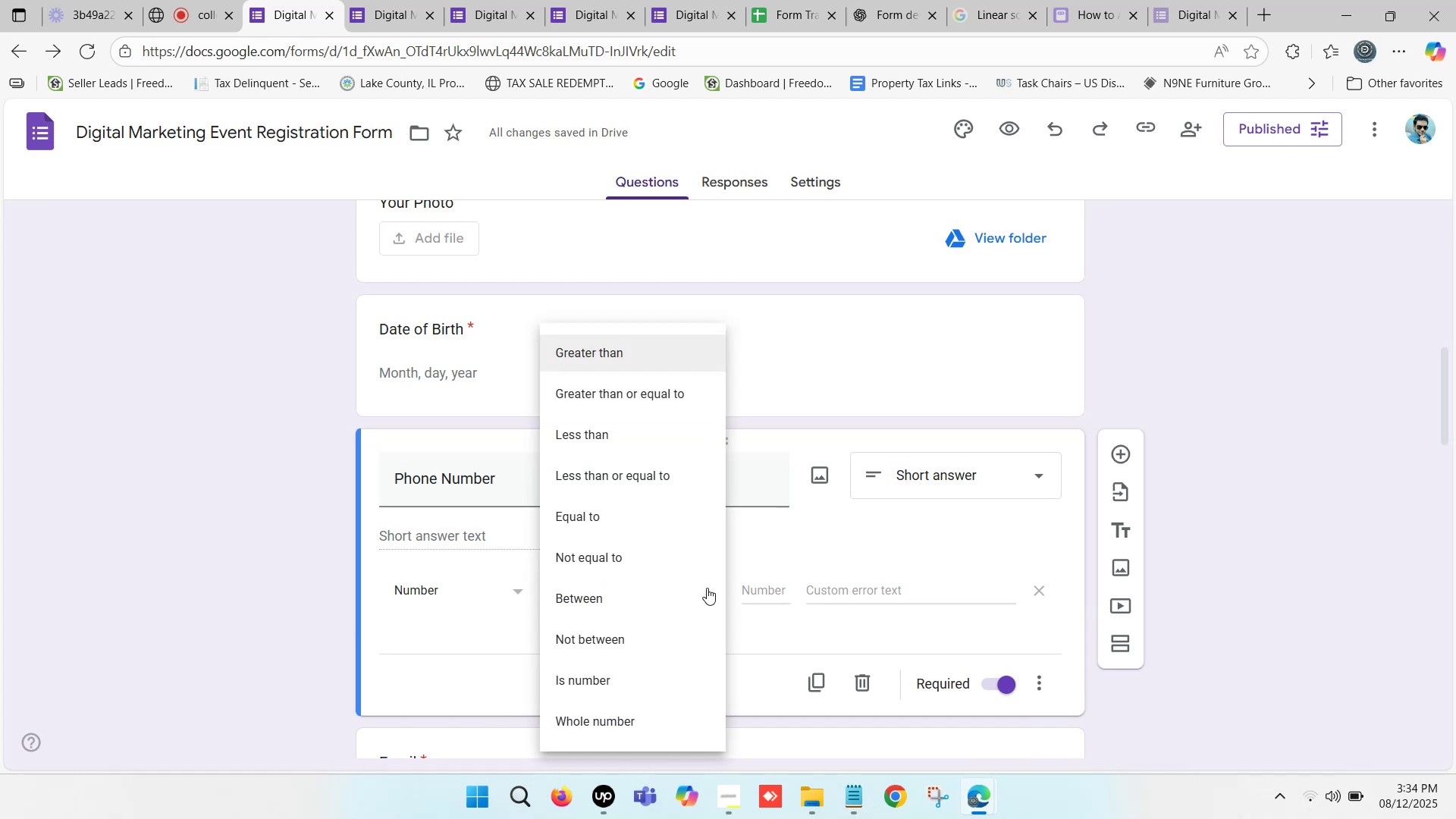 
wait(11.75)
 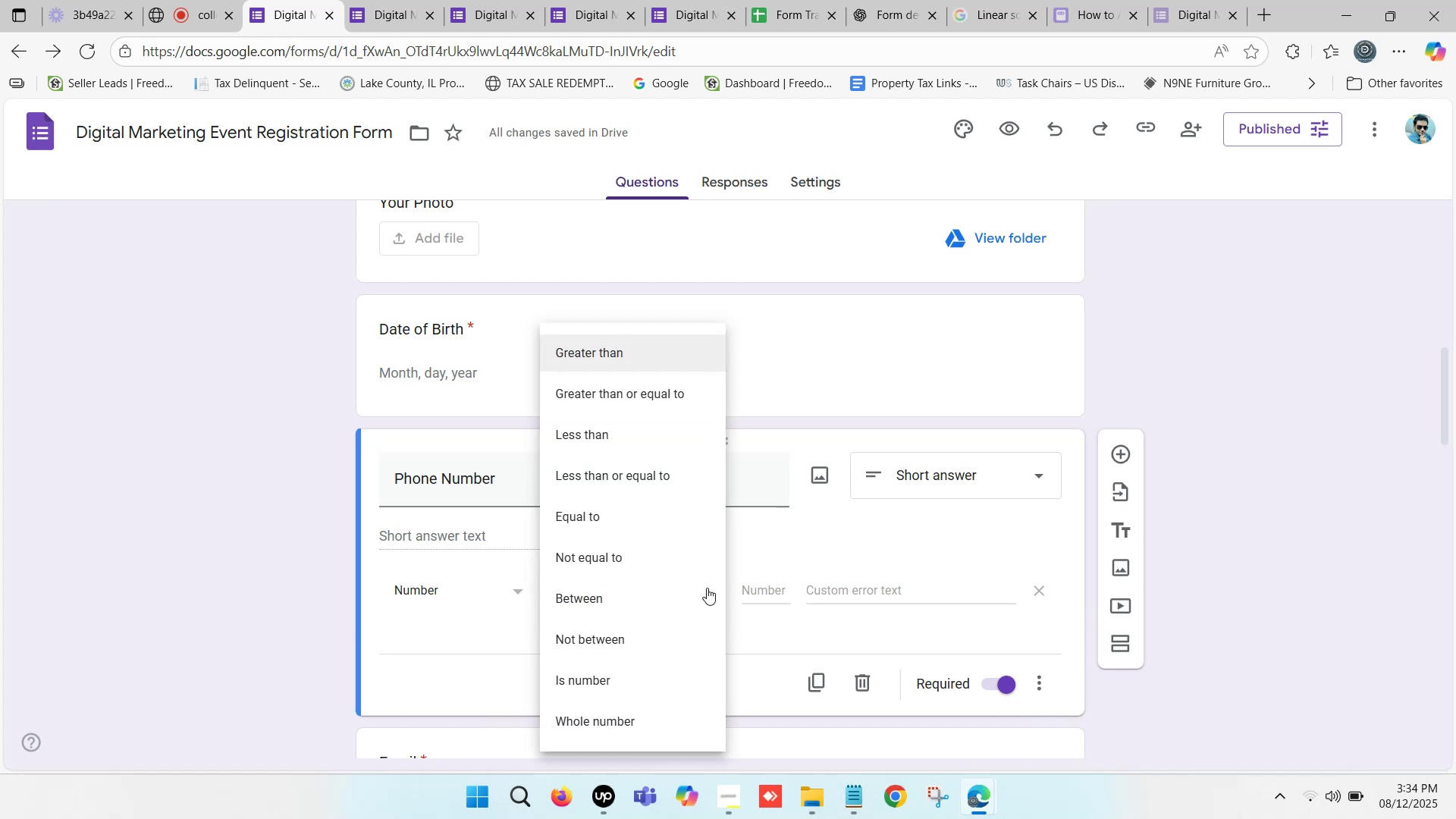 
scroll: coordinate [703, 597], scroll_direction: down, amount: 2.0
 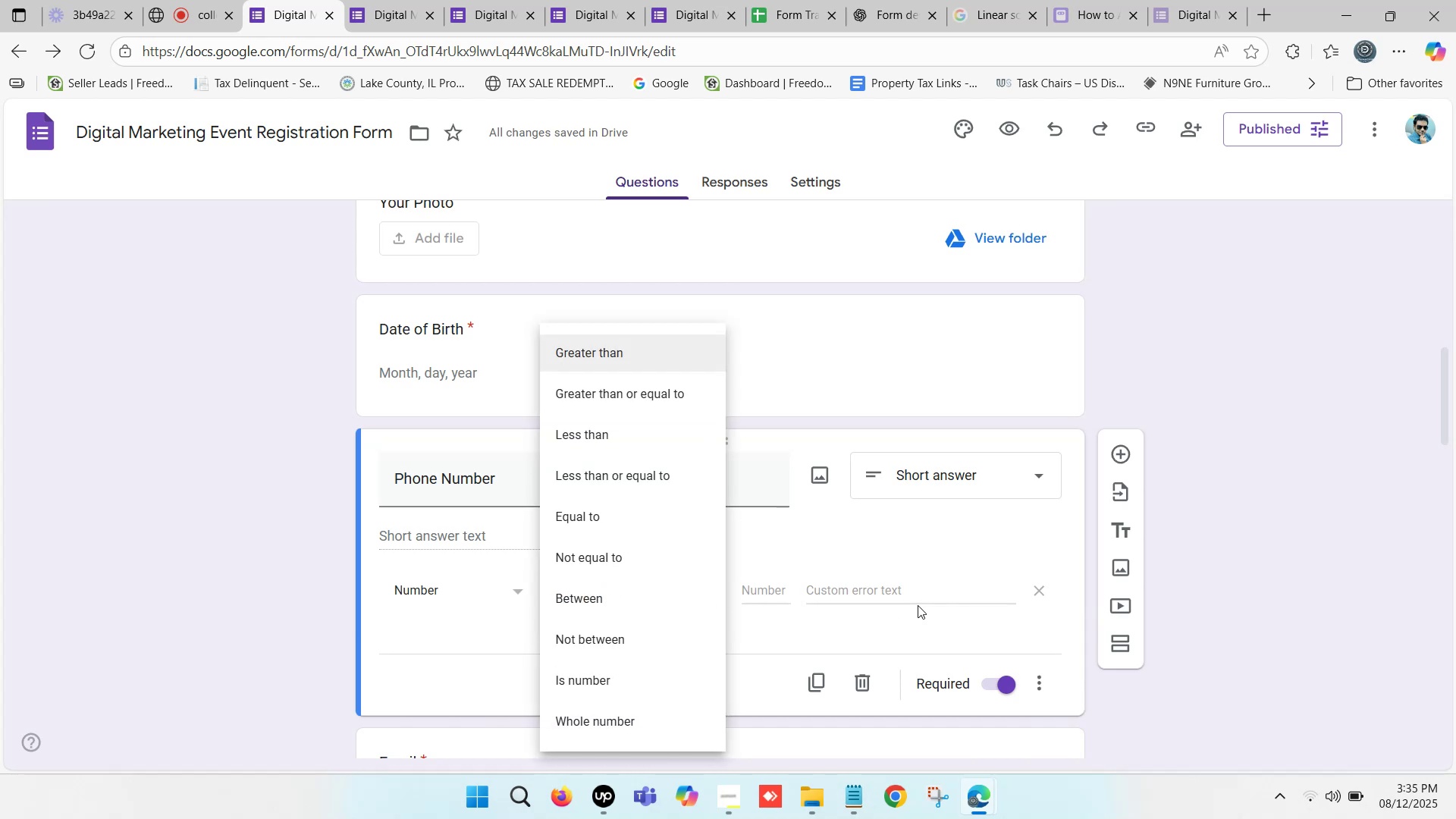 
left_click([930, 595])
 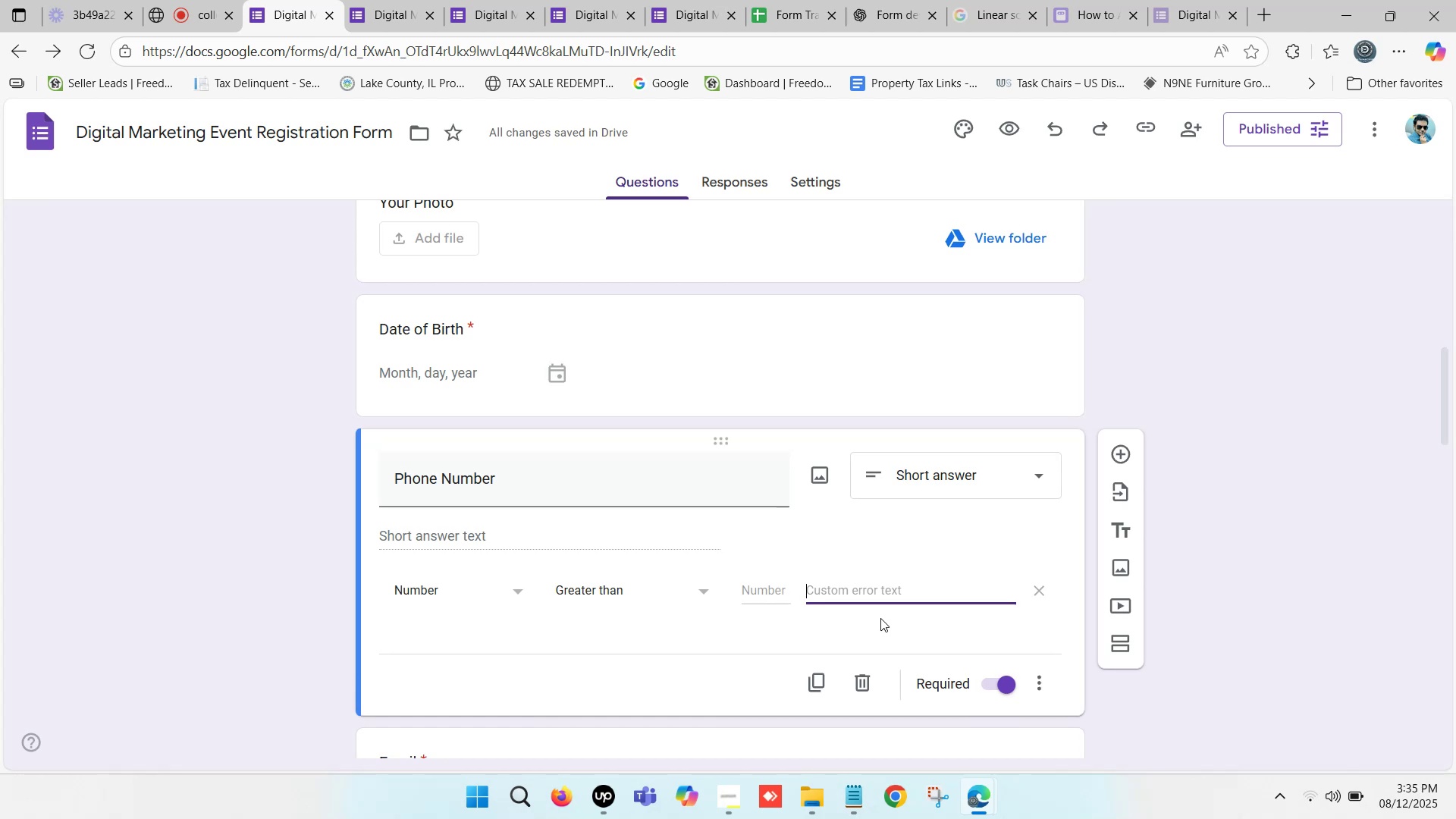 
wait(8.5)
 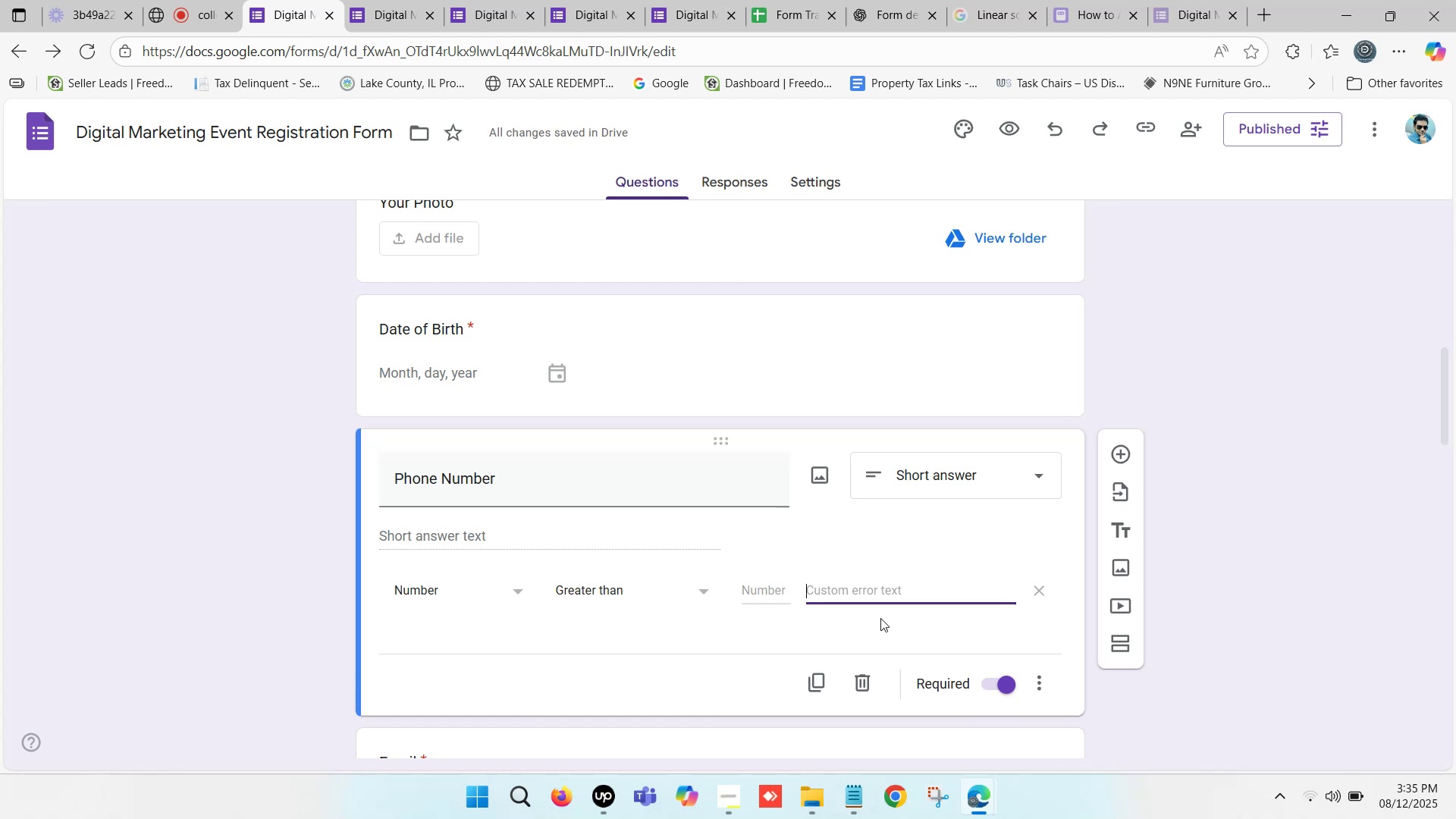 
left_click([425, 589])
 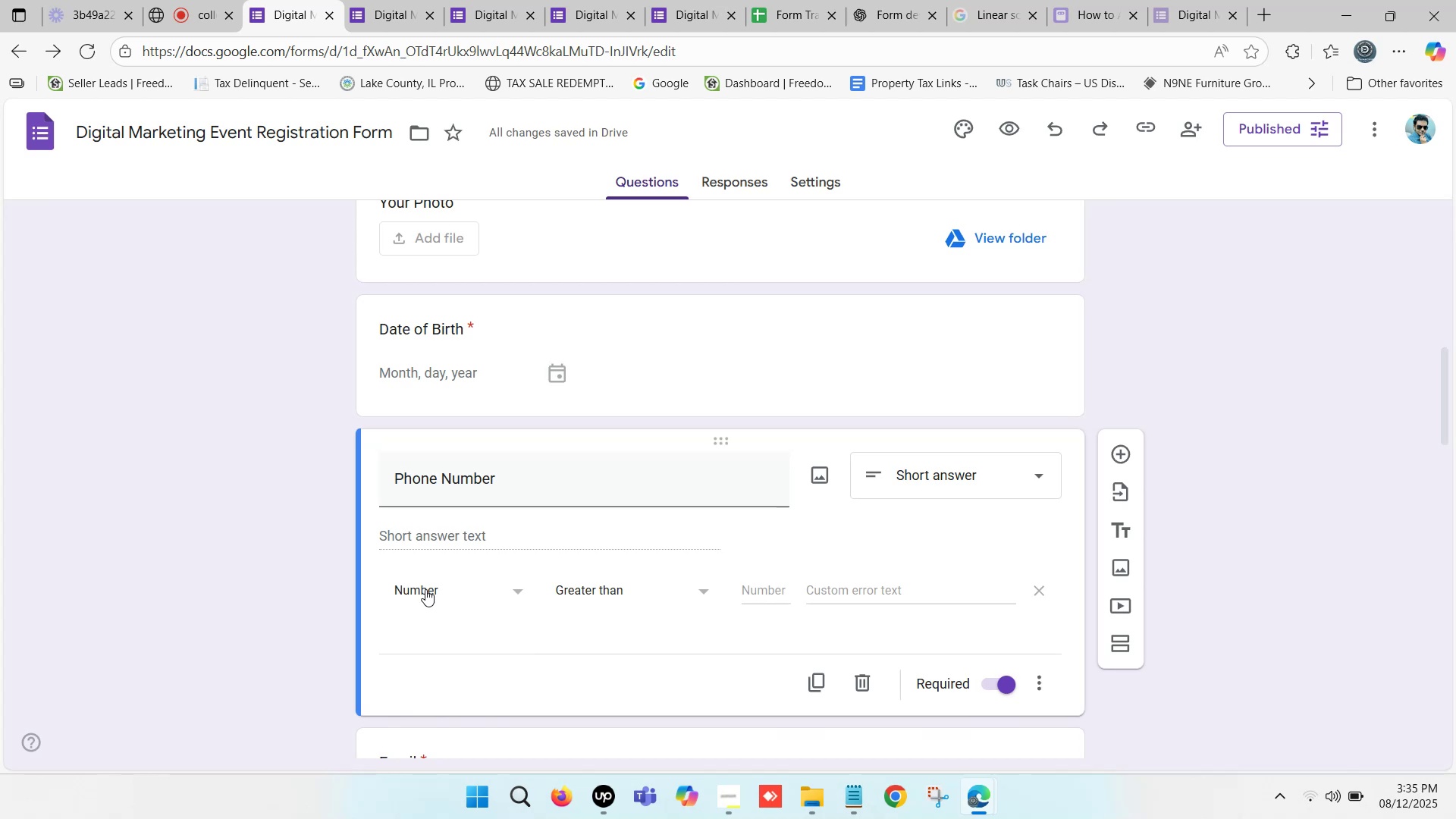 
wait(6.76)
 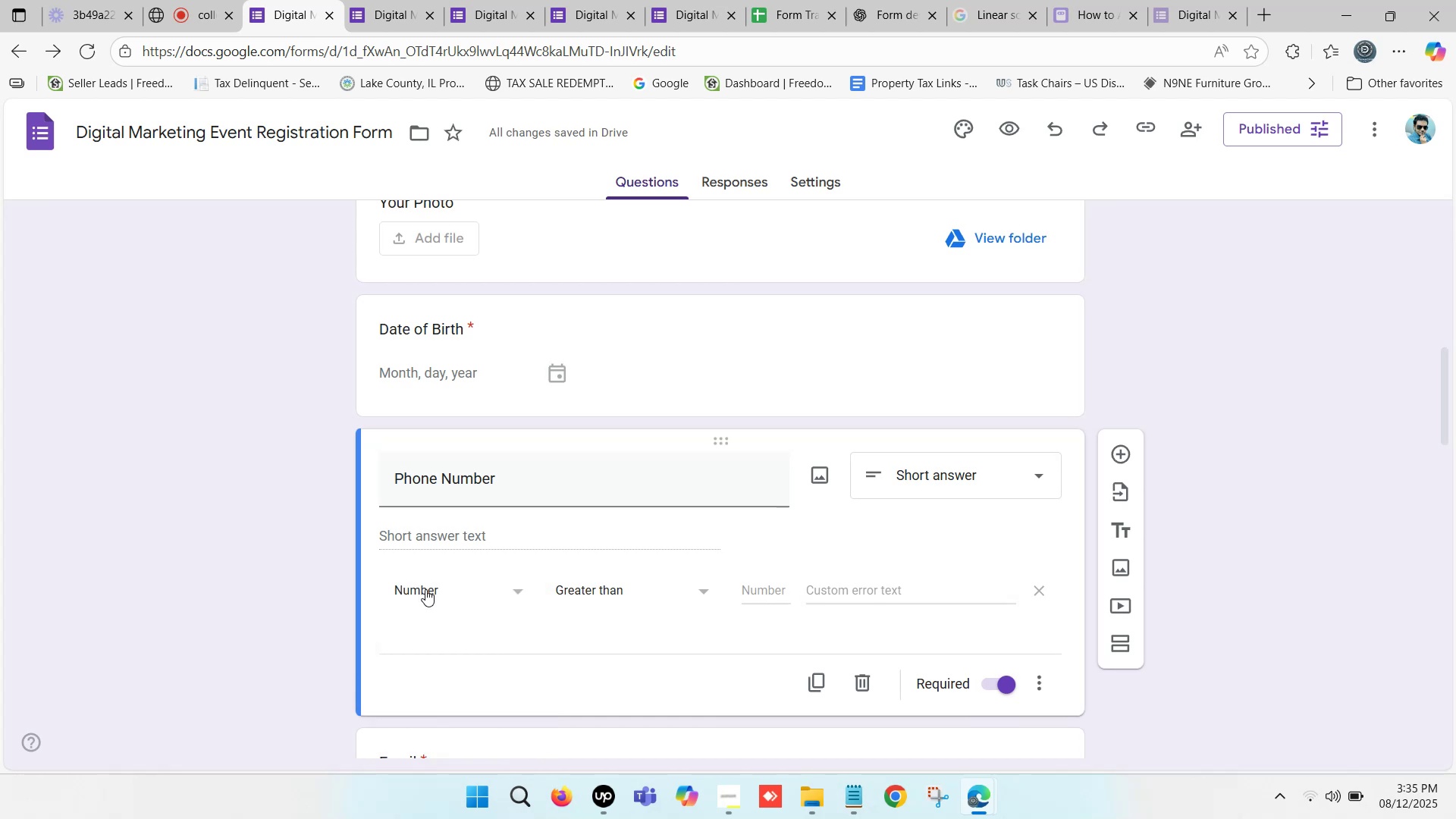 
left_click([1043, 686])
 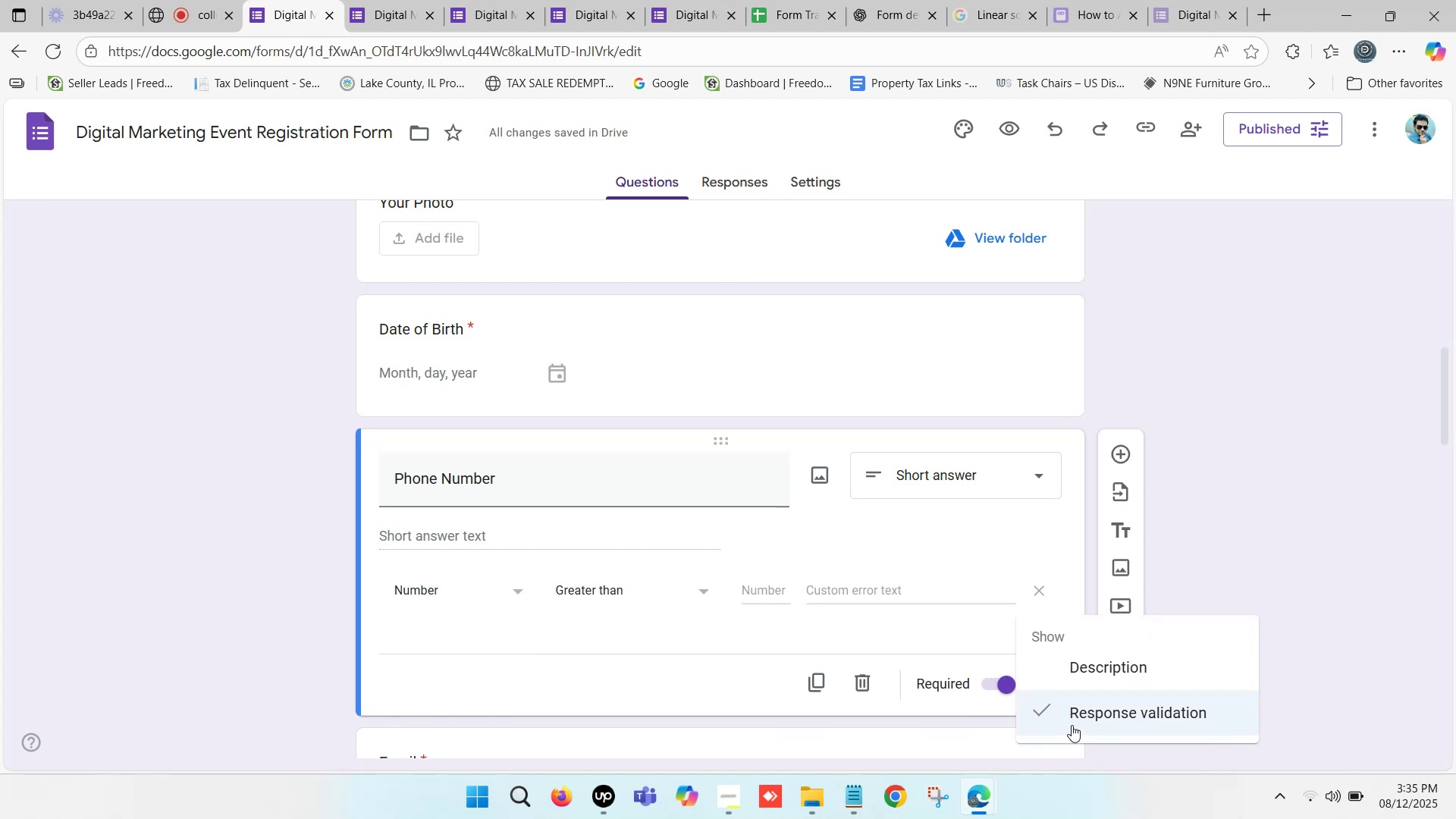 
left_click([1065, 714])
 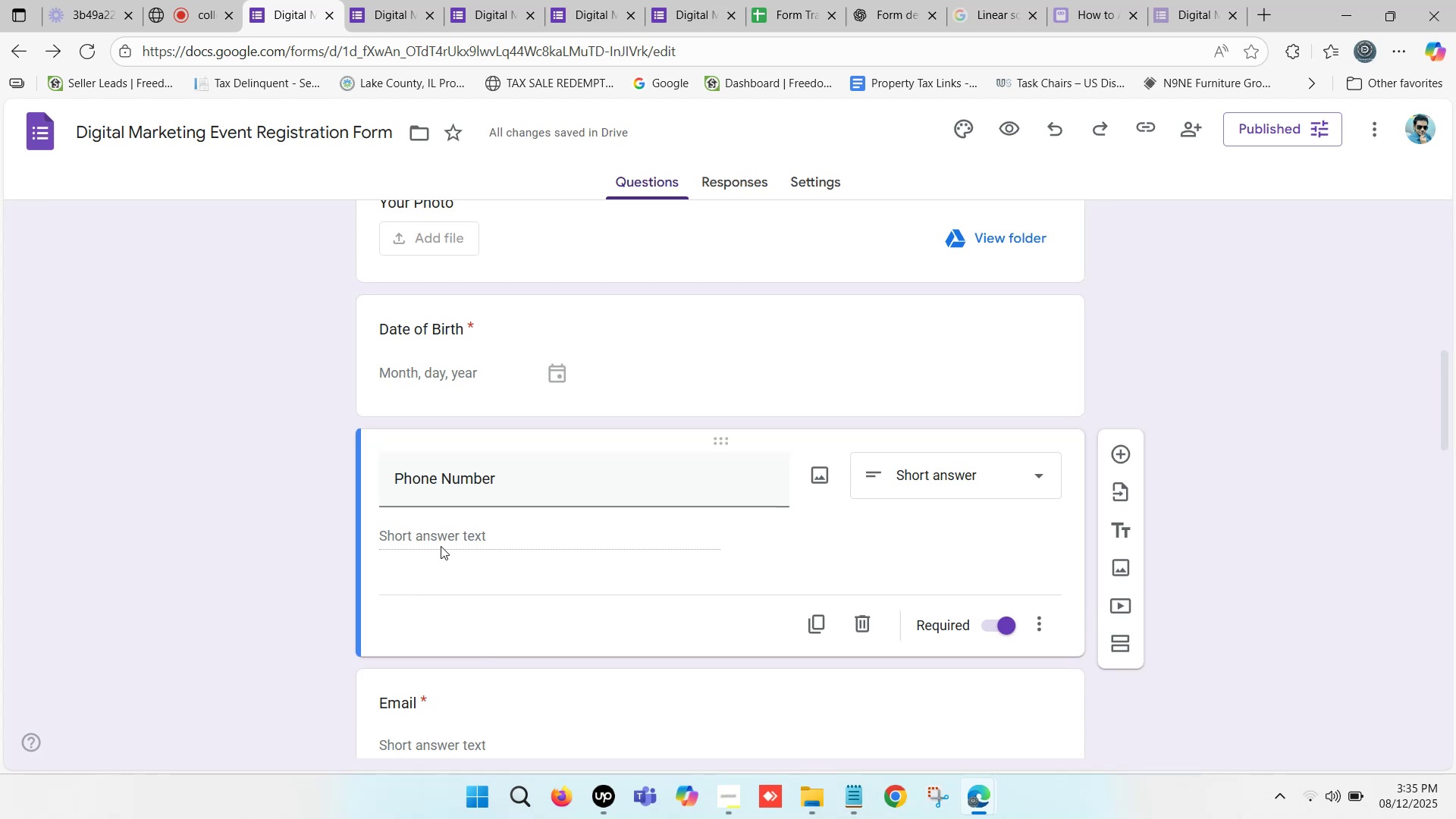 
wait(10.09)
 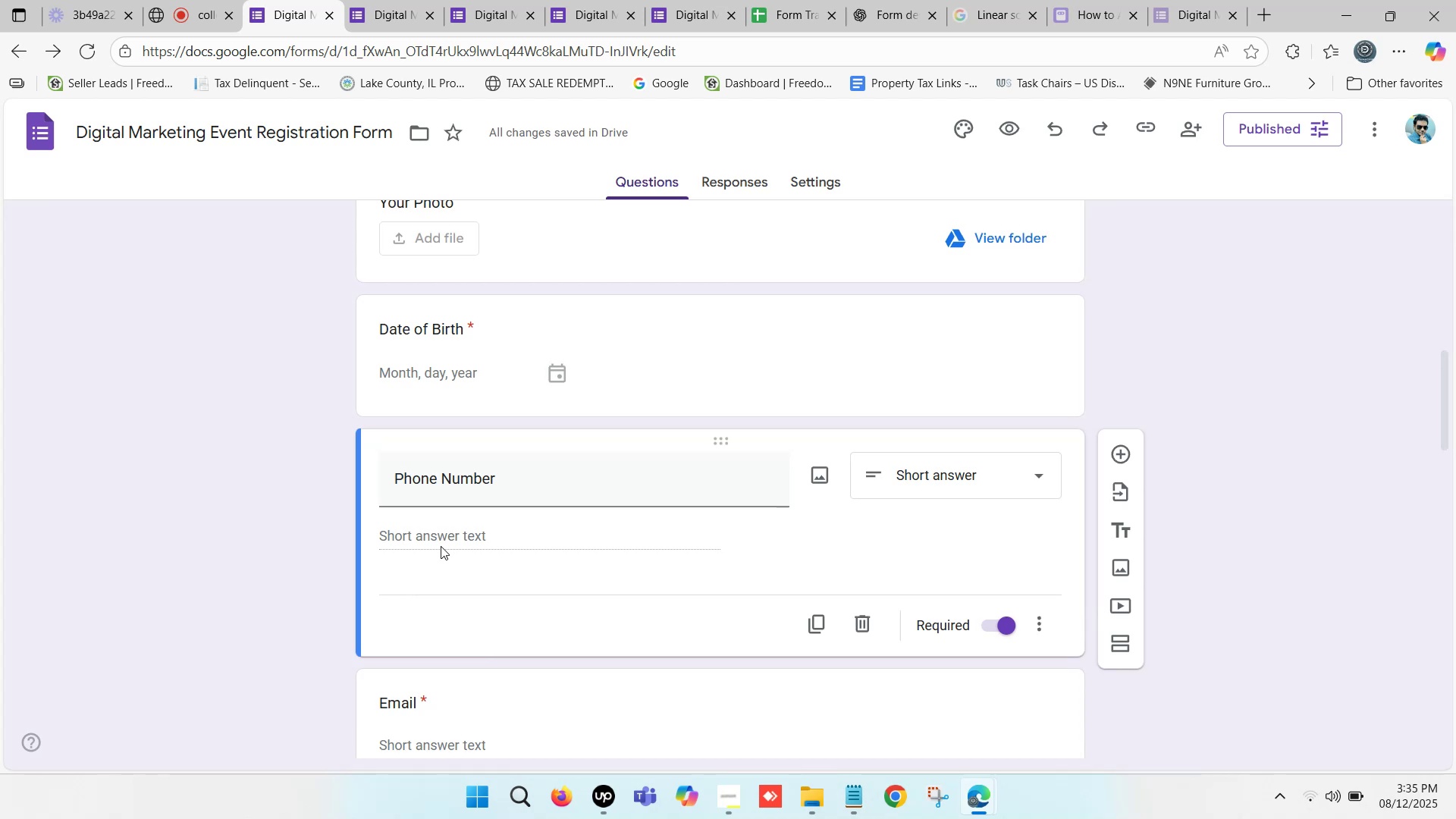 
left_click([825, 478])
 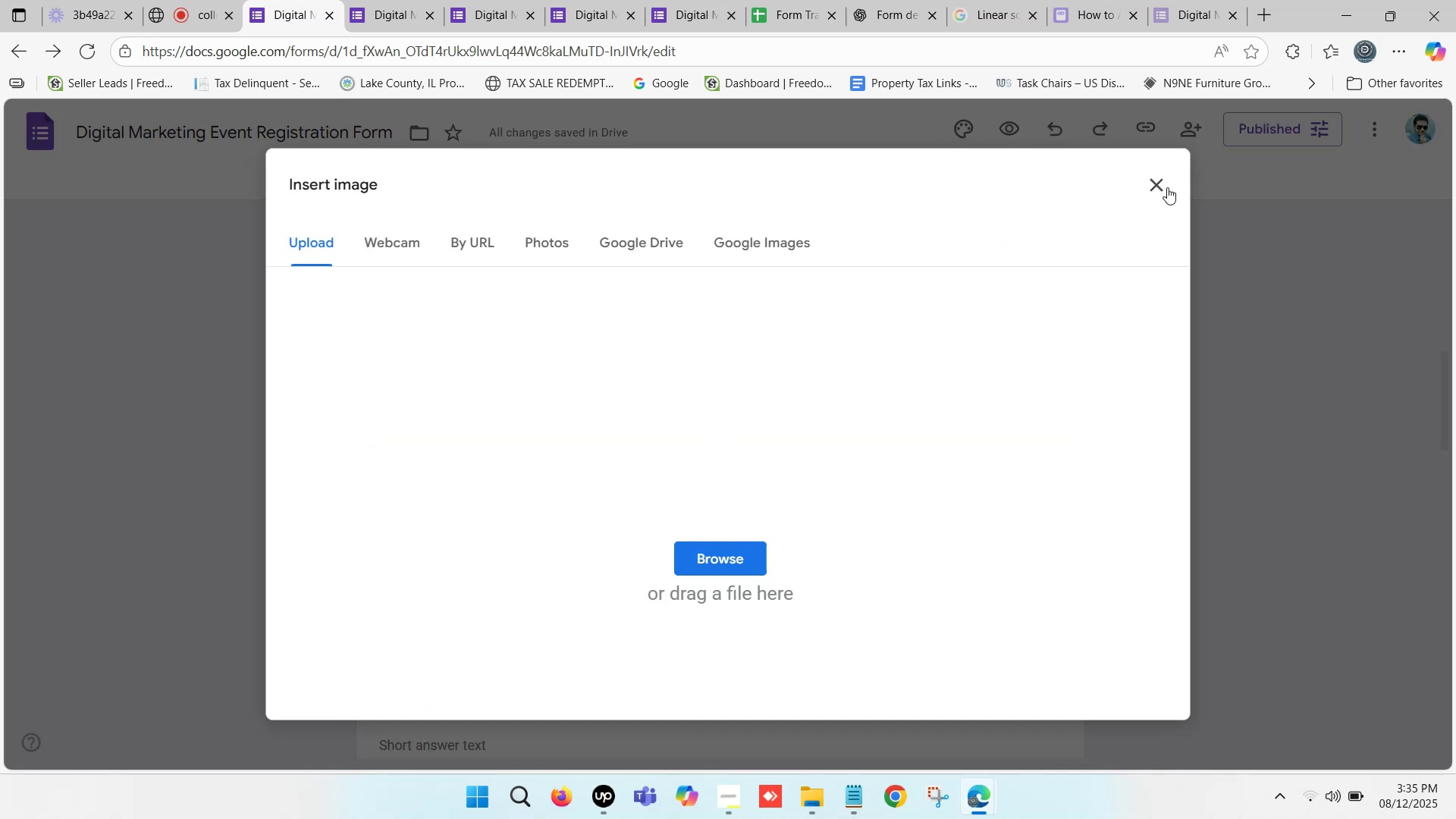 
left_click([1160, 180])
 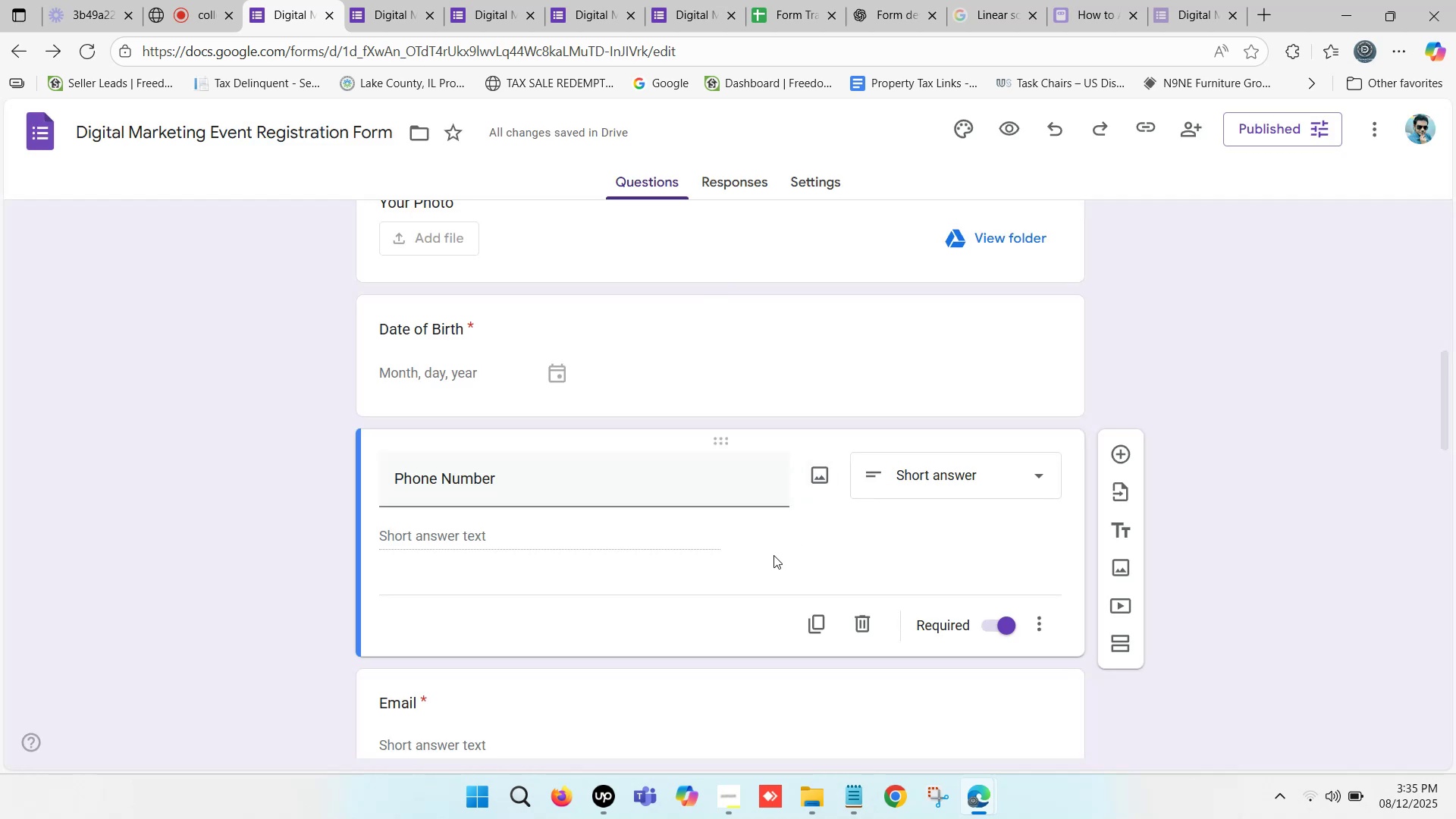 
left_click([700, 577])
 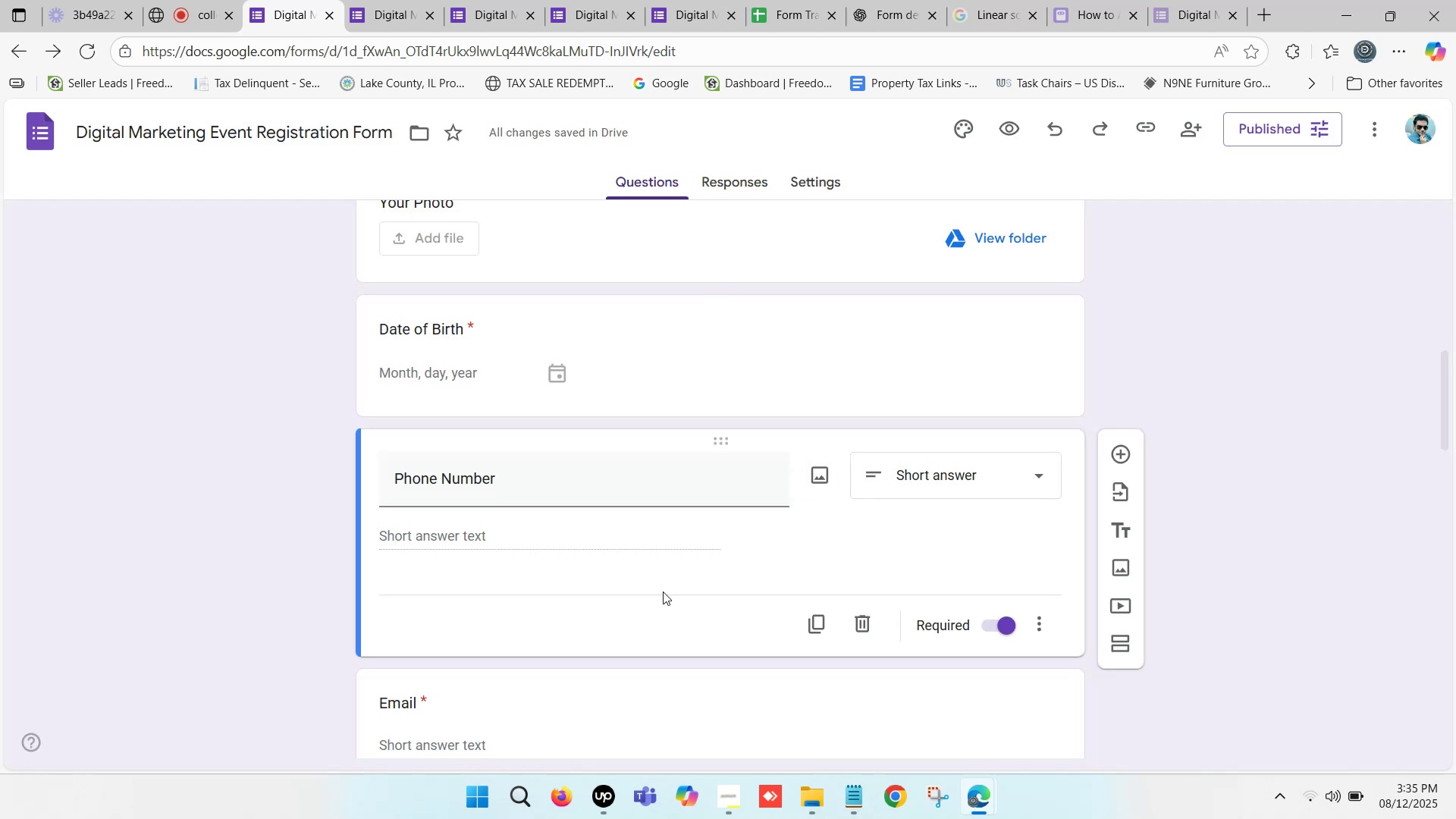 
scroll: coordinate [650, 601], scroll_direction: down, amount: 5.0
 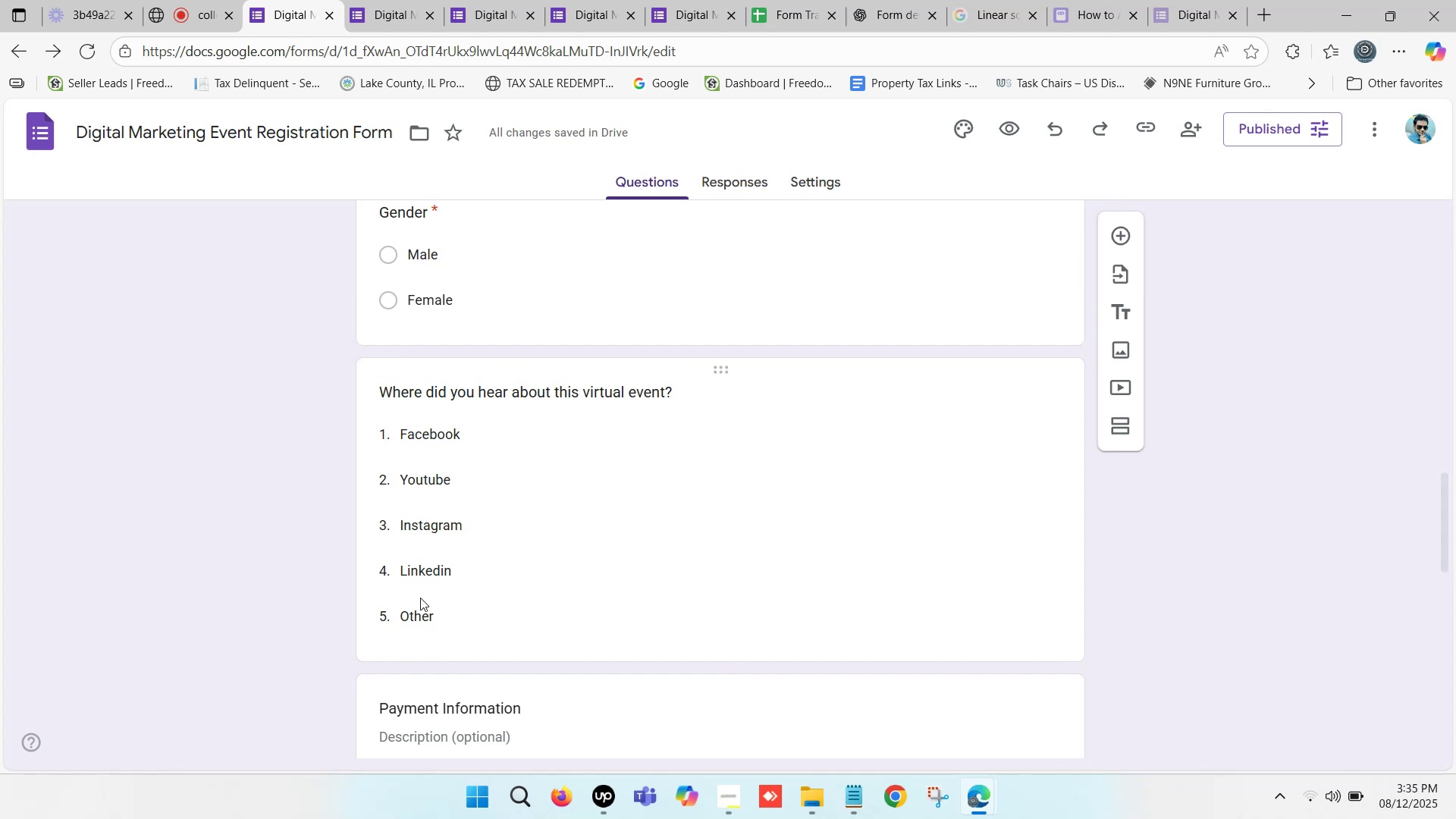 
left_click([472, 428])
 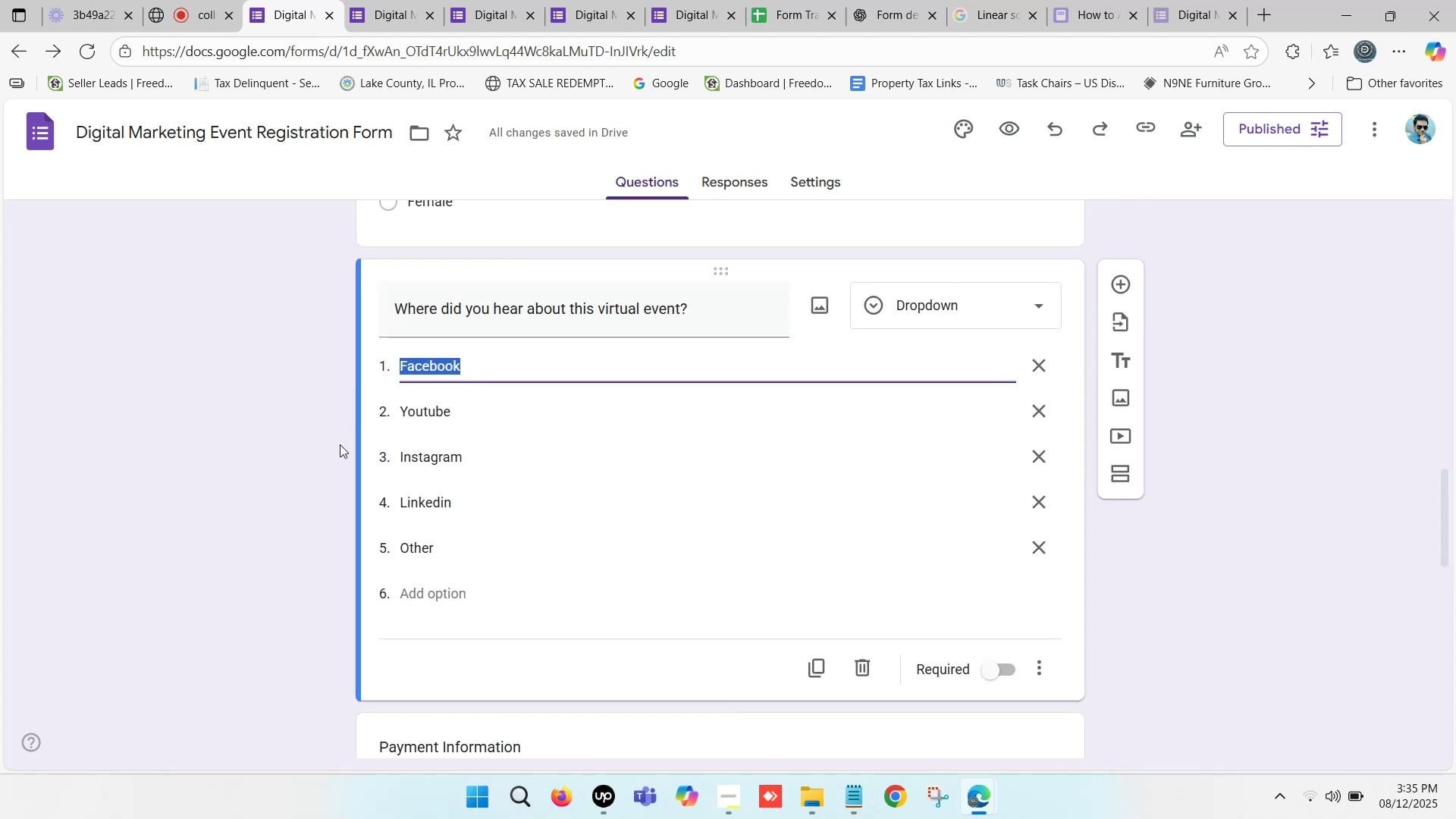 
left_click([281, 447])
 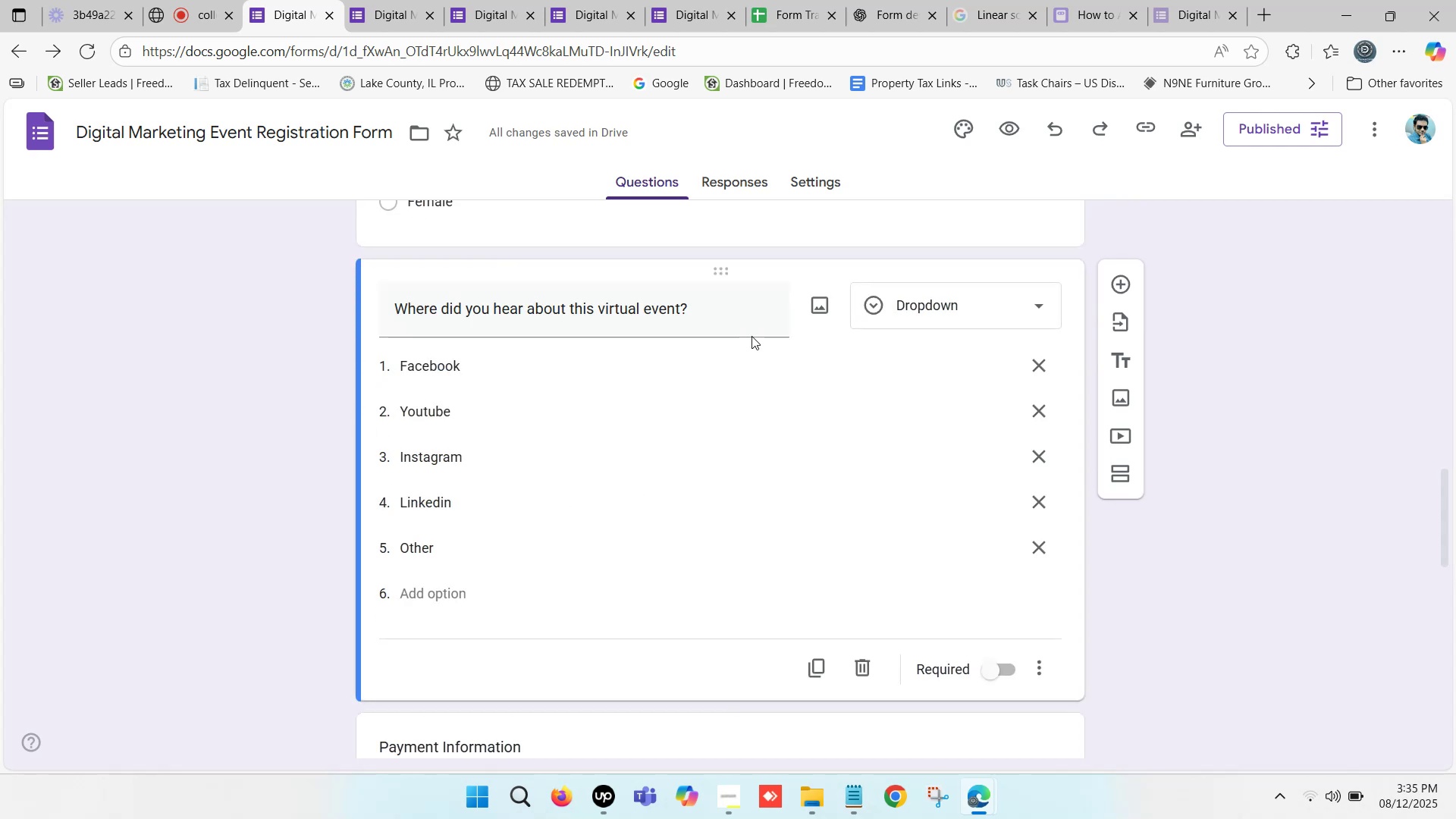 
left_click([253, 498])
 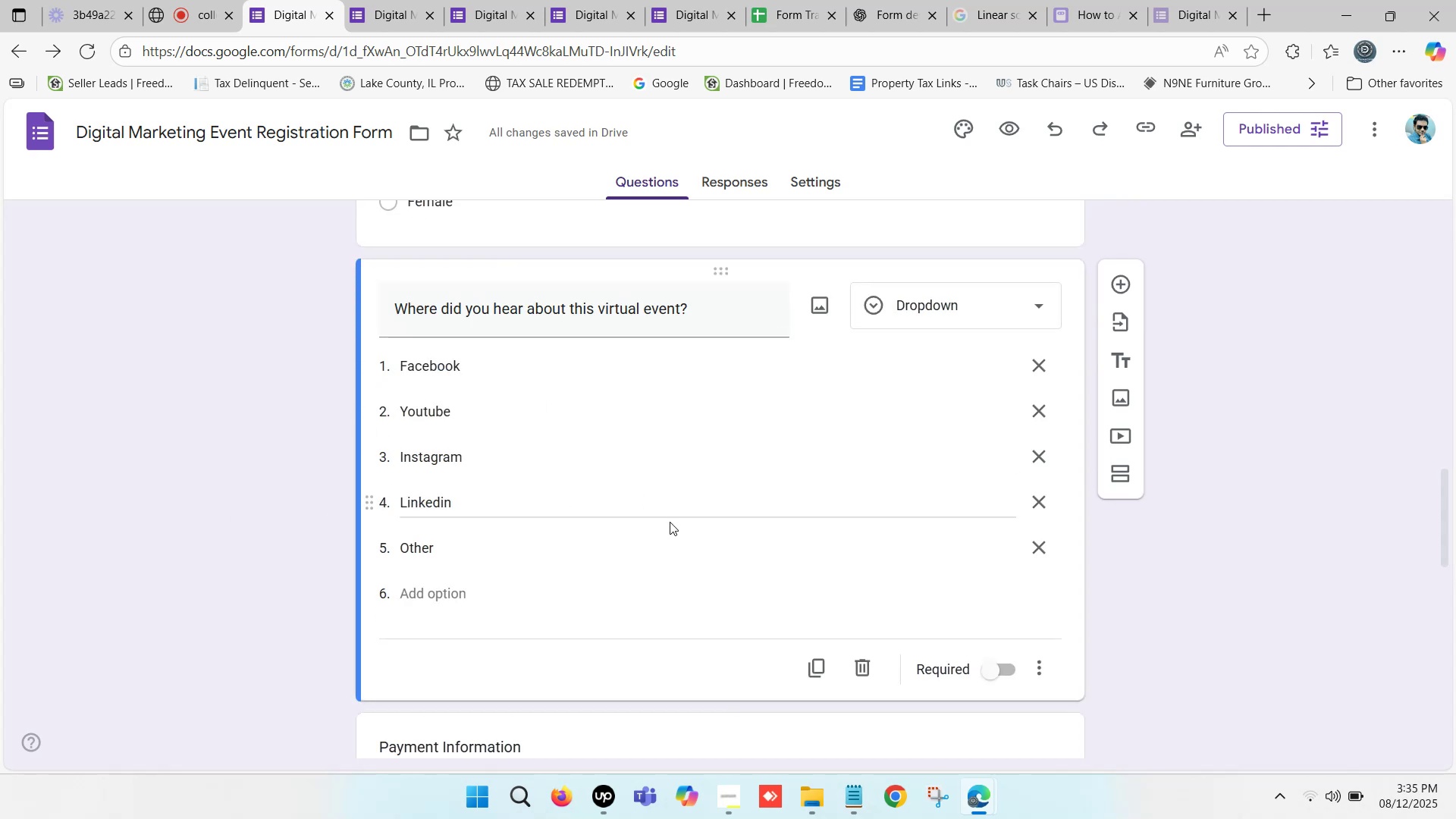 
scroll: coordinate [654, 585], scroll_direction: down, amount: 3.0
 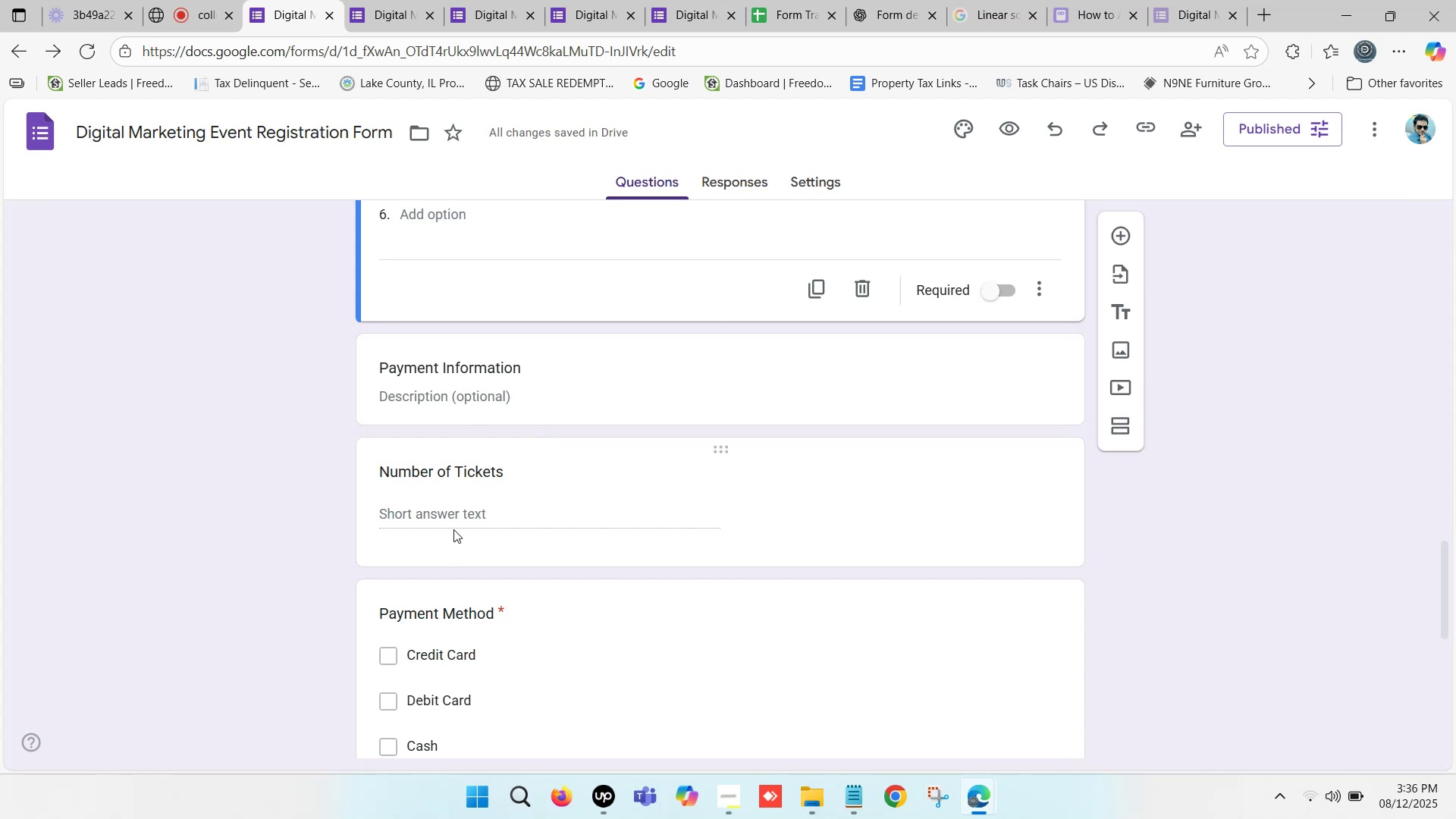 
wait(14.43)
 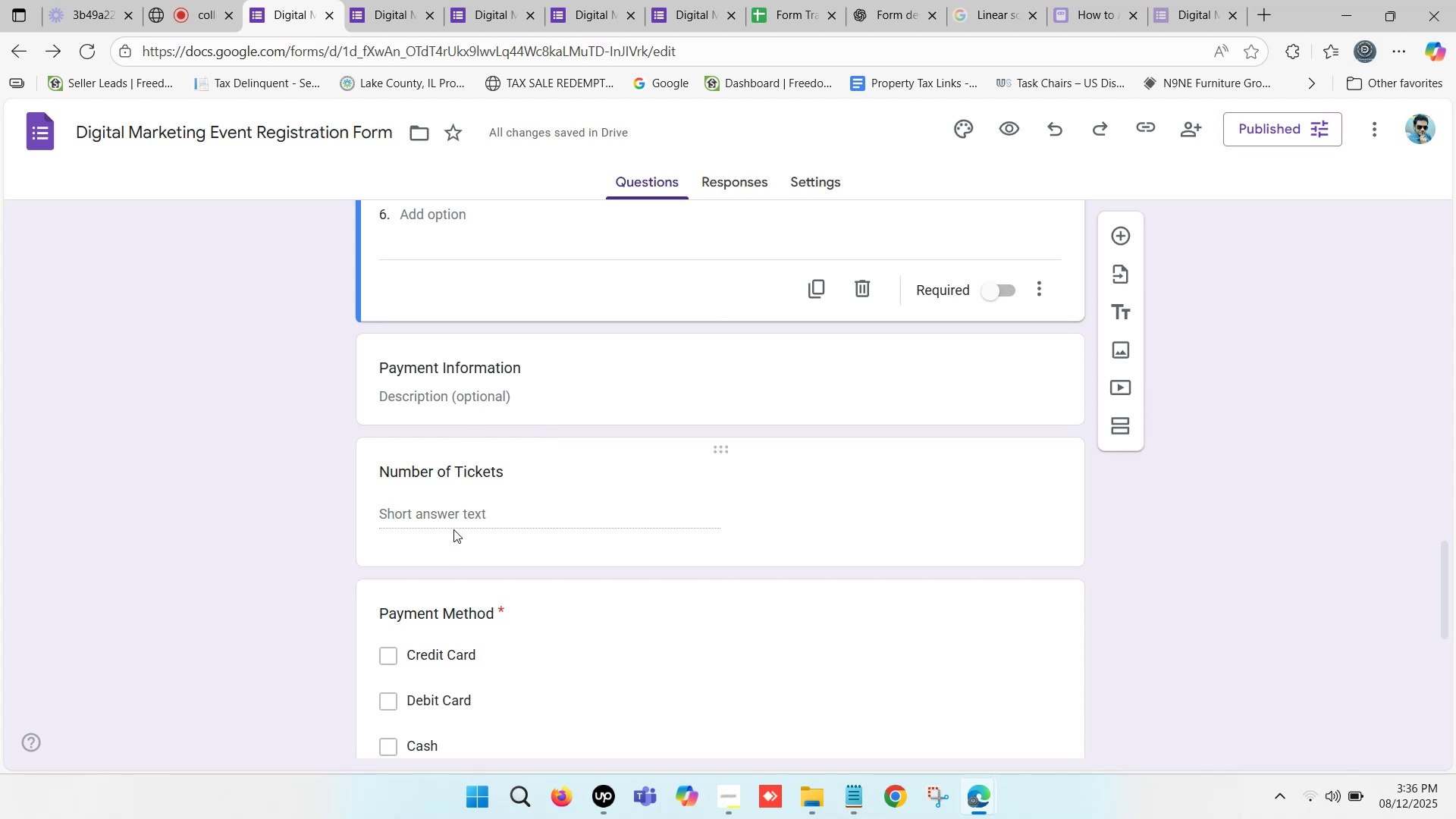 
left_click([463, 516])
 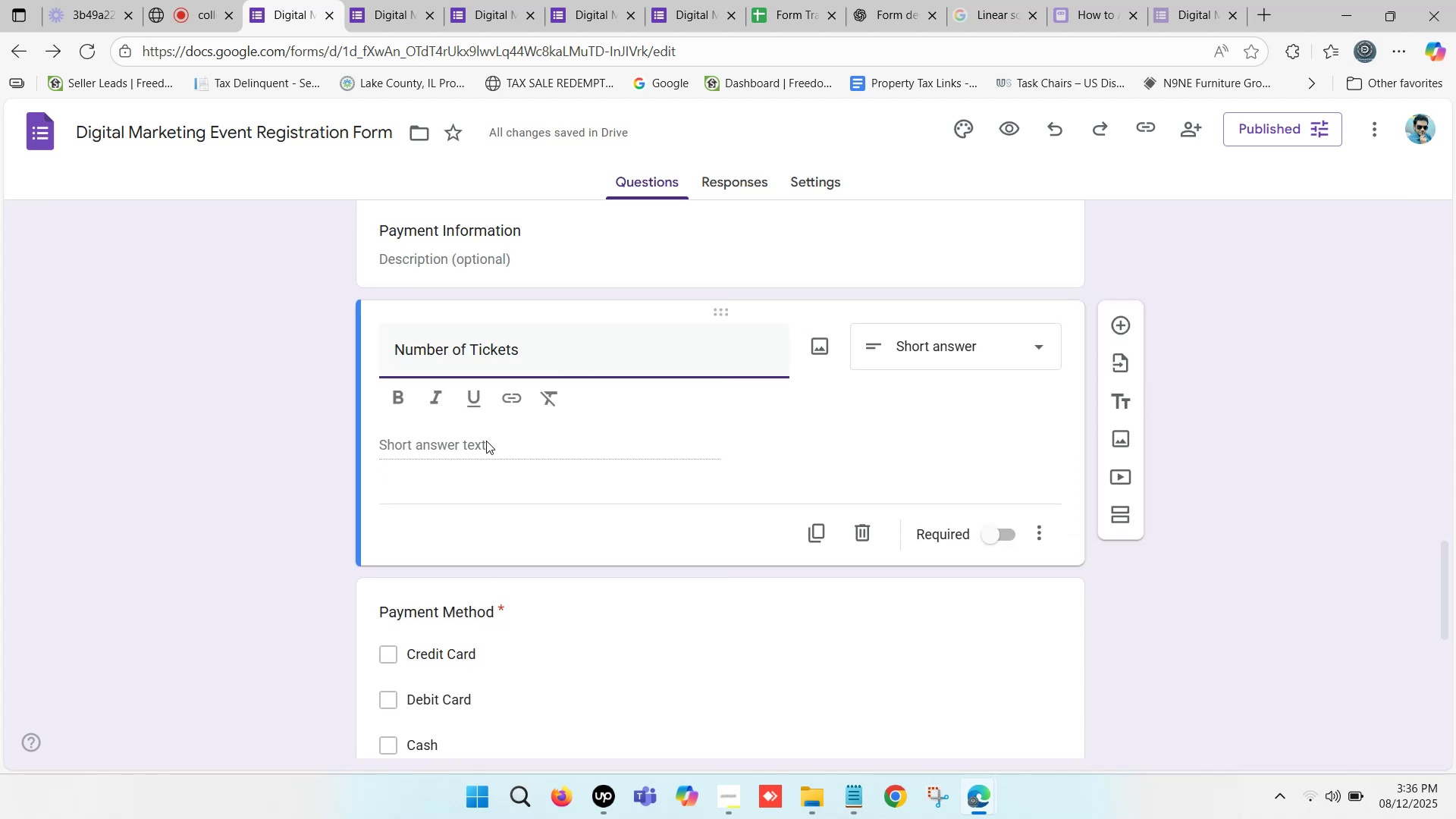 
left_click([442, 450])
 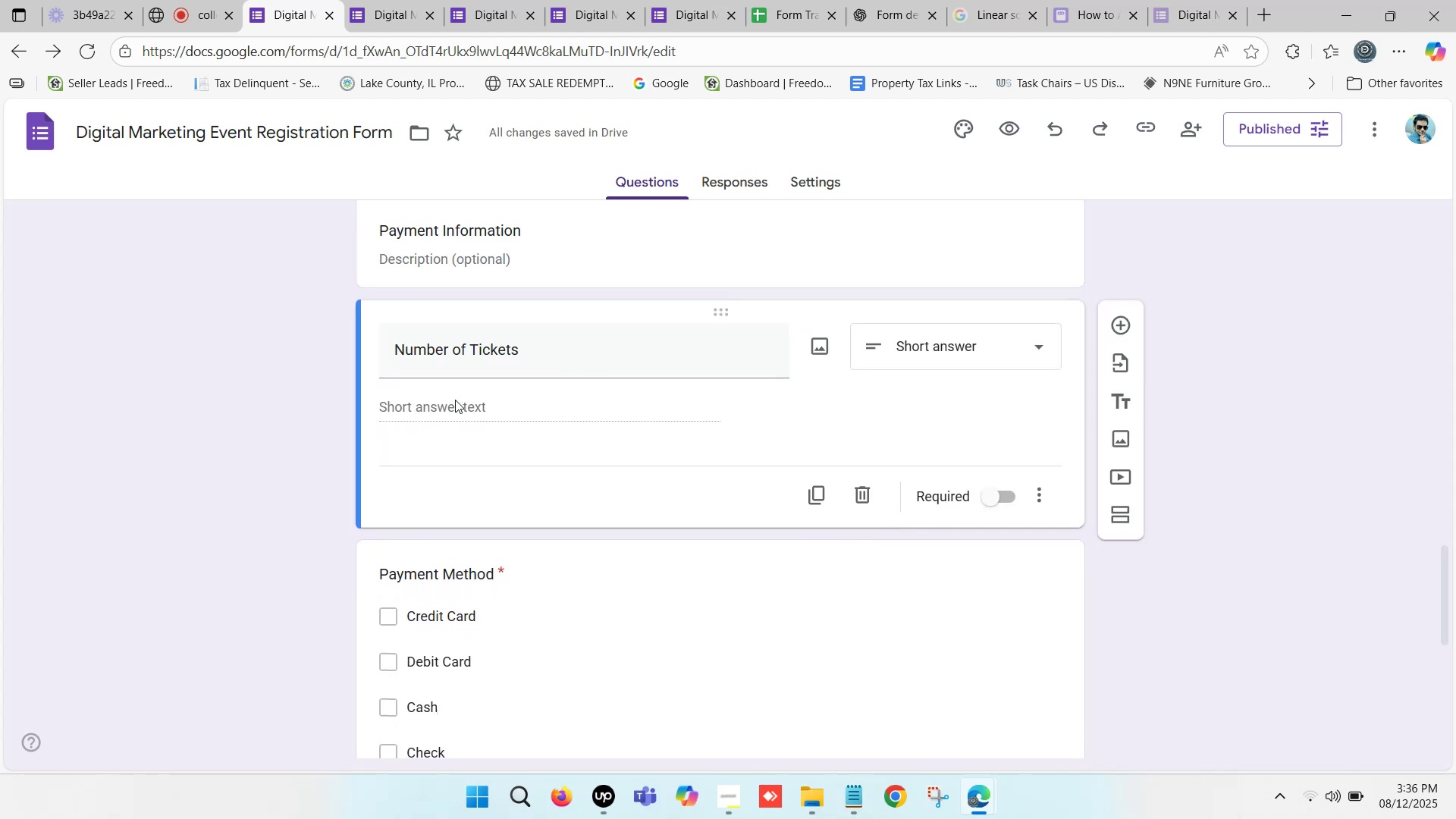 
double_click([450, 417])
 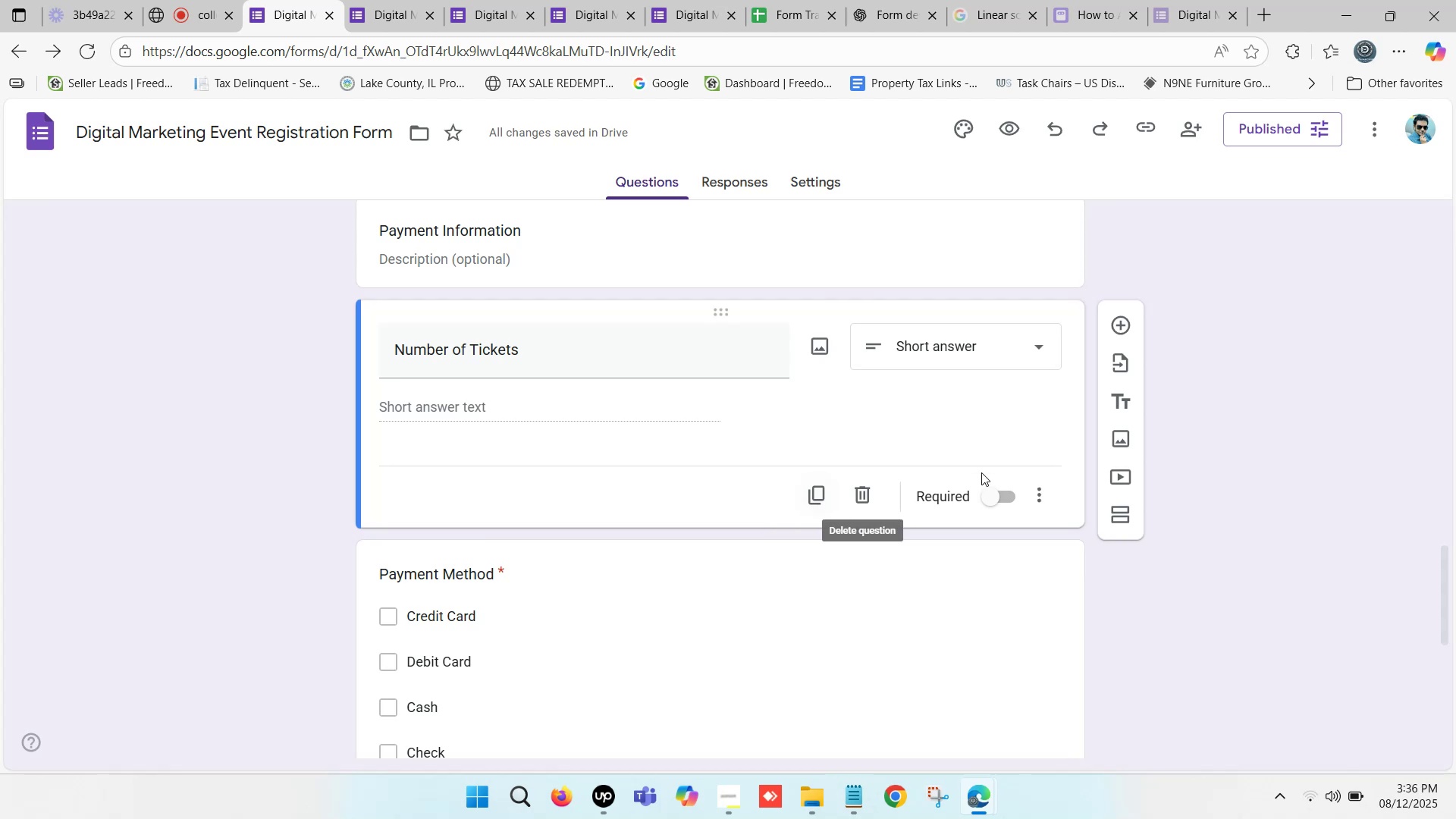 
left_click([1037, 359])
 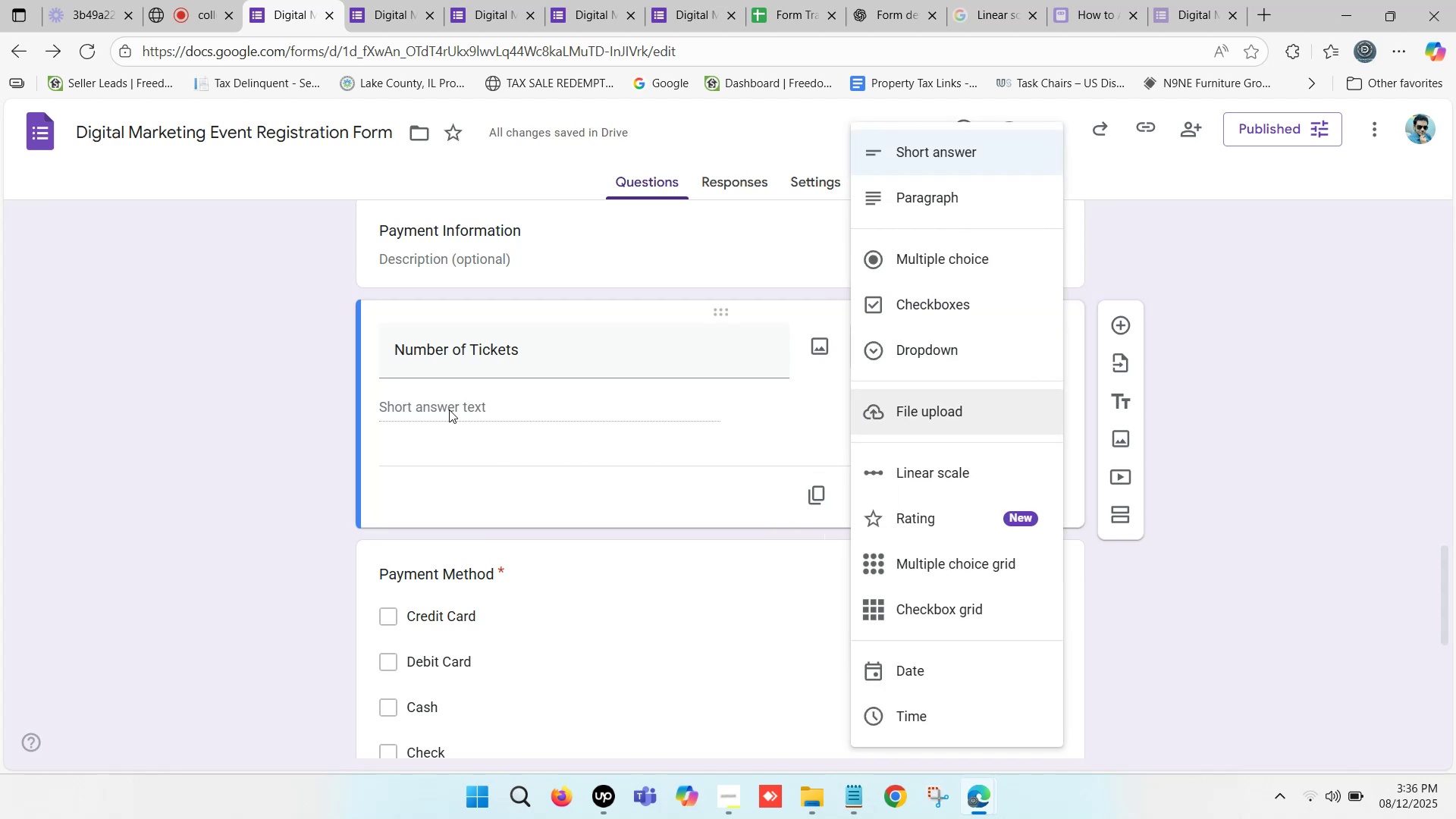 
double_click([486, 392])
 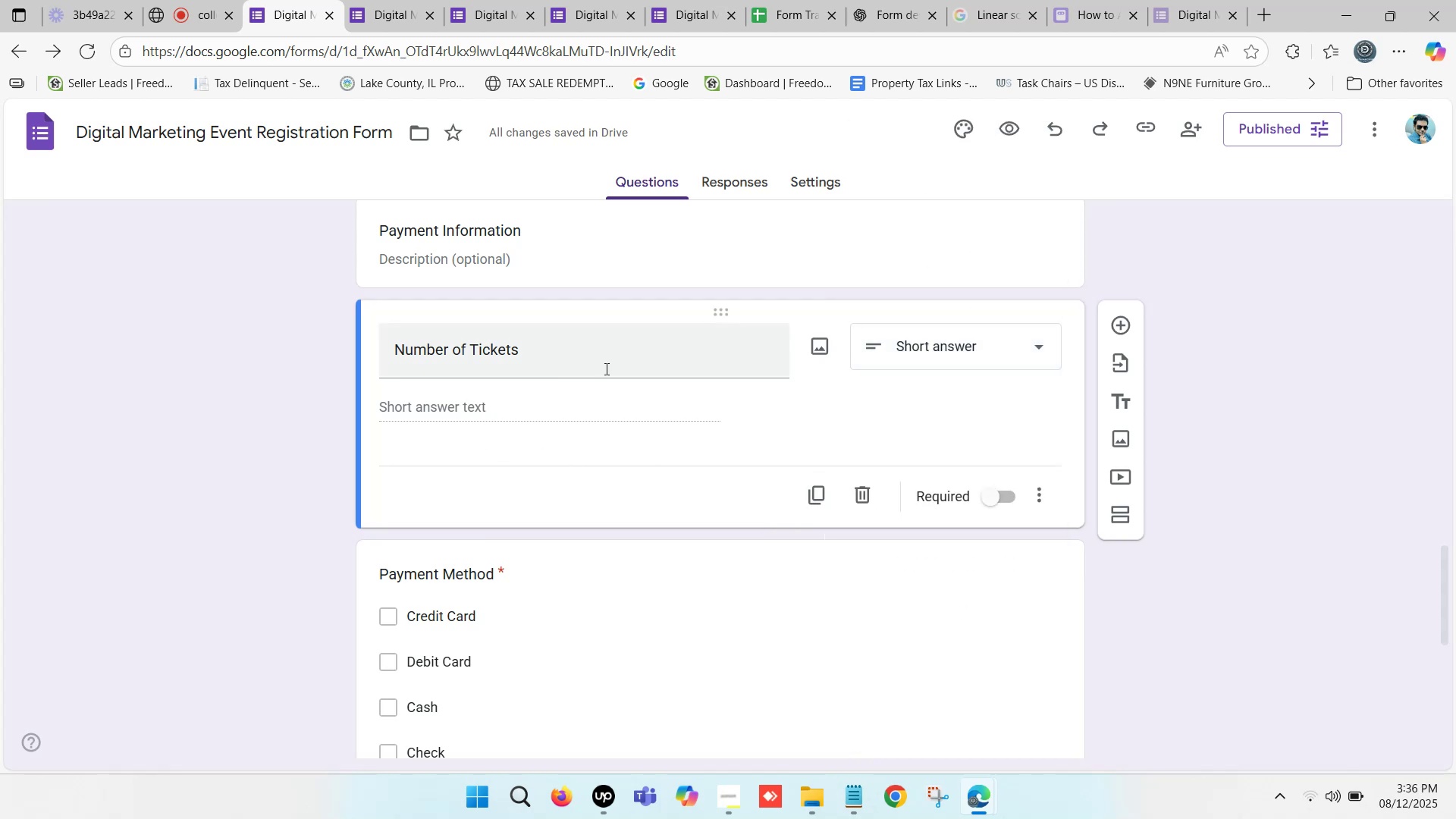 
scroll: coordinate [606, 526], scroll_direction: down, amount: 2.0
 